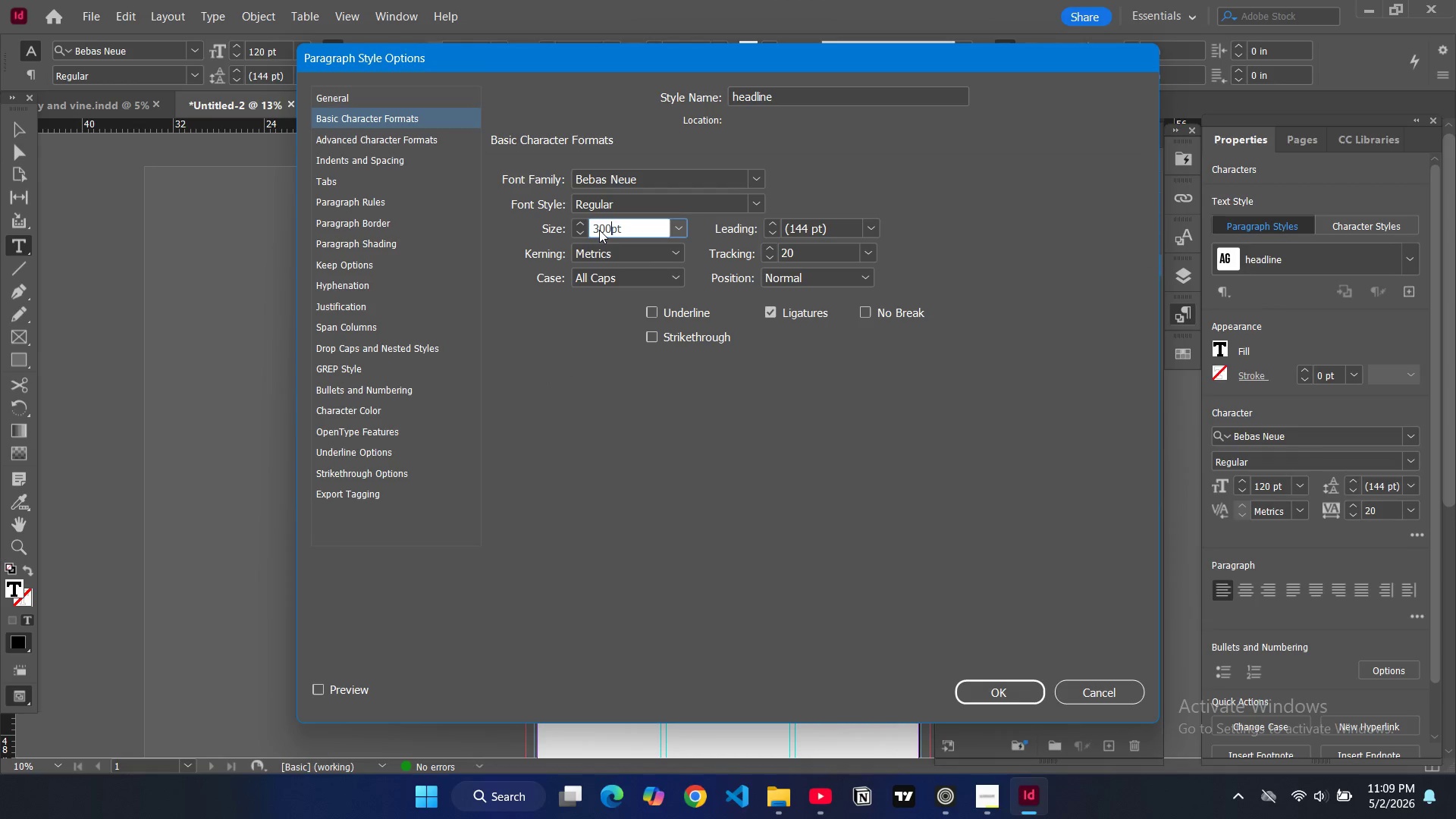 
key(Enter)
 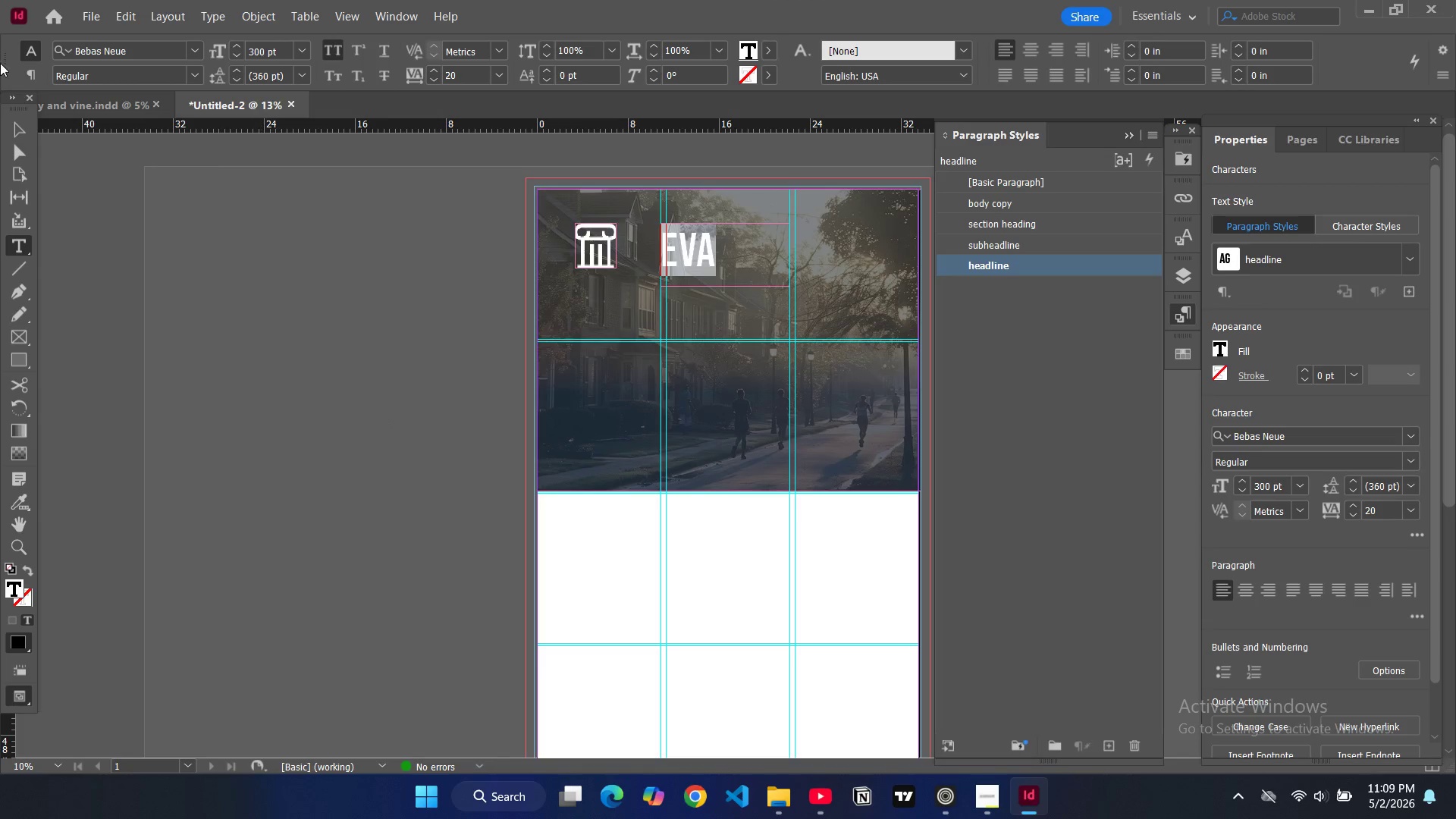 
left_click([17, 130])
 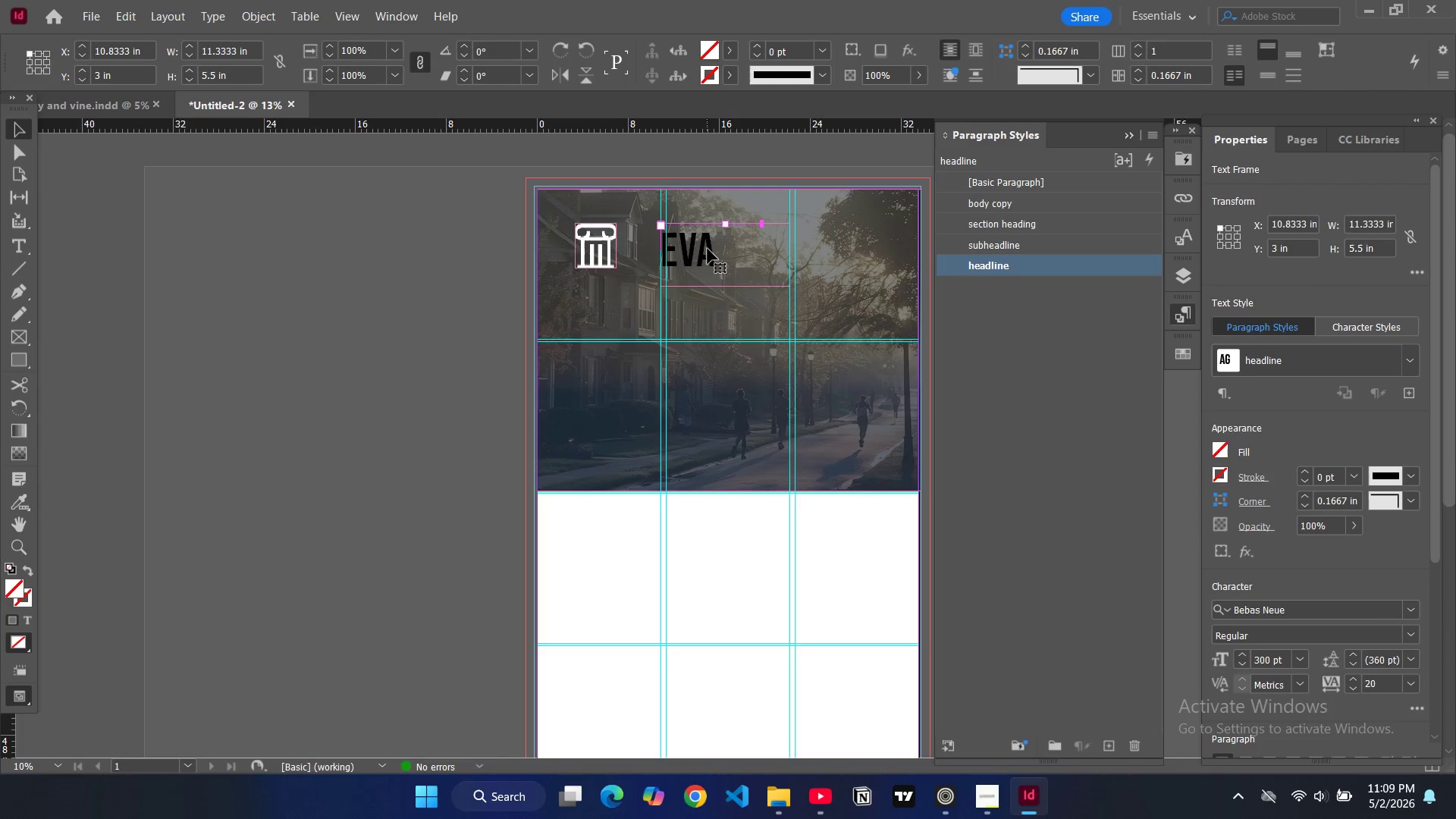 
double_click([708, 249])
 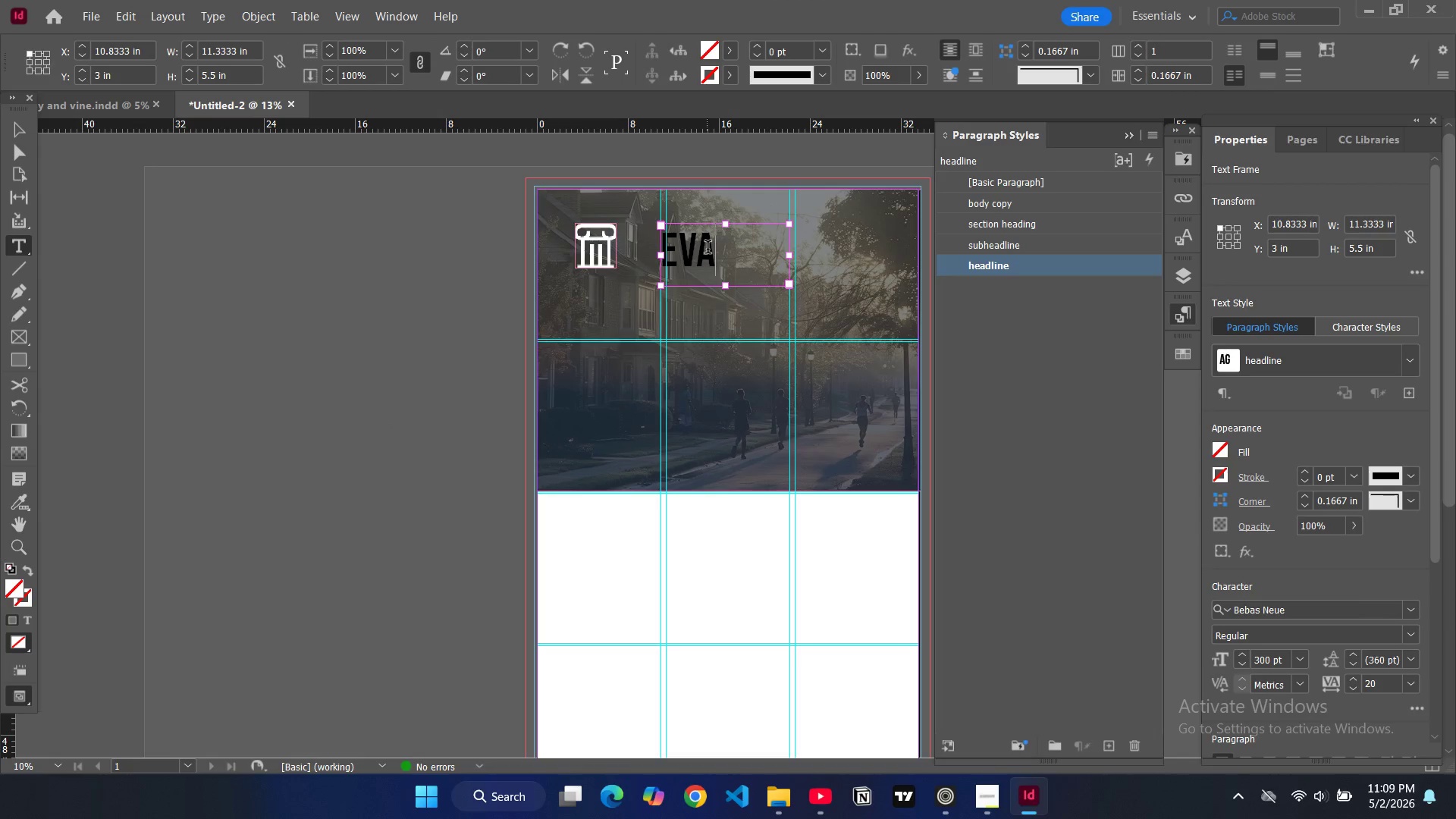 
triple_click([708, 249])
 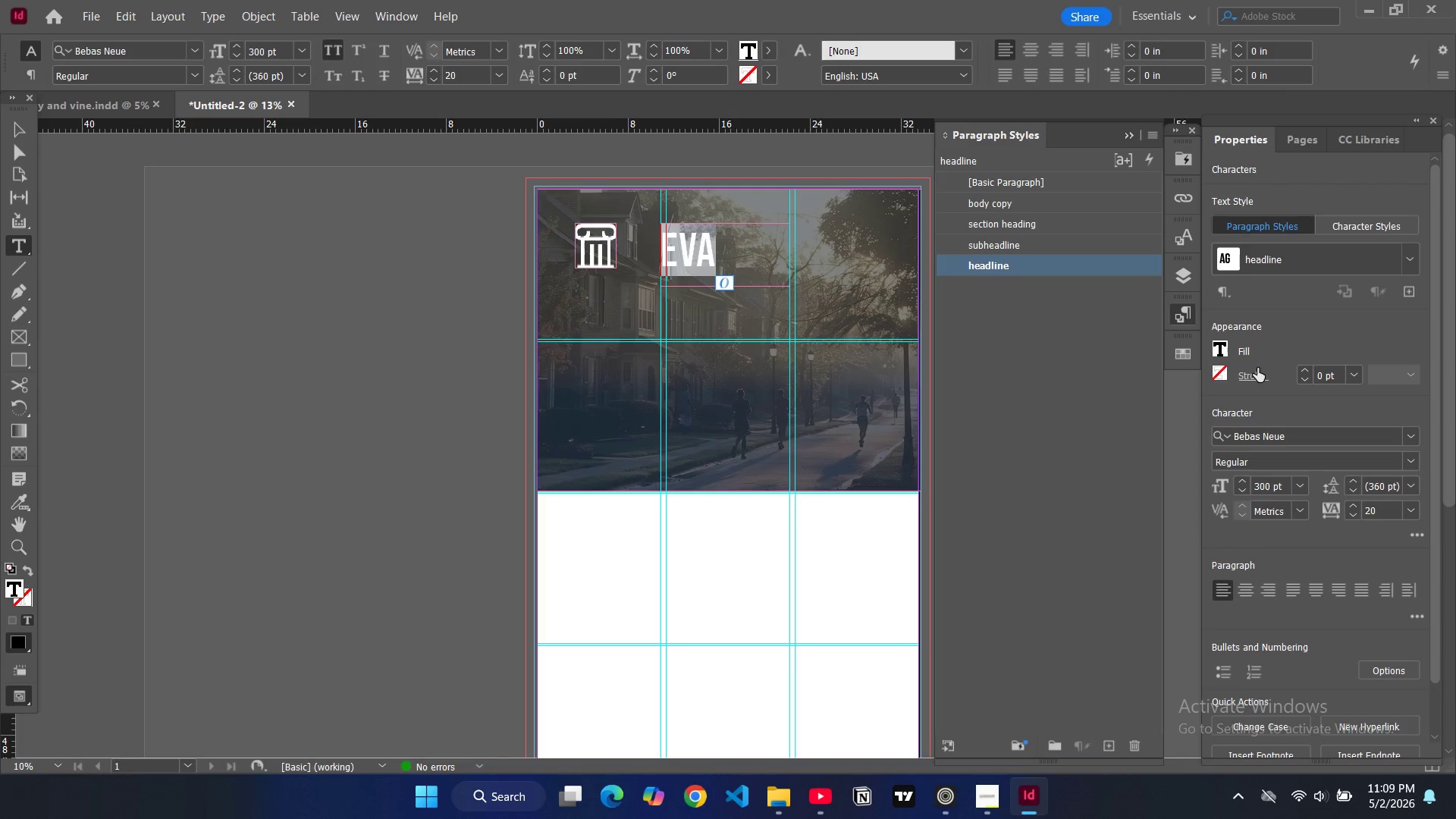 
left_click([1219, 349])
 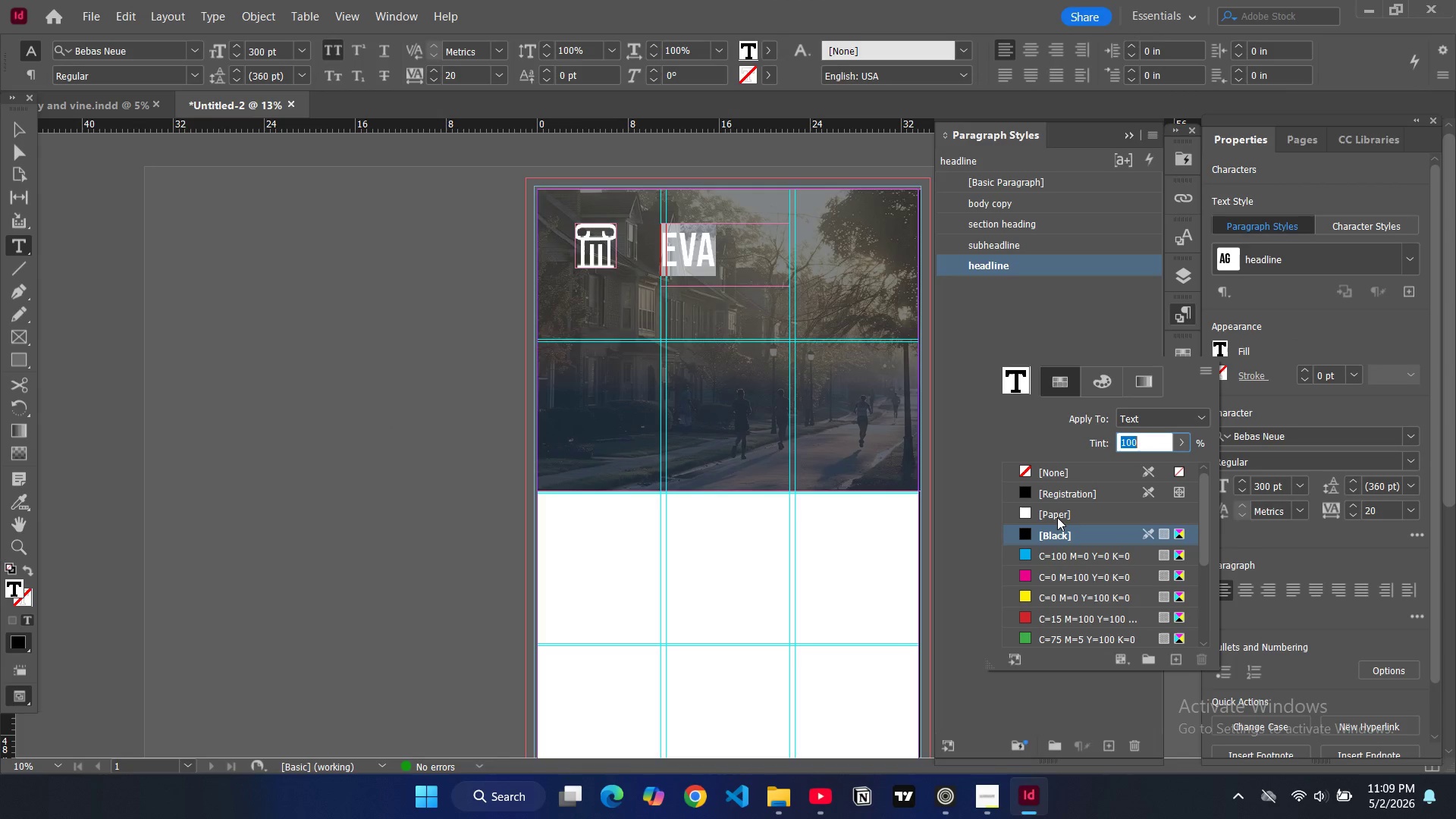 
scroll: coordinate [1051, 534], scroll_direction: down, amount: 4.0
 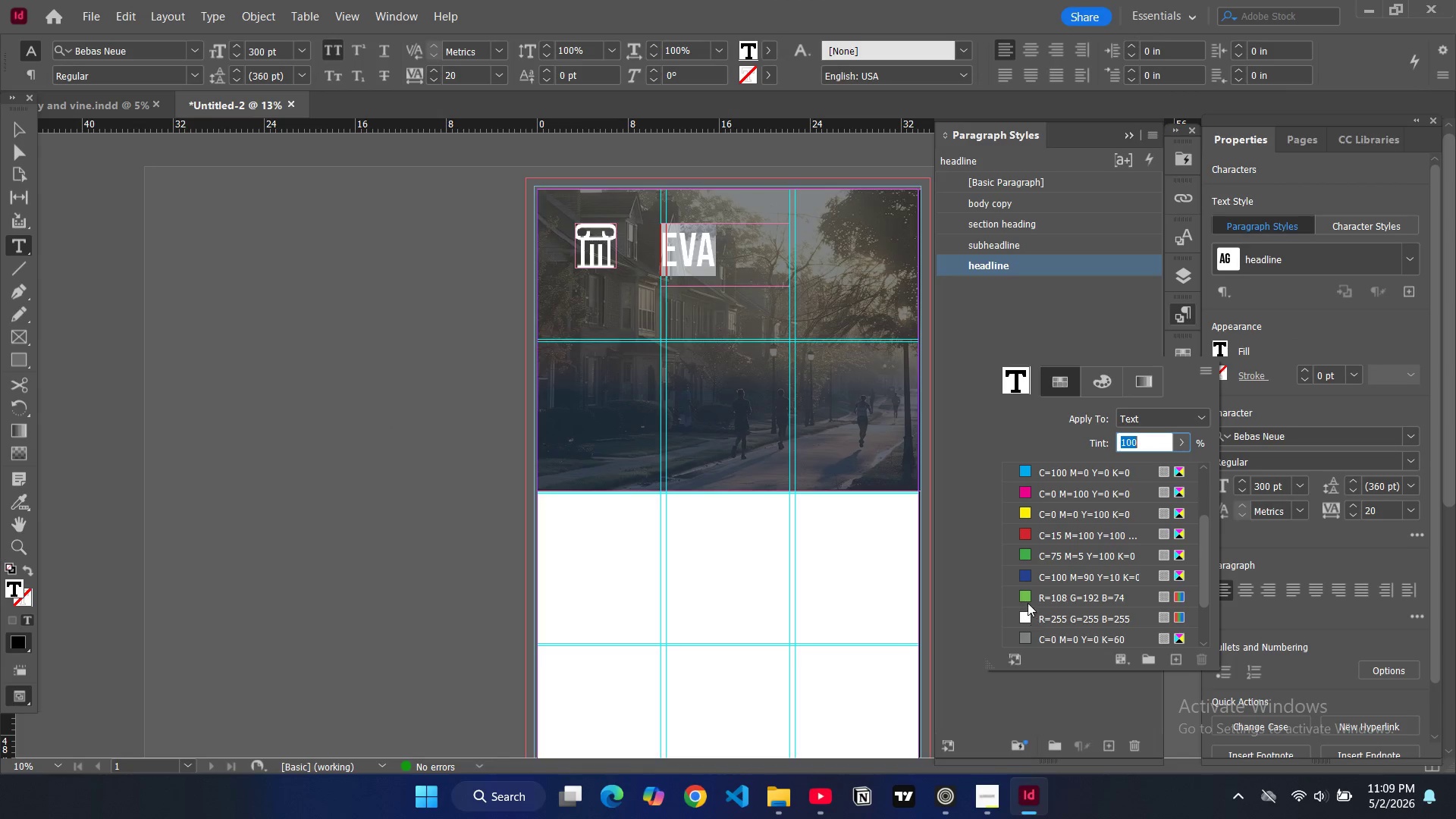 
left_click([1027, 621])
 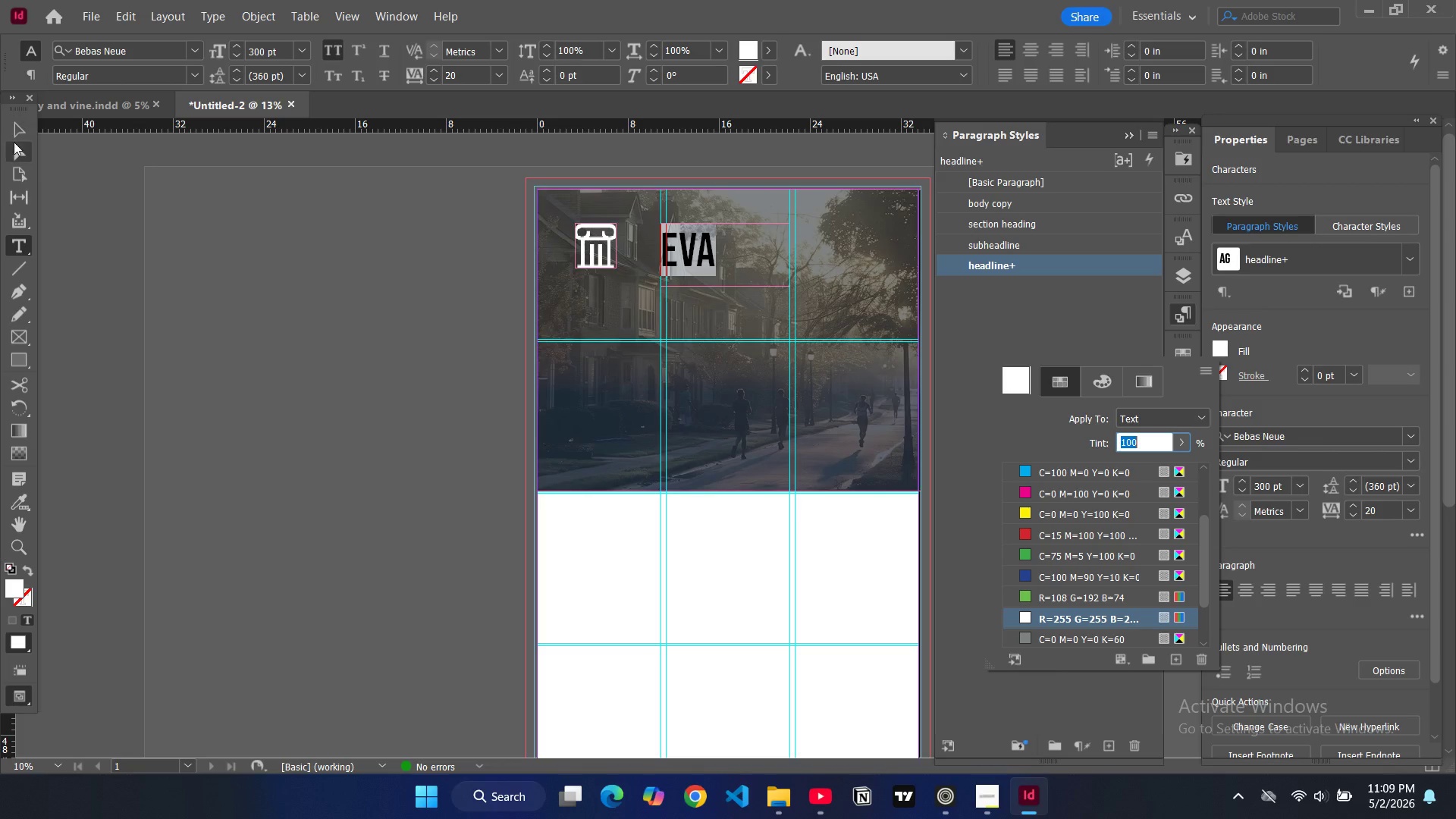 
double_click([315, 290])
 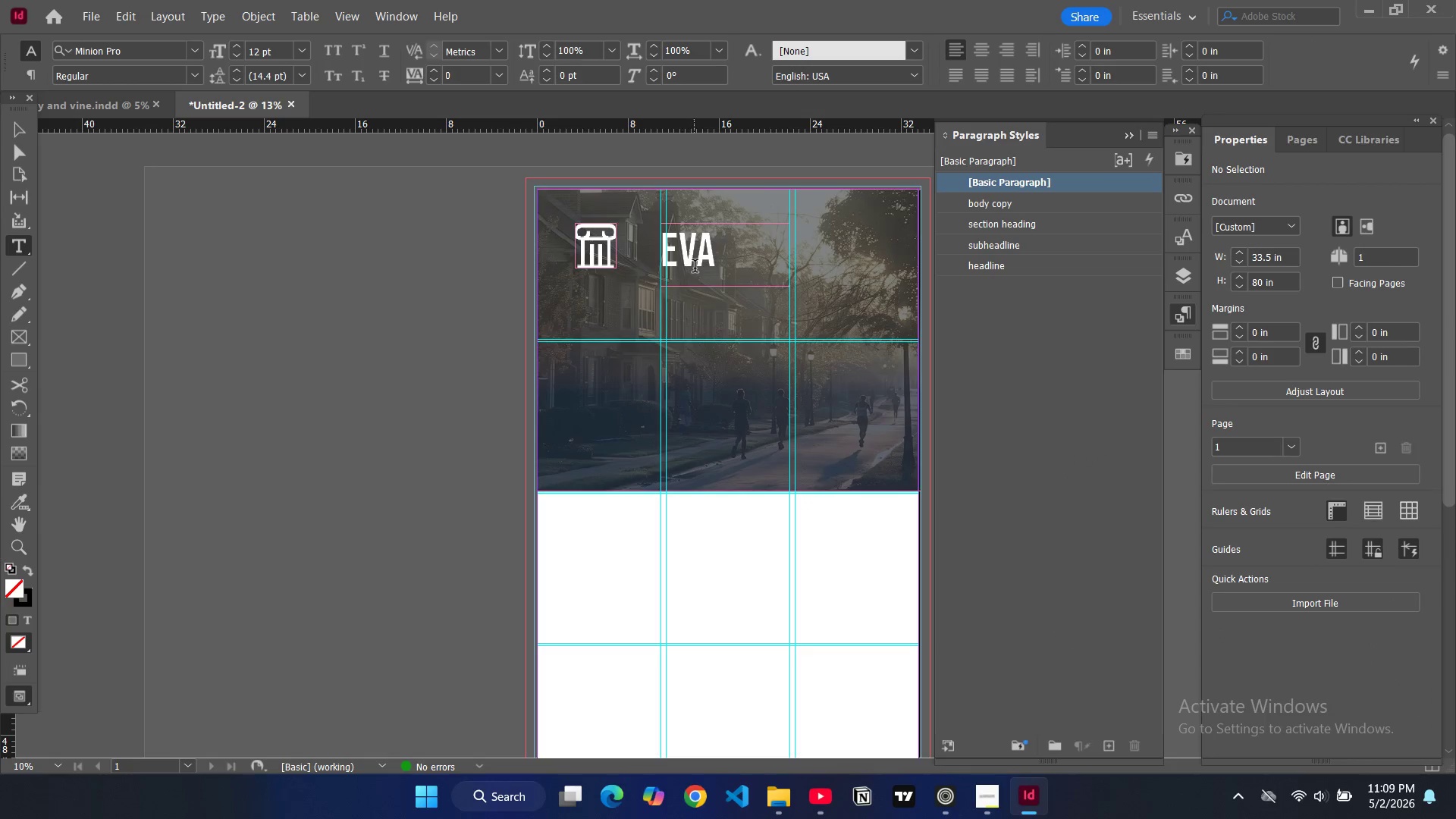 
left_click([734, 273])
 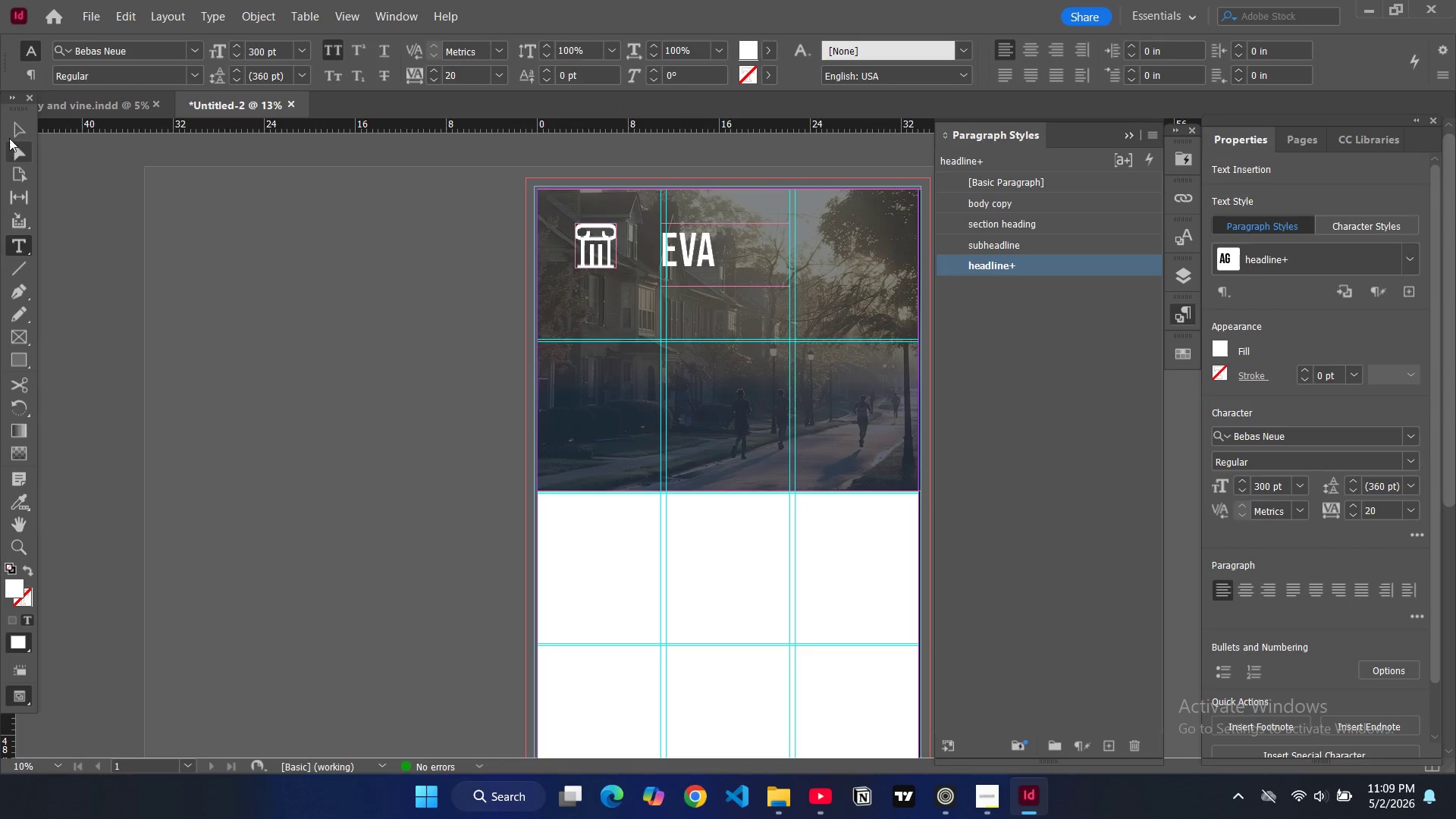 
double_click([290, 253])
 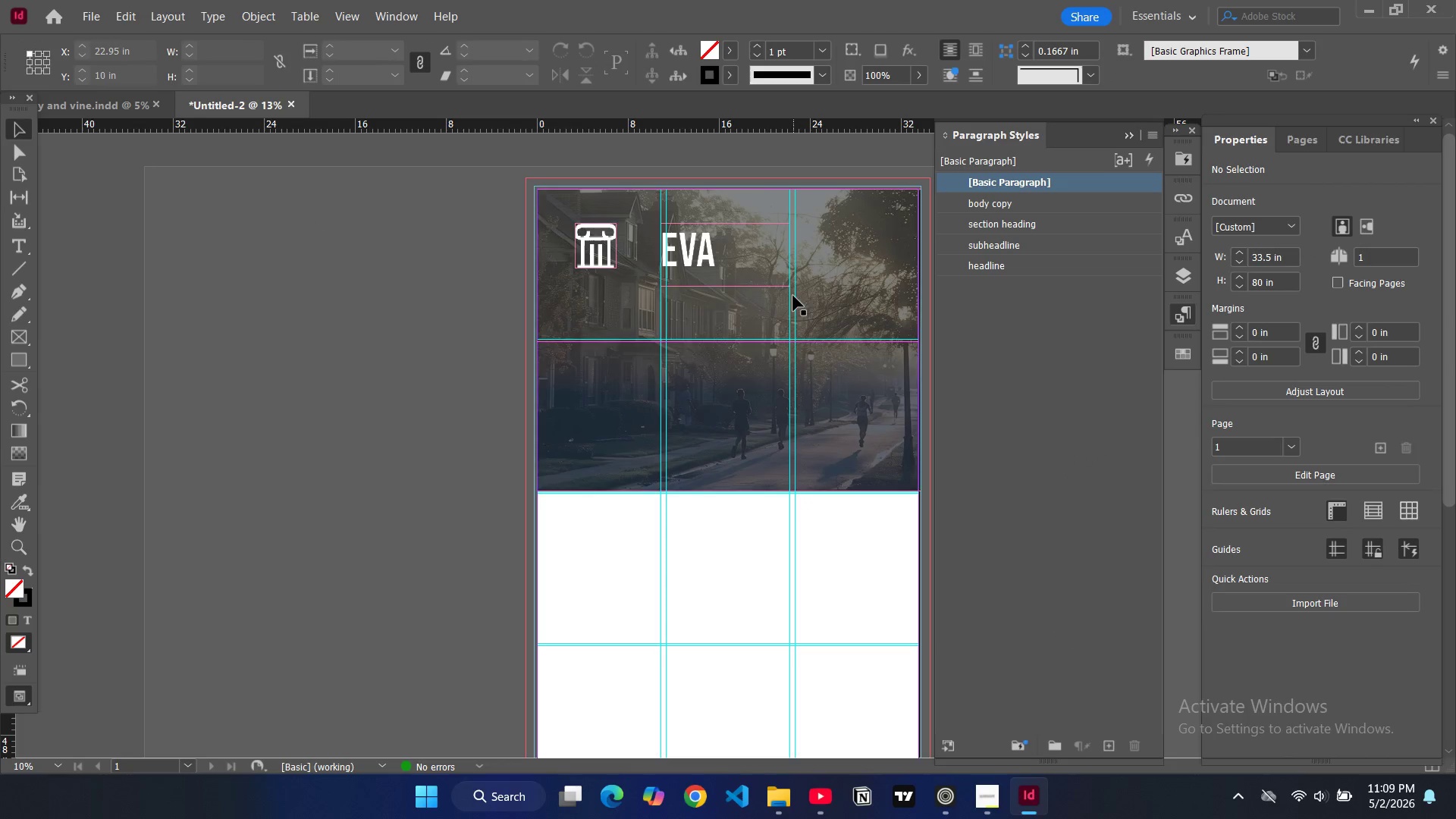 
left_click([772, 285])
 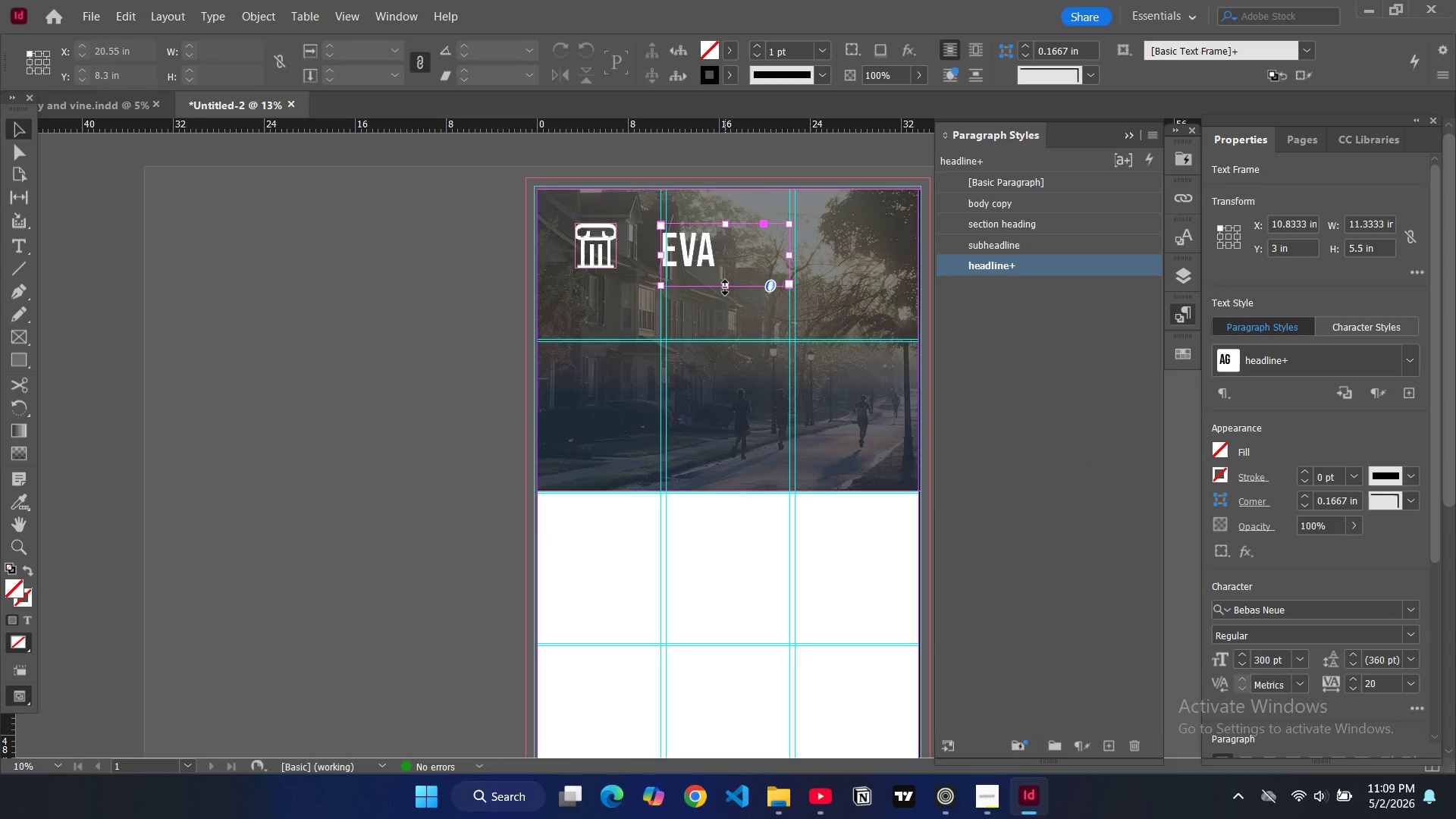 
left_click_drag(start_coordinate=[725, 287], to_coordinate=[730, 317])
 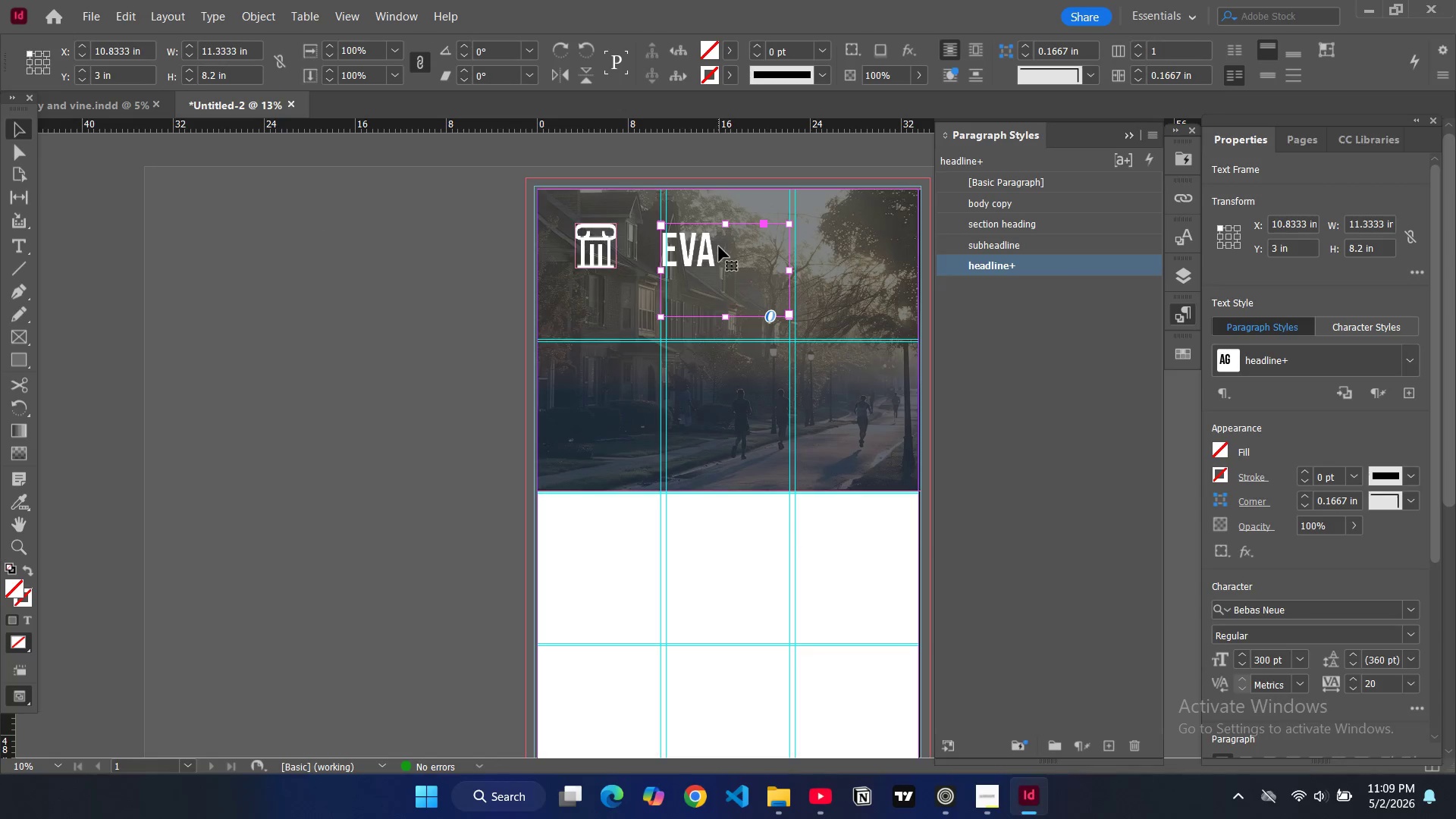 
double_click([719, 246])
 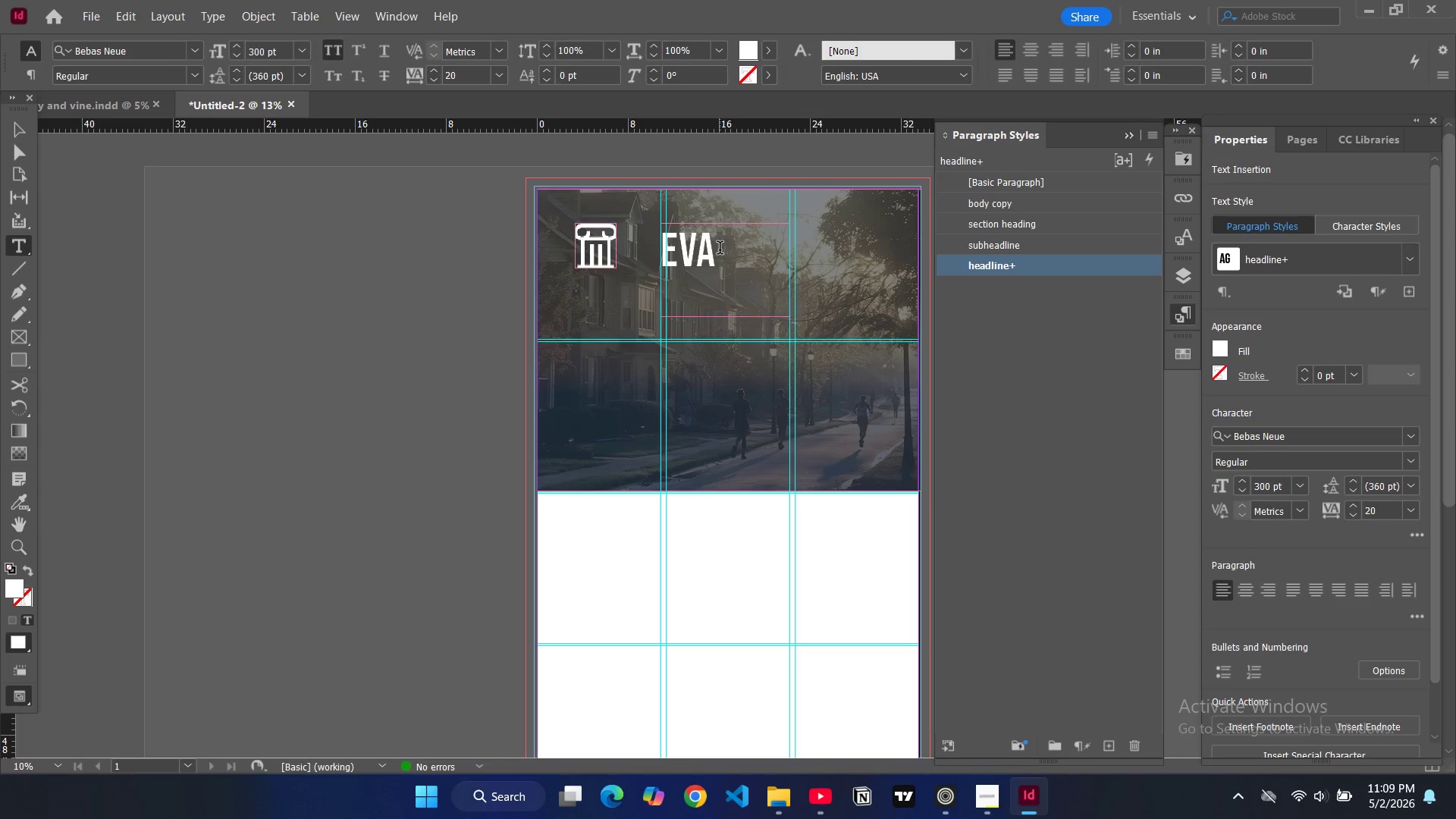 
key(Enter)
 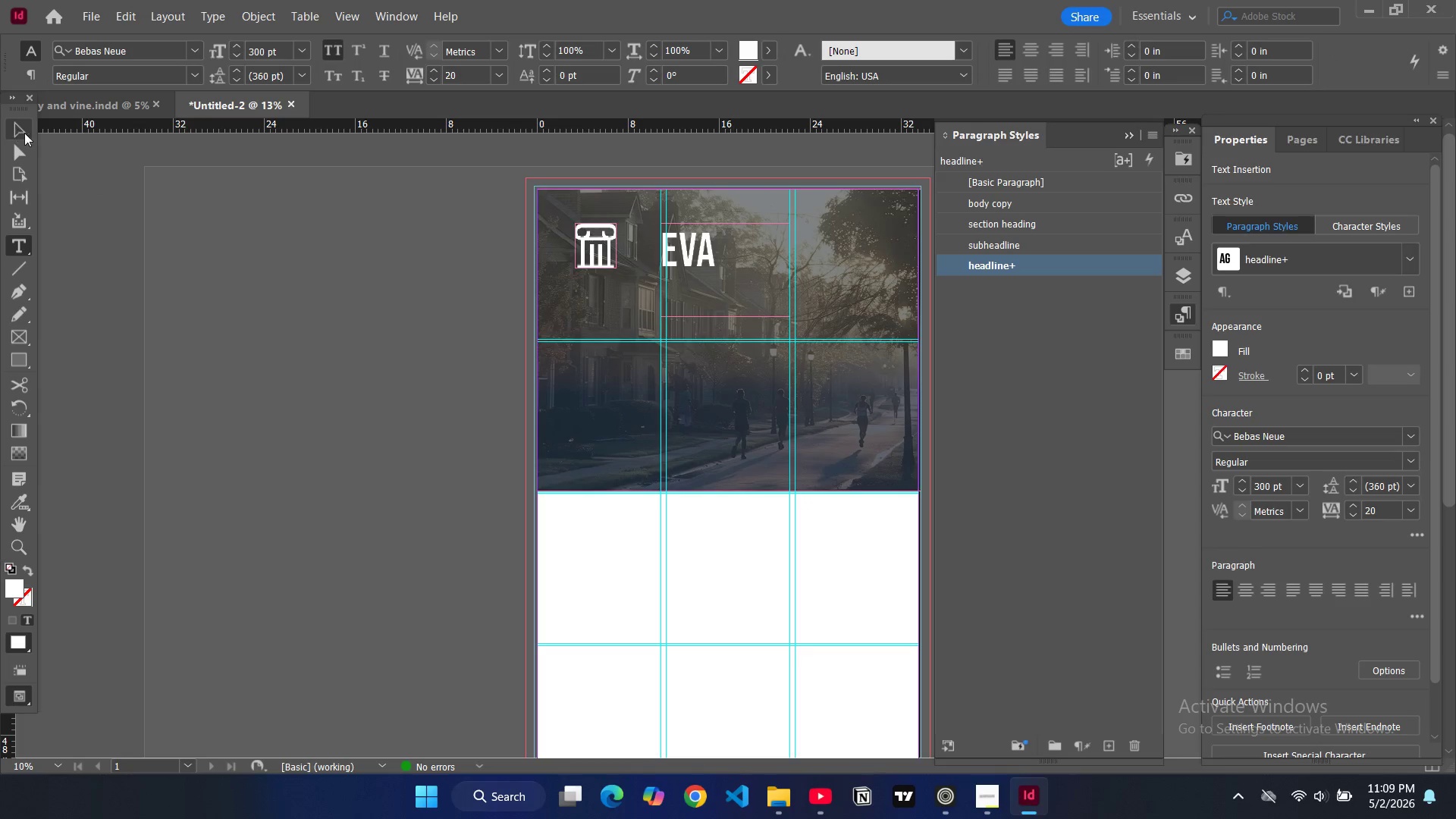 
left_click([741, 307])
 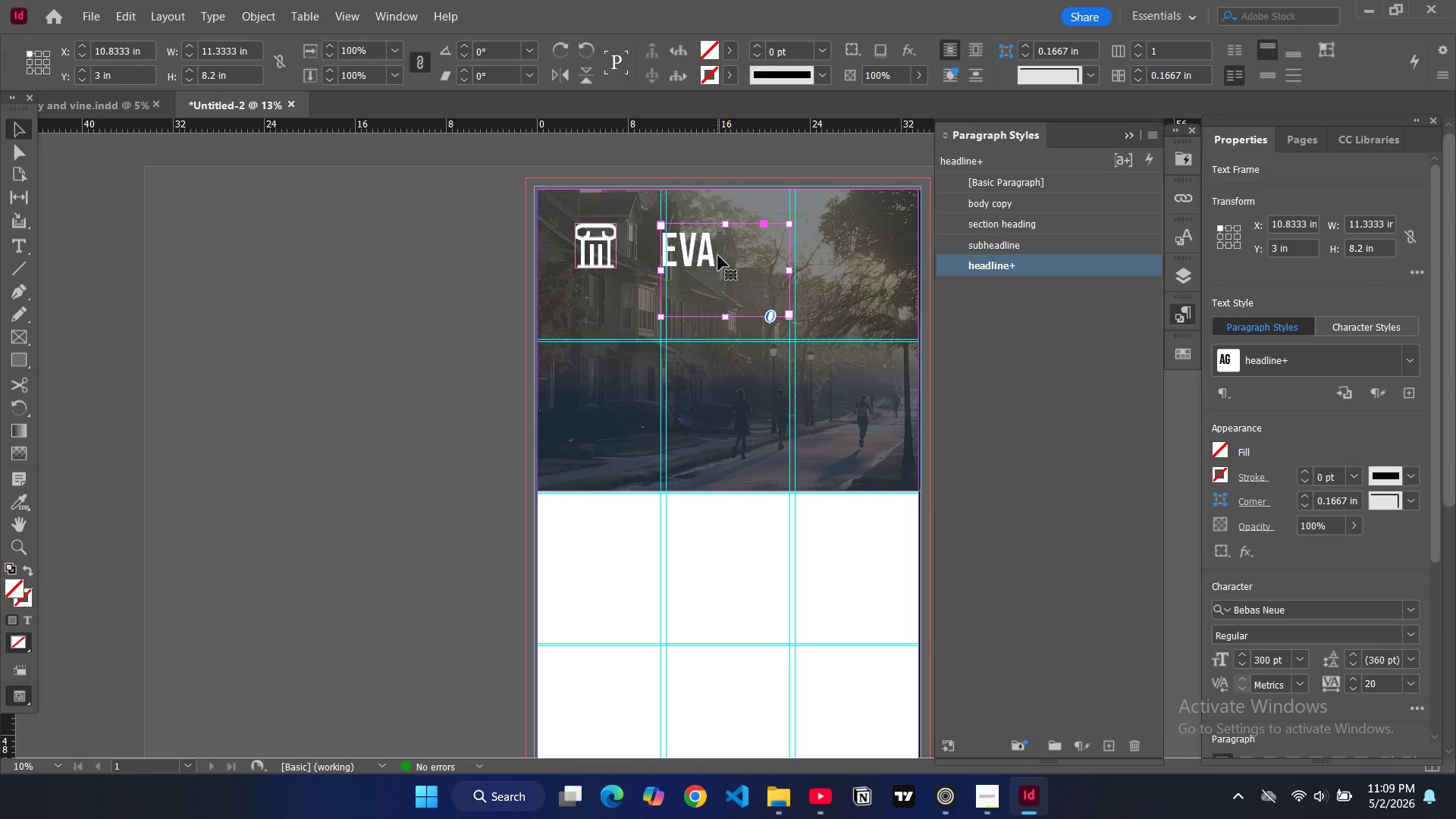 
double_click([714, 290])
 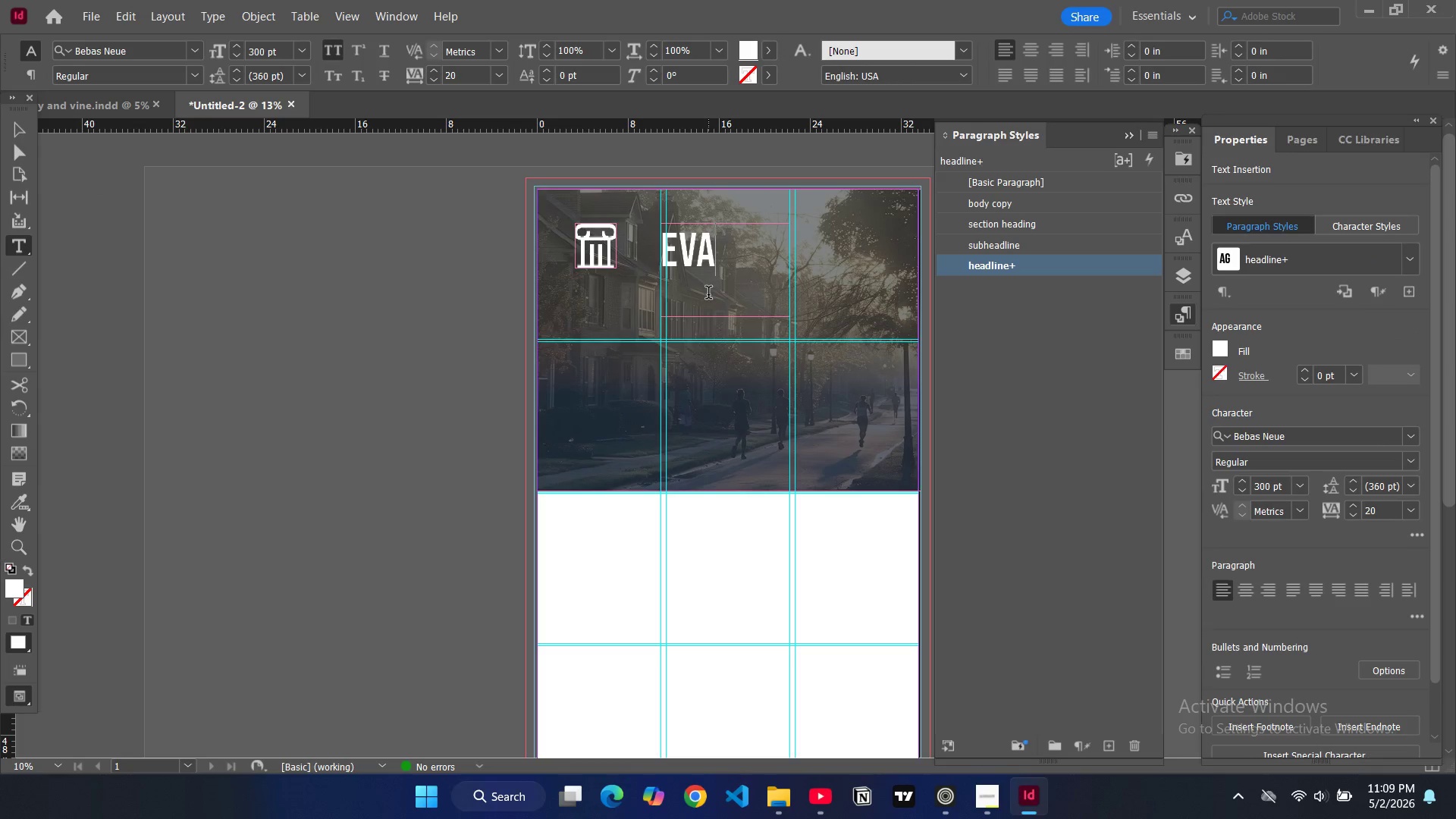 
key(Enter)
 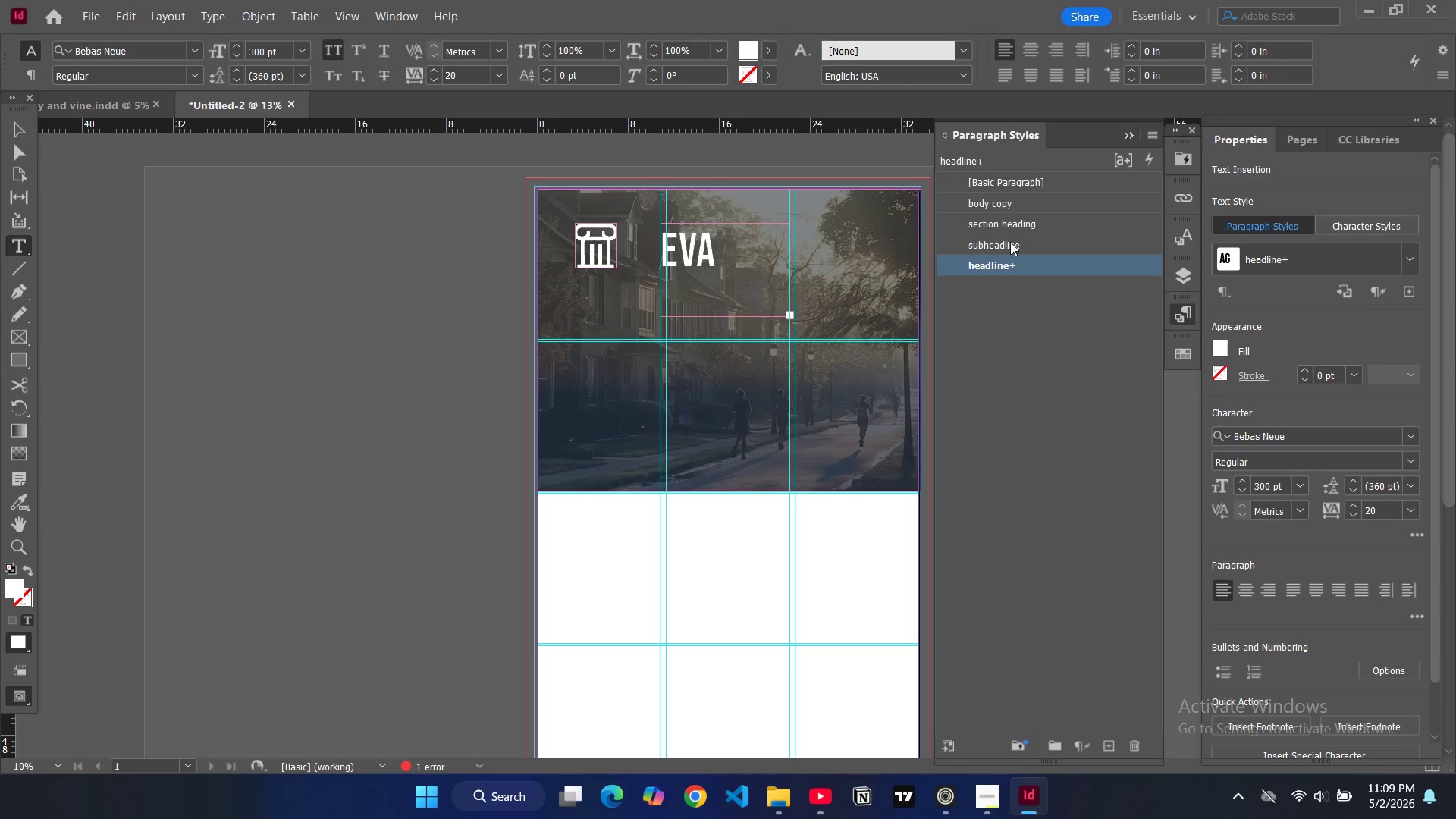 
left_click([1041, 246])
 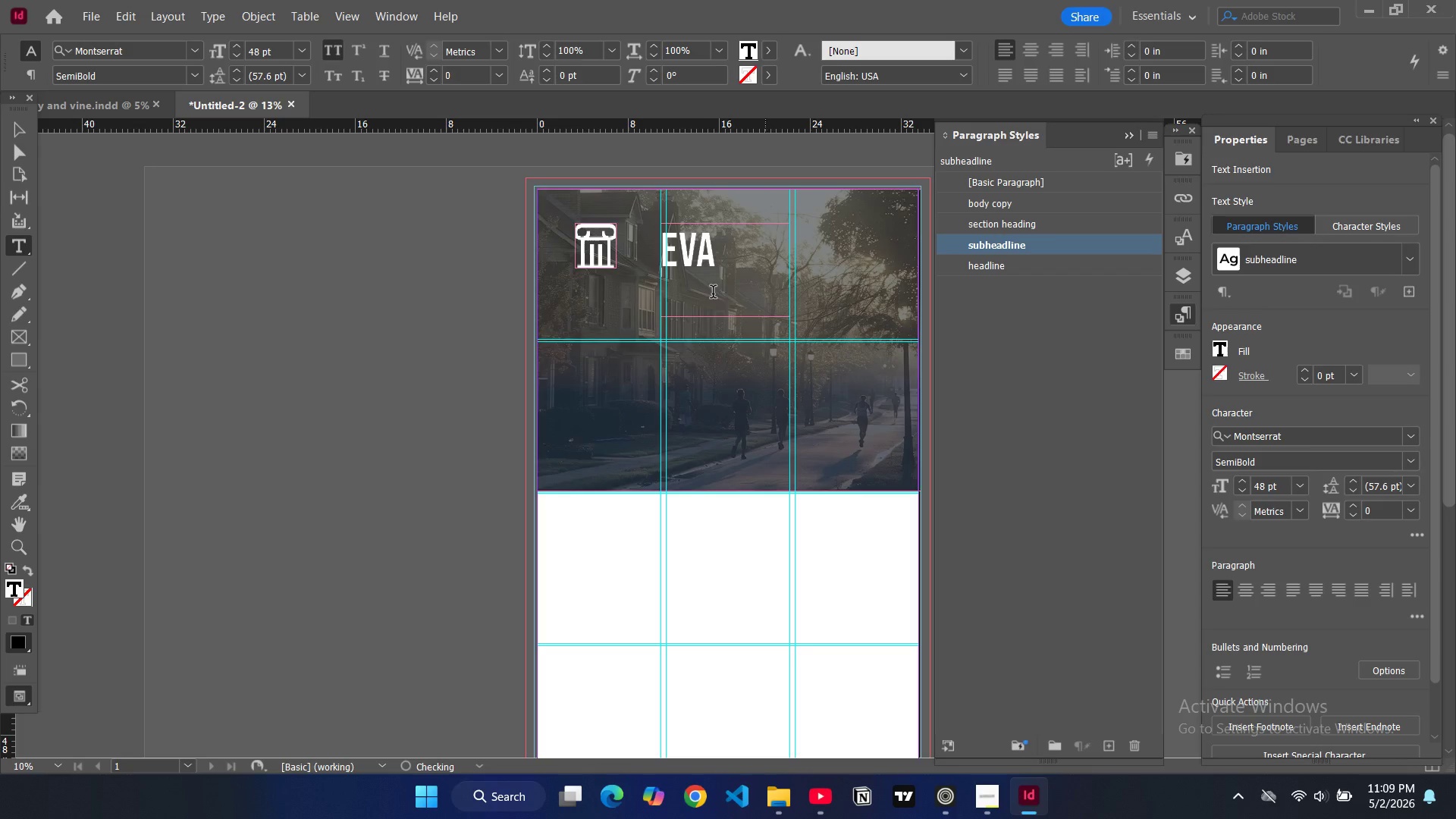 
left_click([692, 296])
 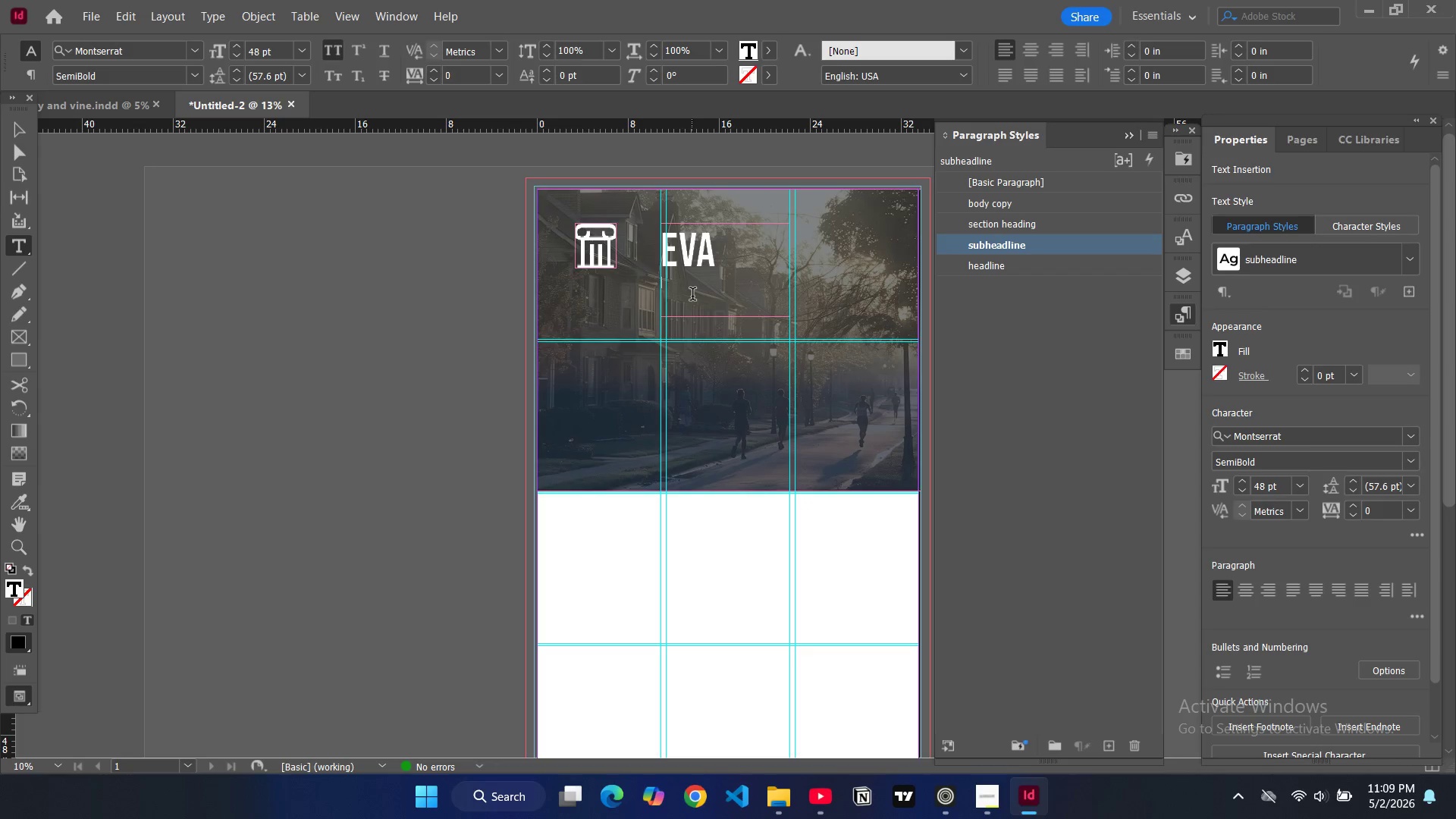 
type(Promo)
key(Backspace)
key(Backspace)
key(Backspace)
key(Backspace)
 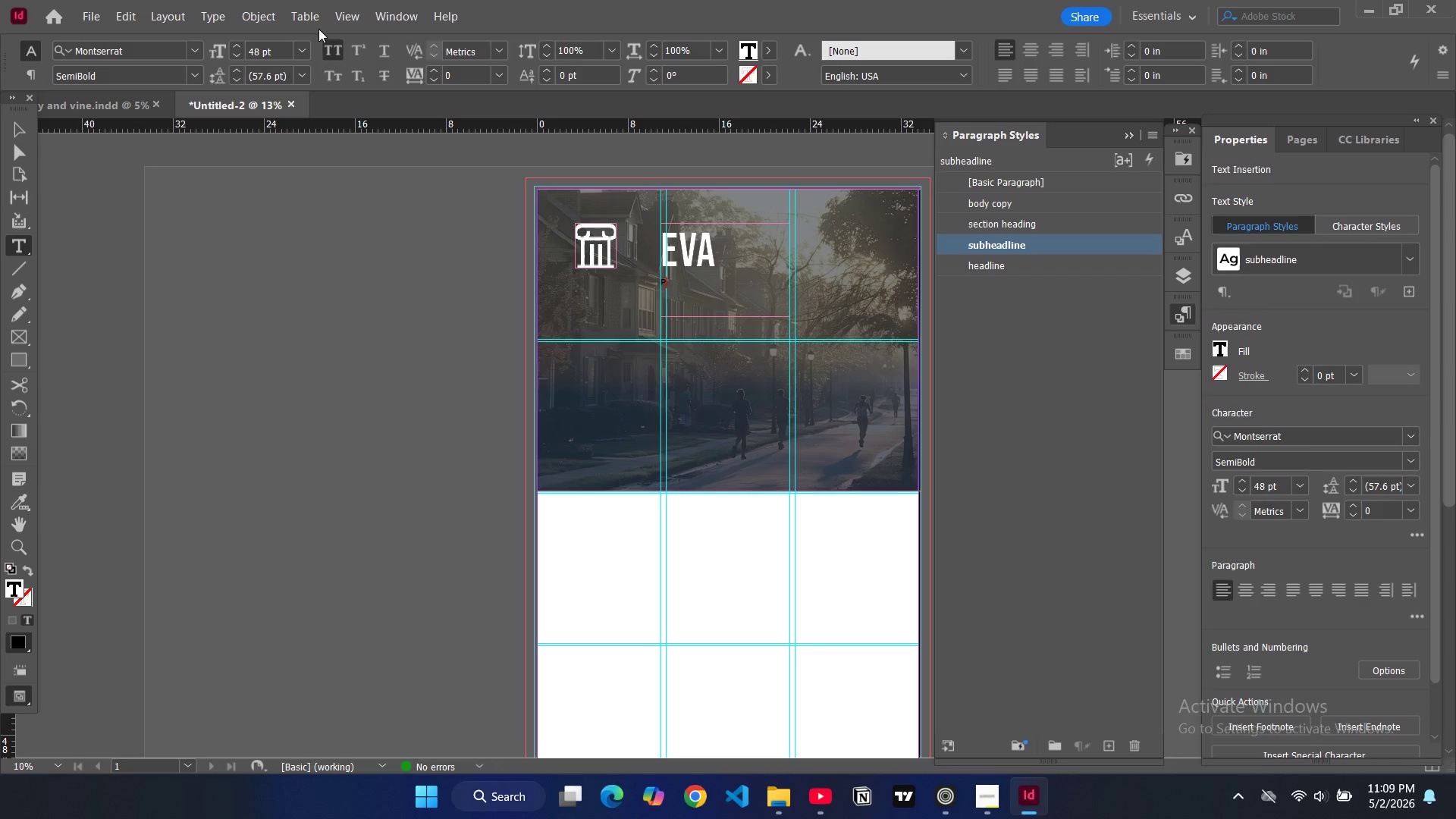 
left_click([334, 44])
 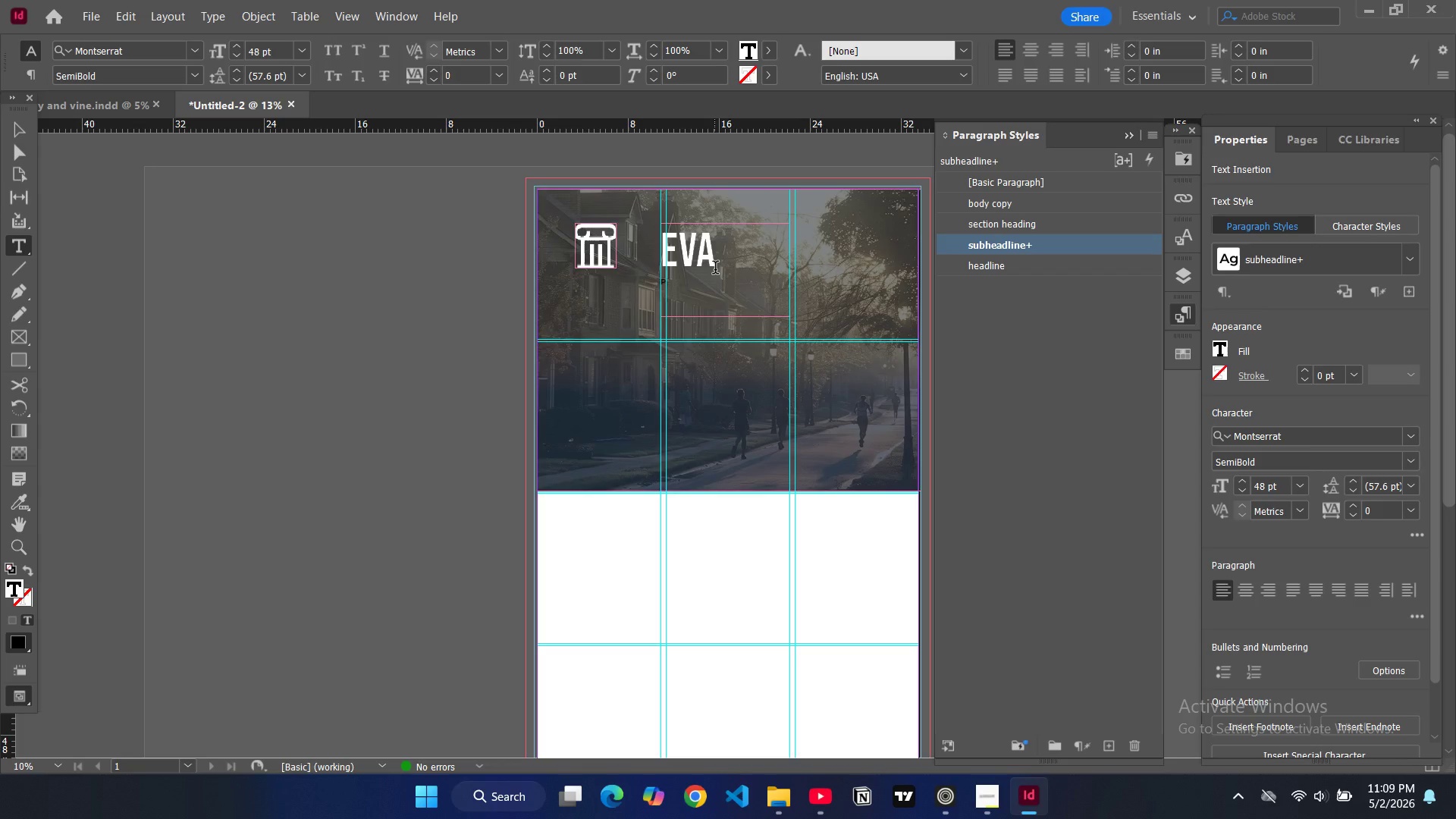 
type(romoting Fair Valuation. Building Trust.)
 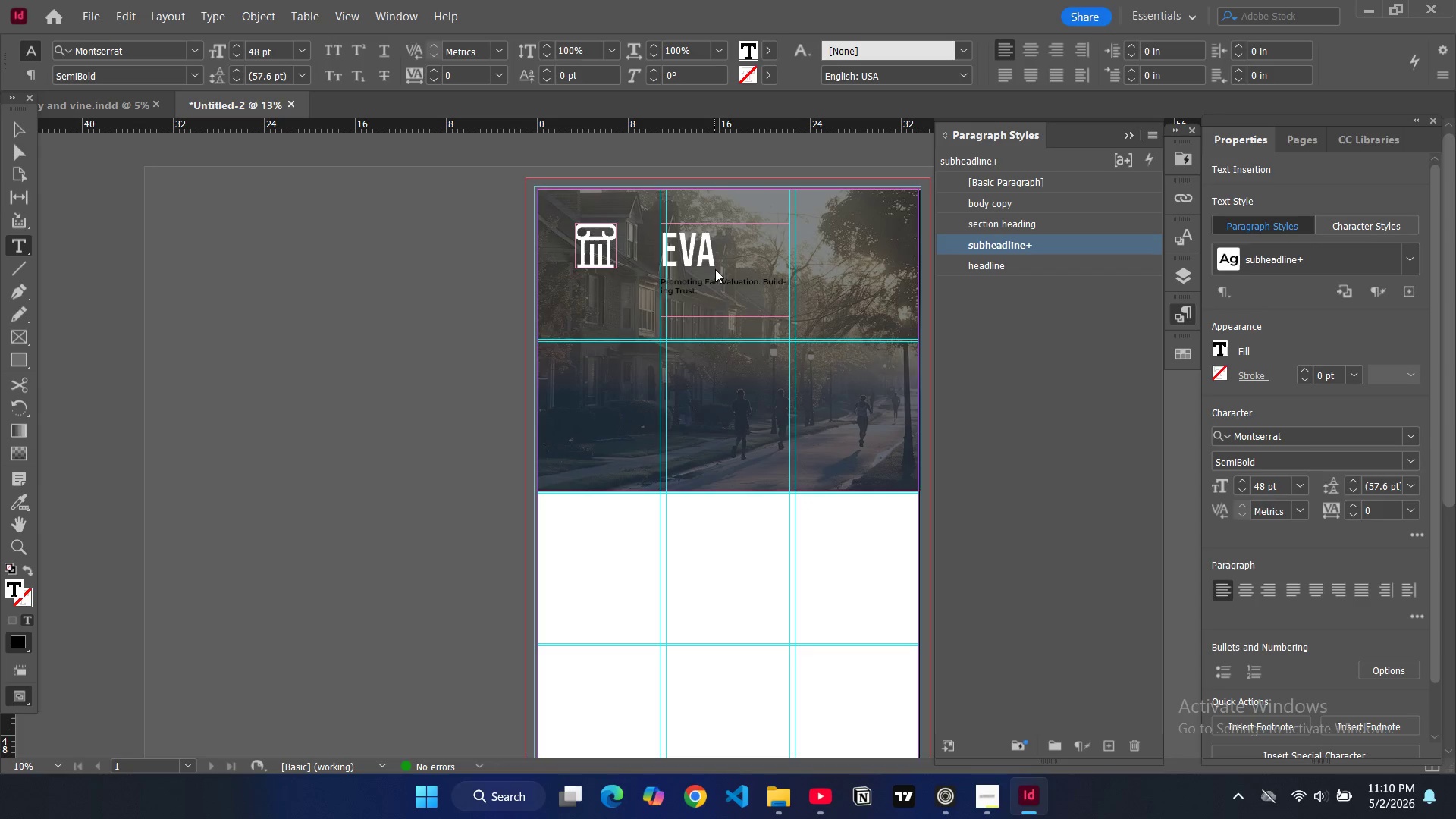 
left_click_drag(start_coordinate=[710, 294], to_coordinate=[660, 284])
 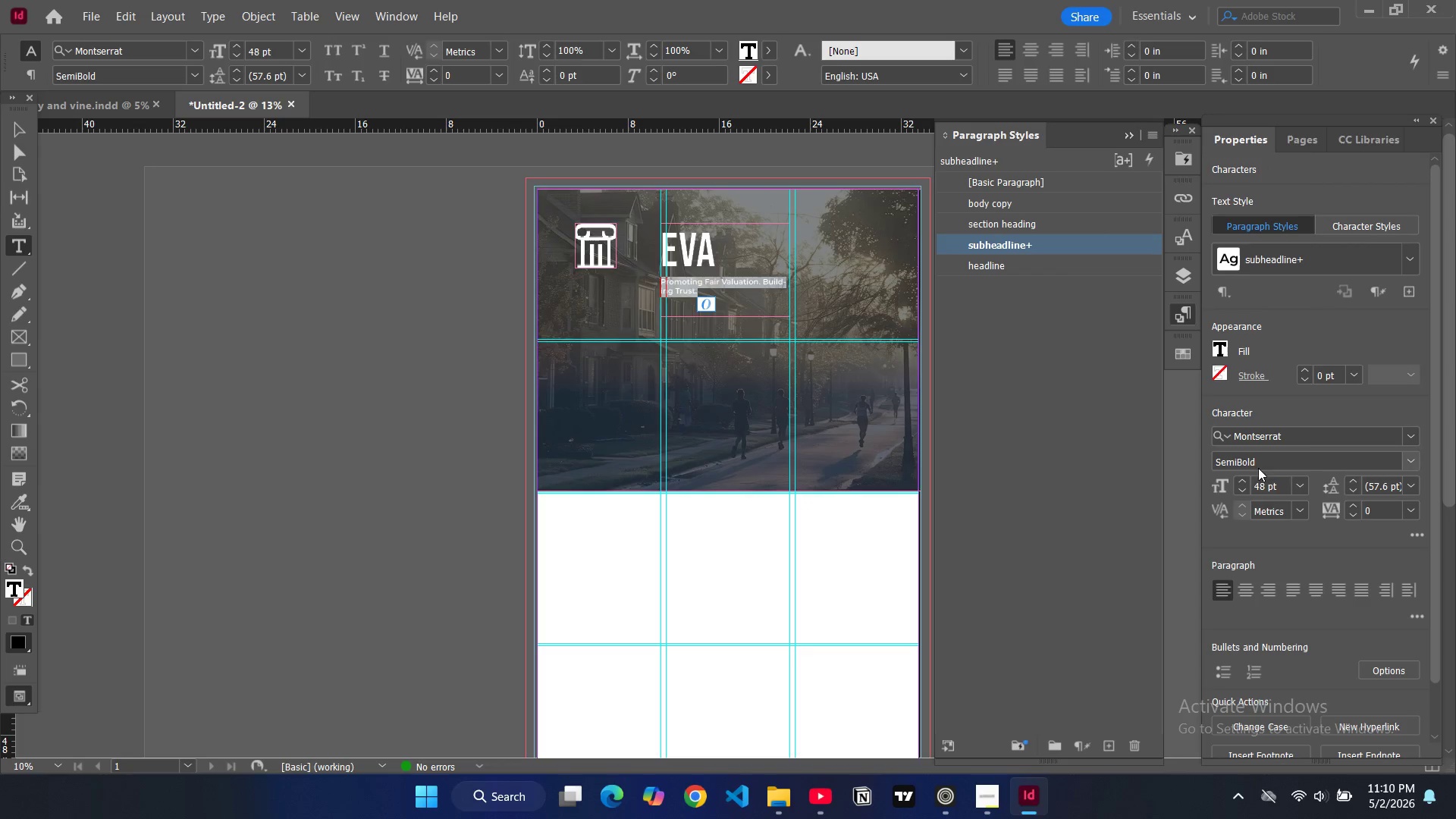 
double_click([1216, 351])
 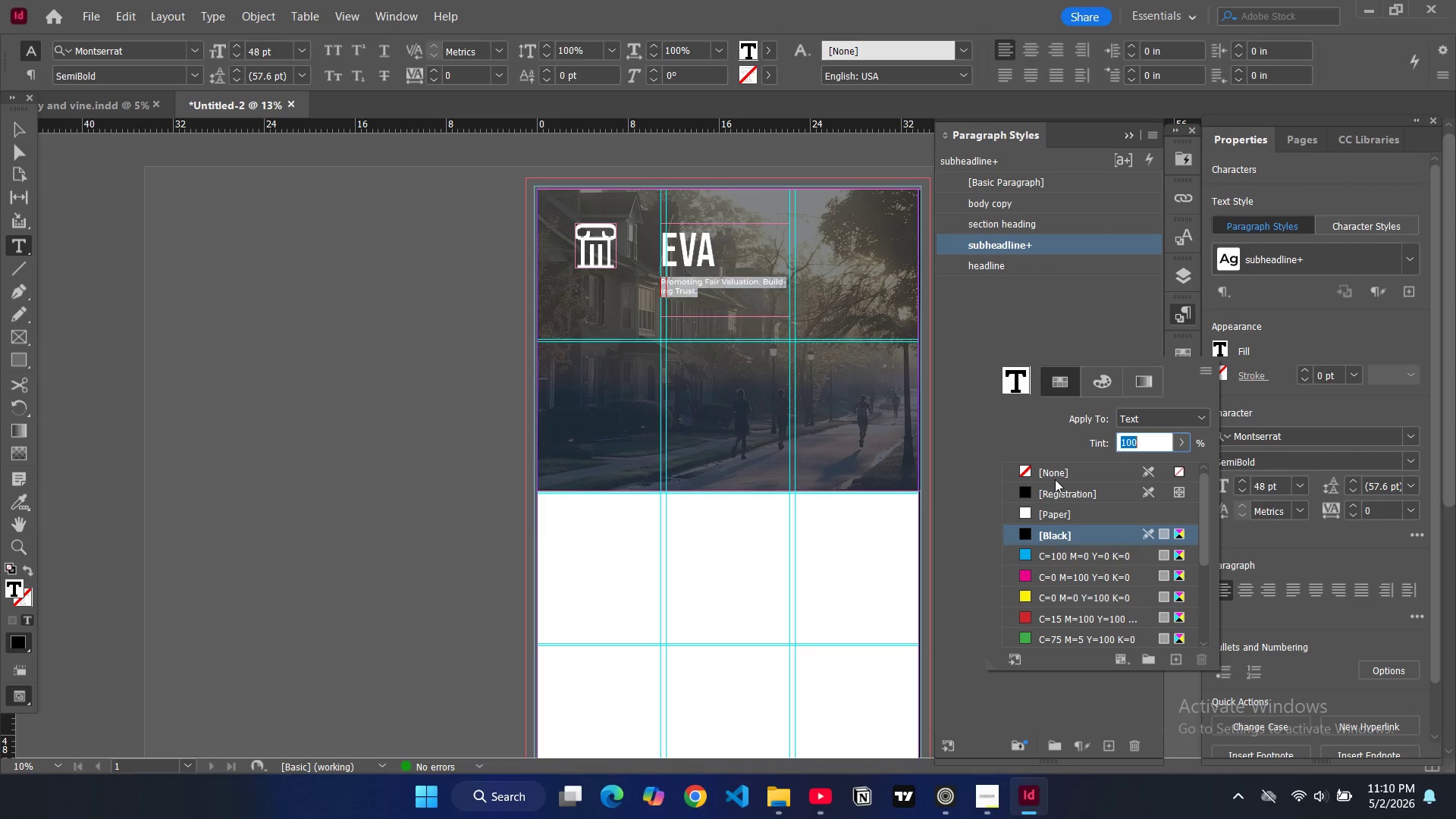 
scroll: coordinate [1028, 570], scroll_direction: down, amount: 10.0
 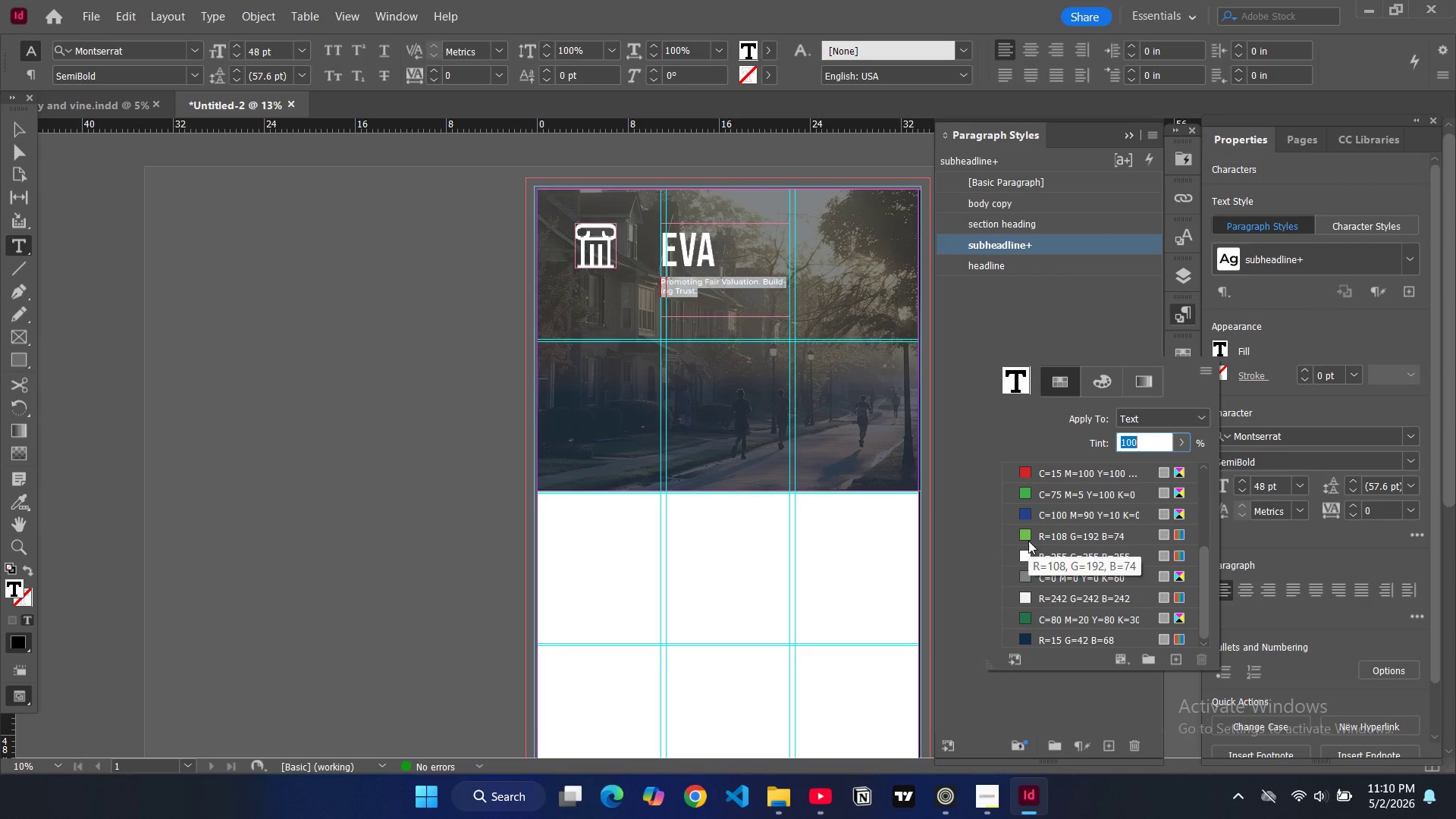 
left_click([1028, 538])
 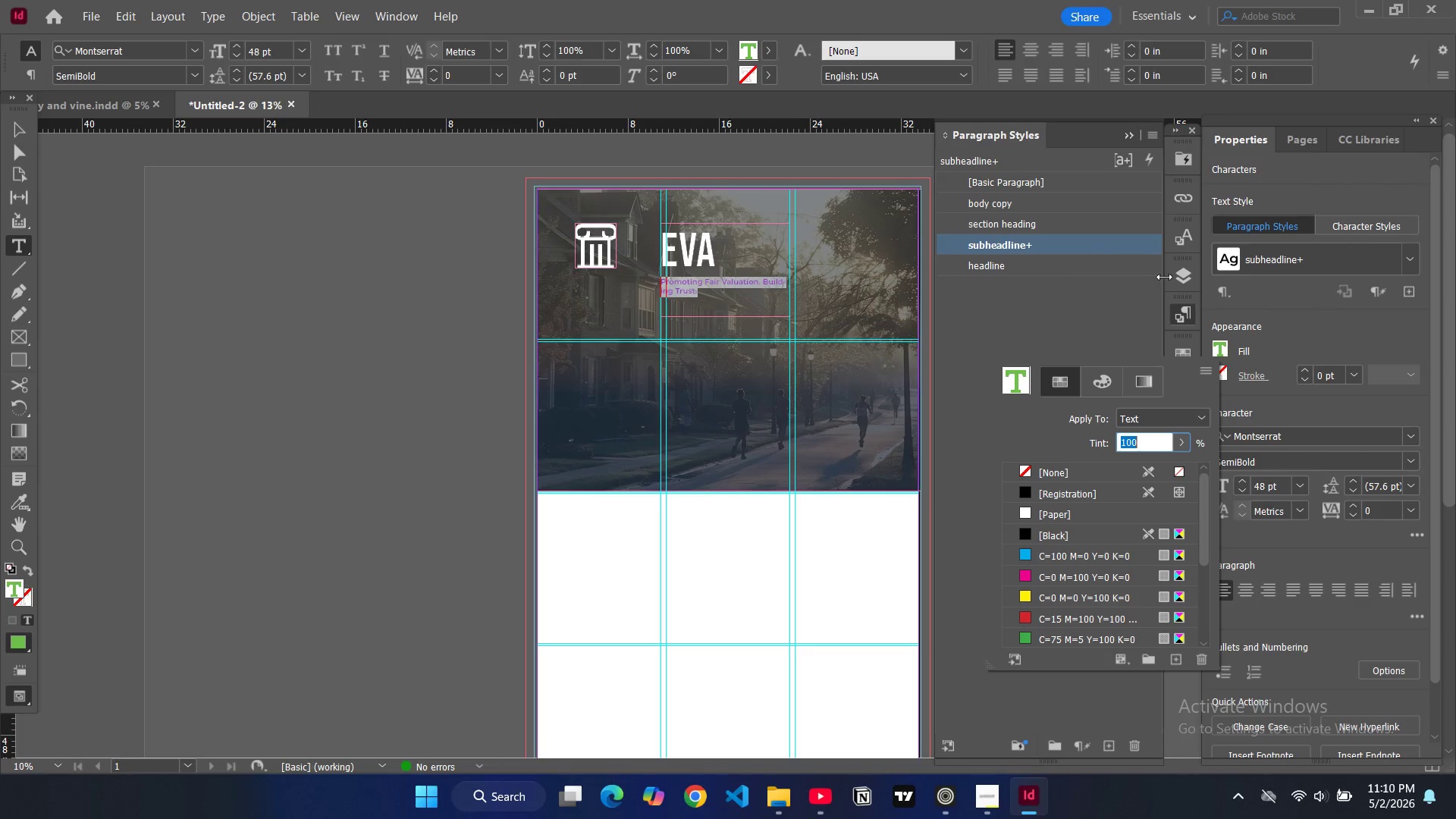 
double_click([1083, 242])
 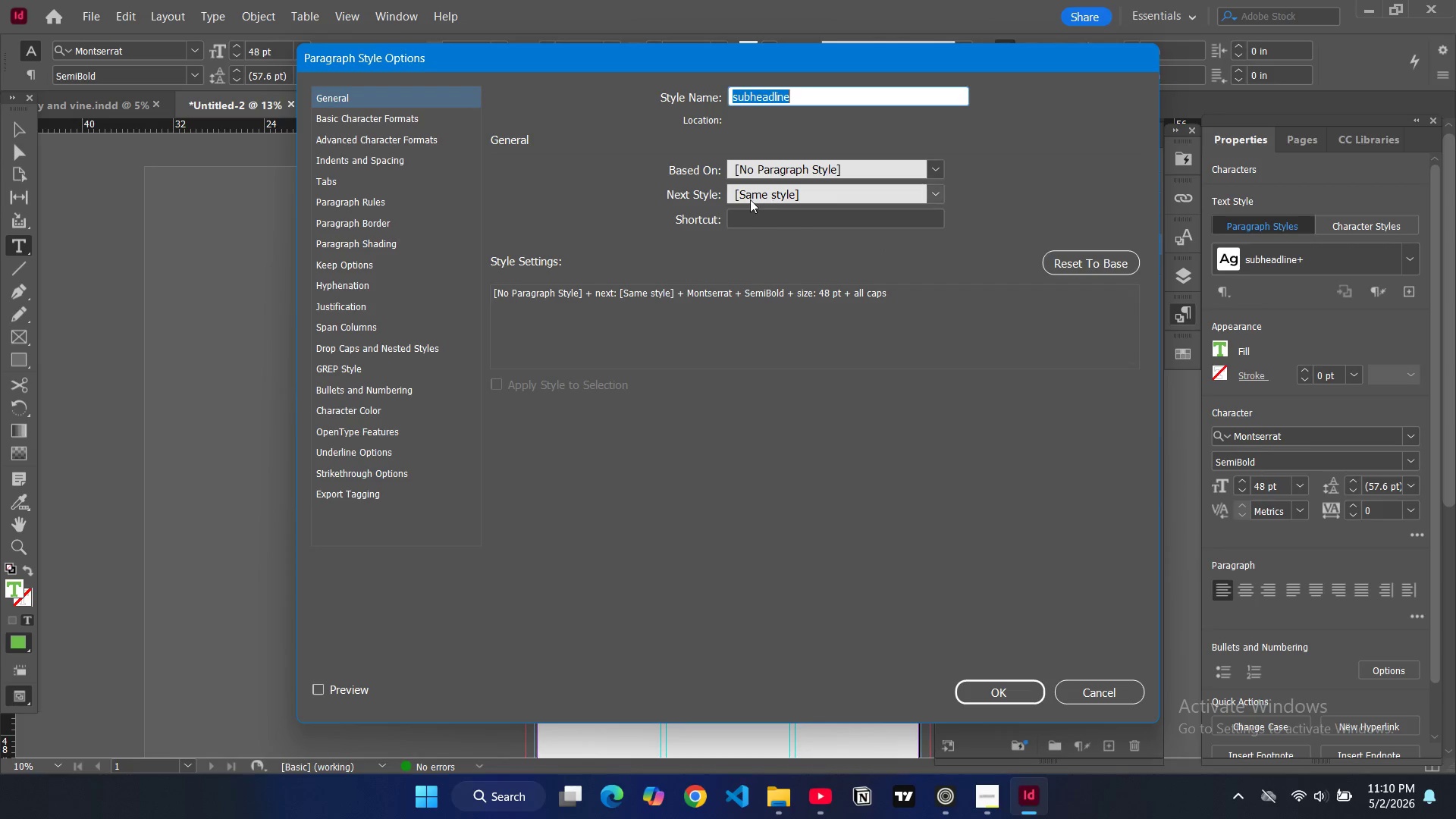 
left_click([388, 117])
 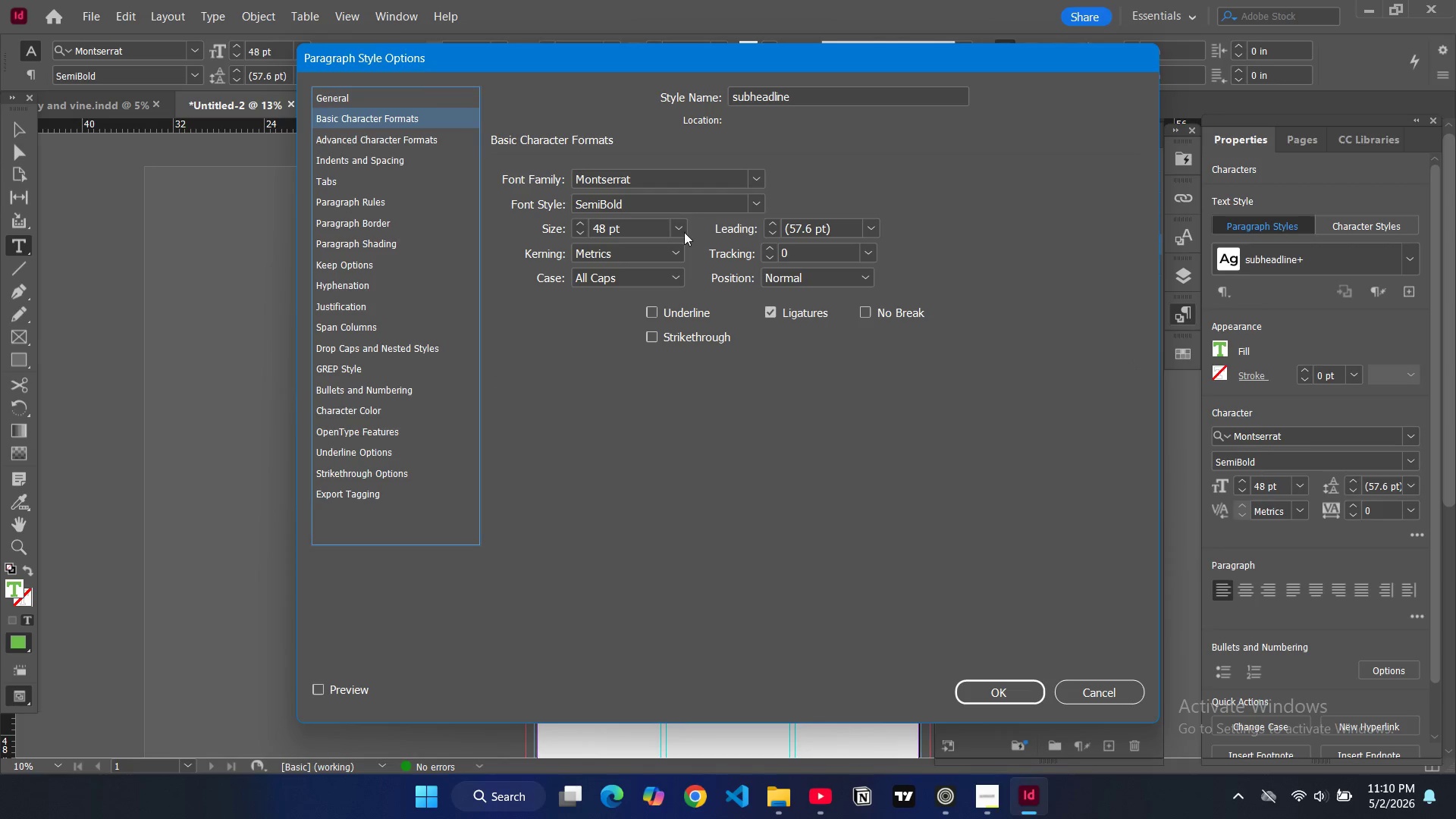 
left_click([676, 229])
 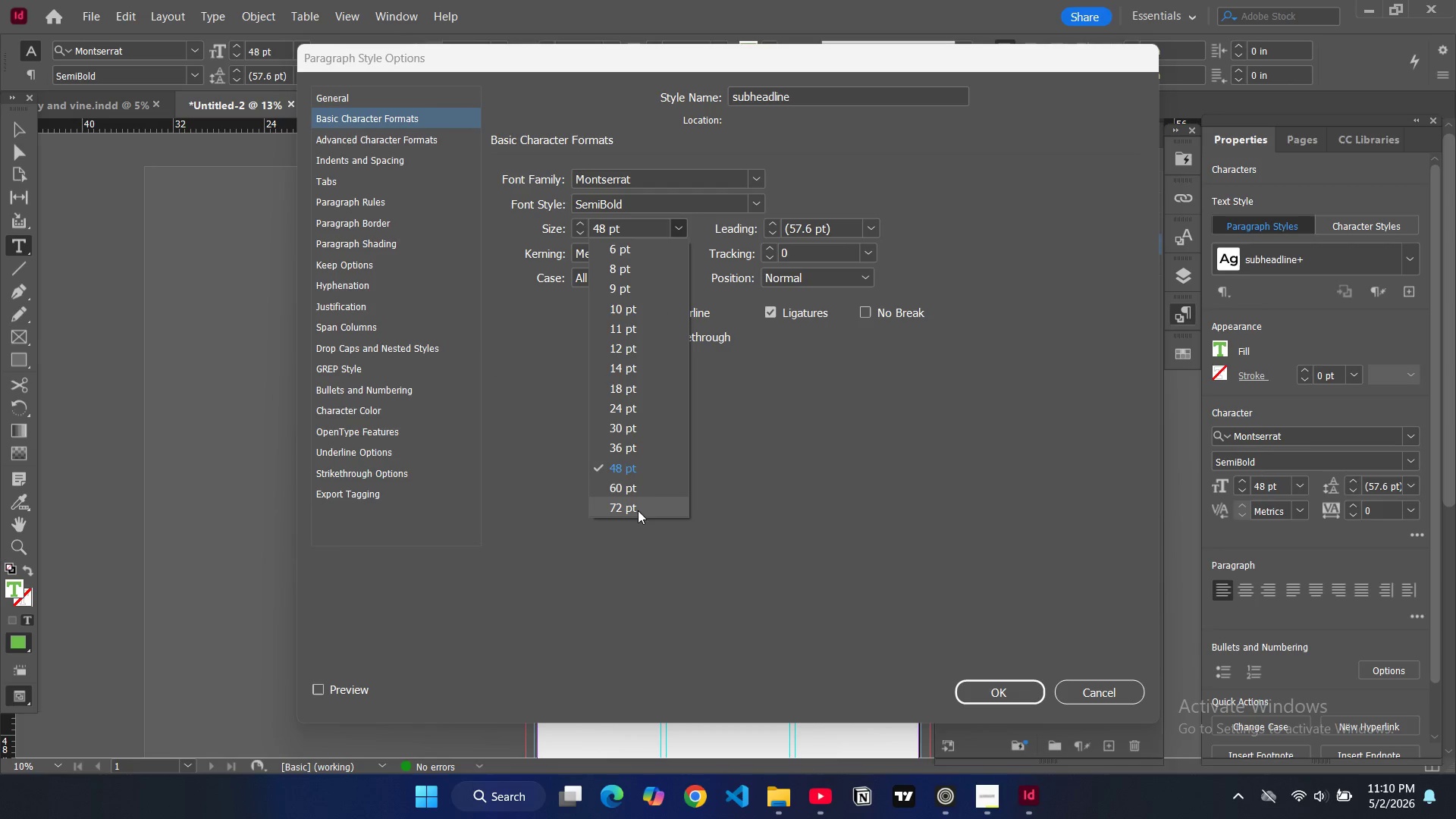 
left_click([636, 506])
 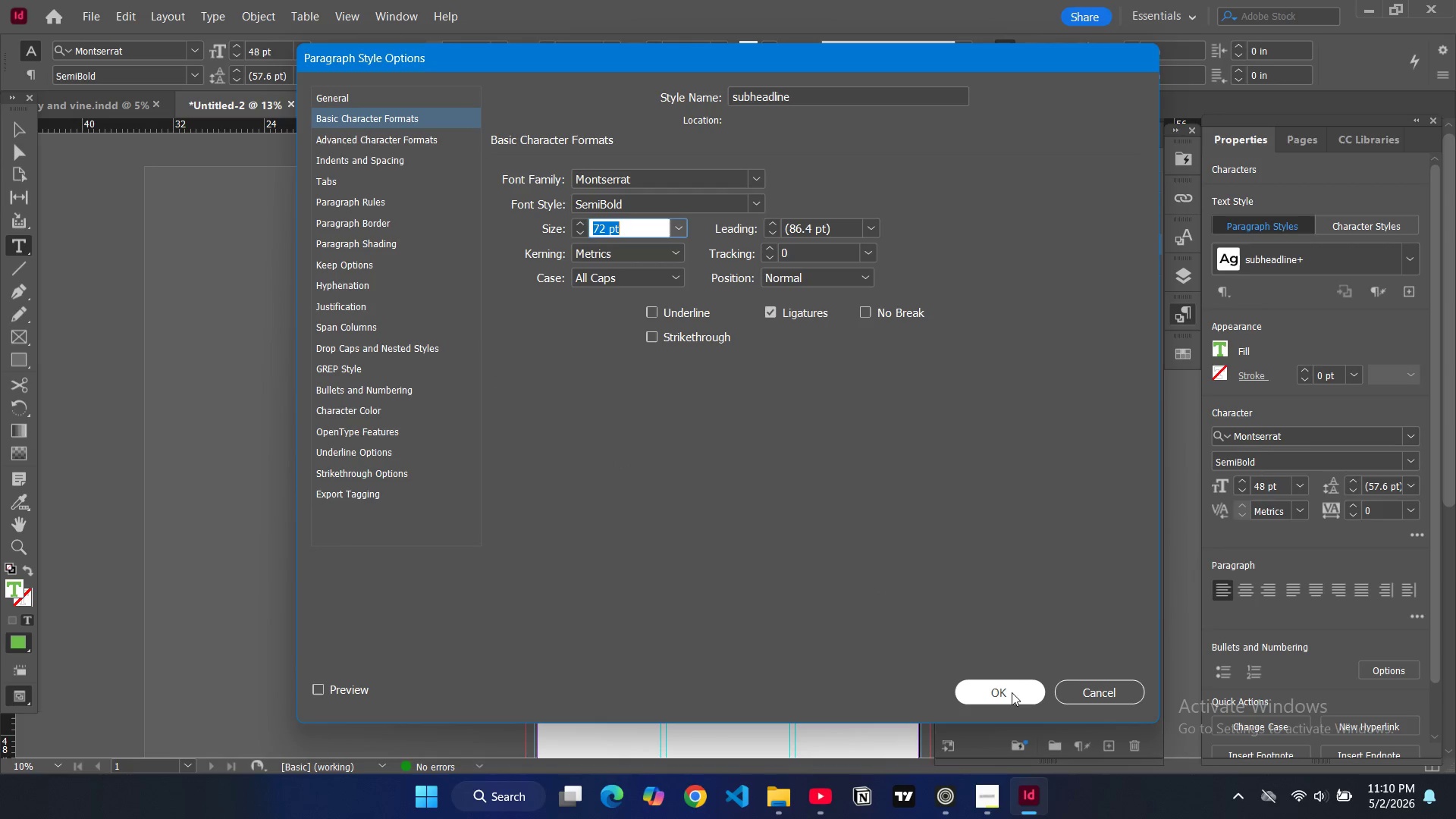 
left_click([990, 698])
 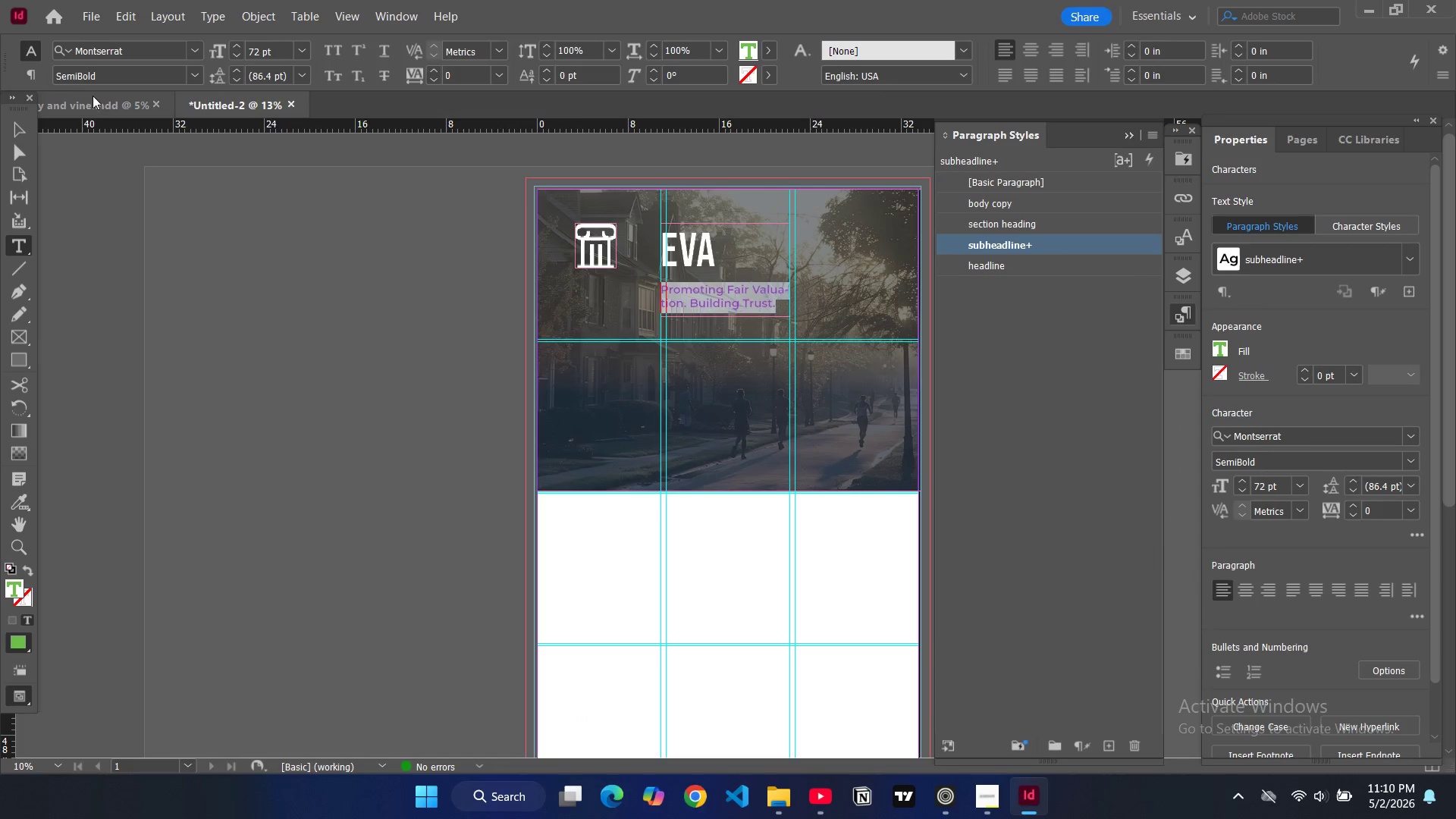 
double_click([447, 293])
 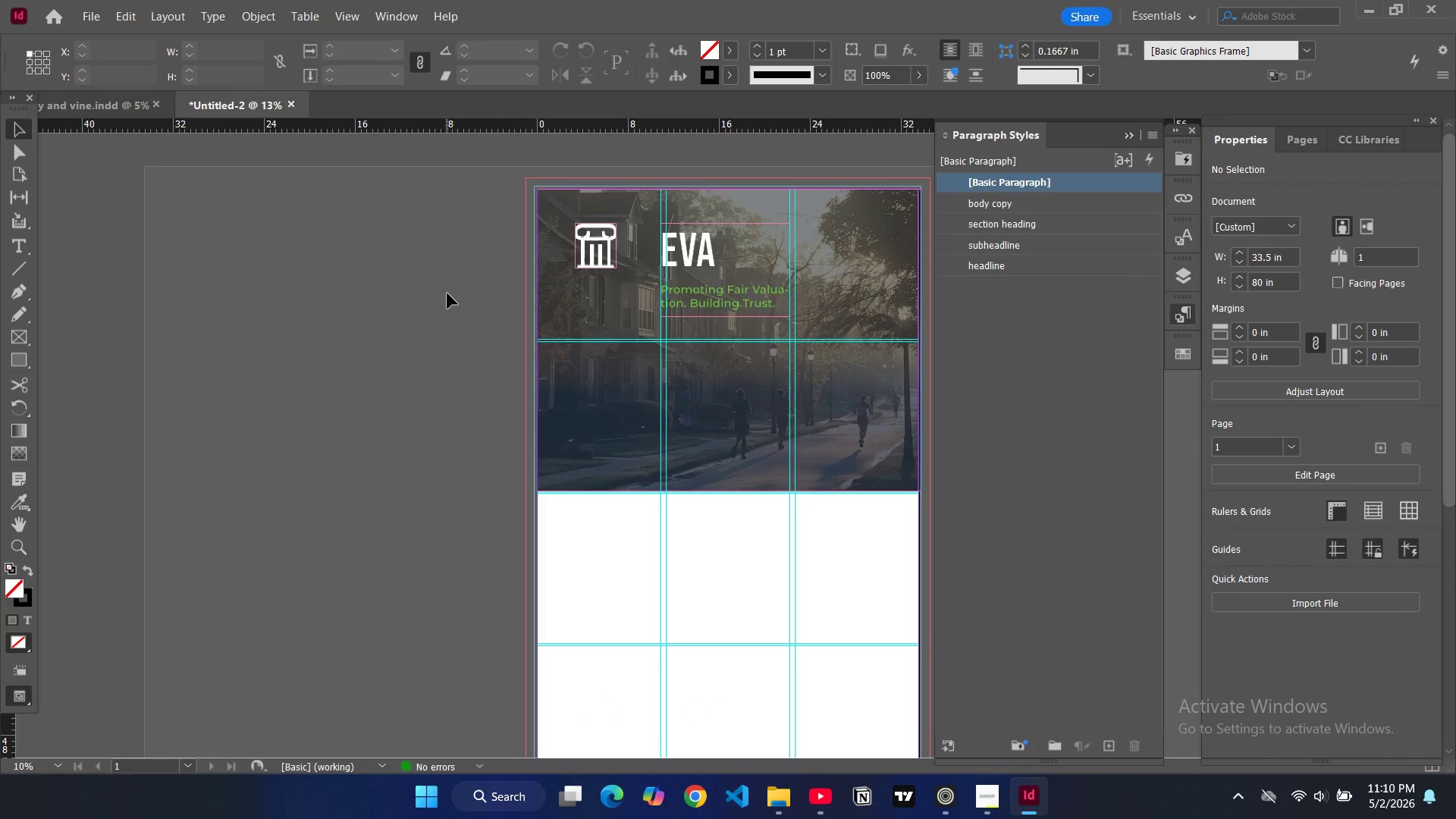 
type(ww)
 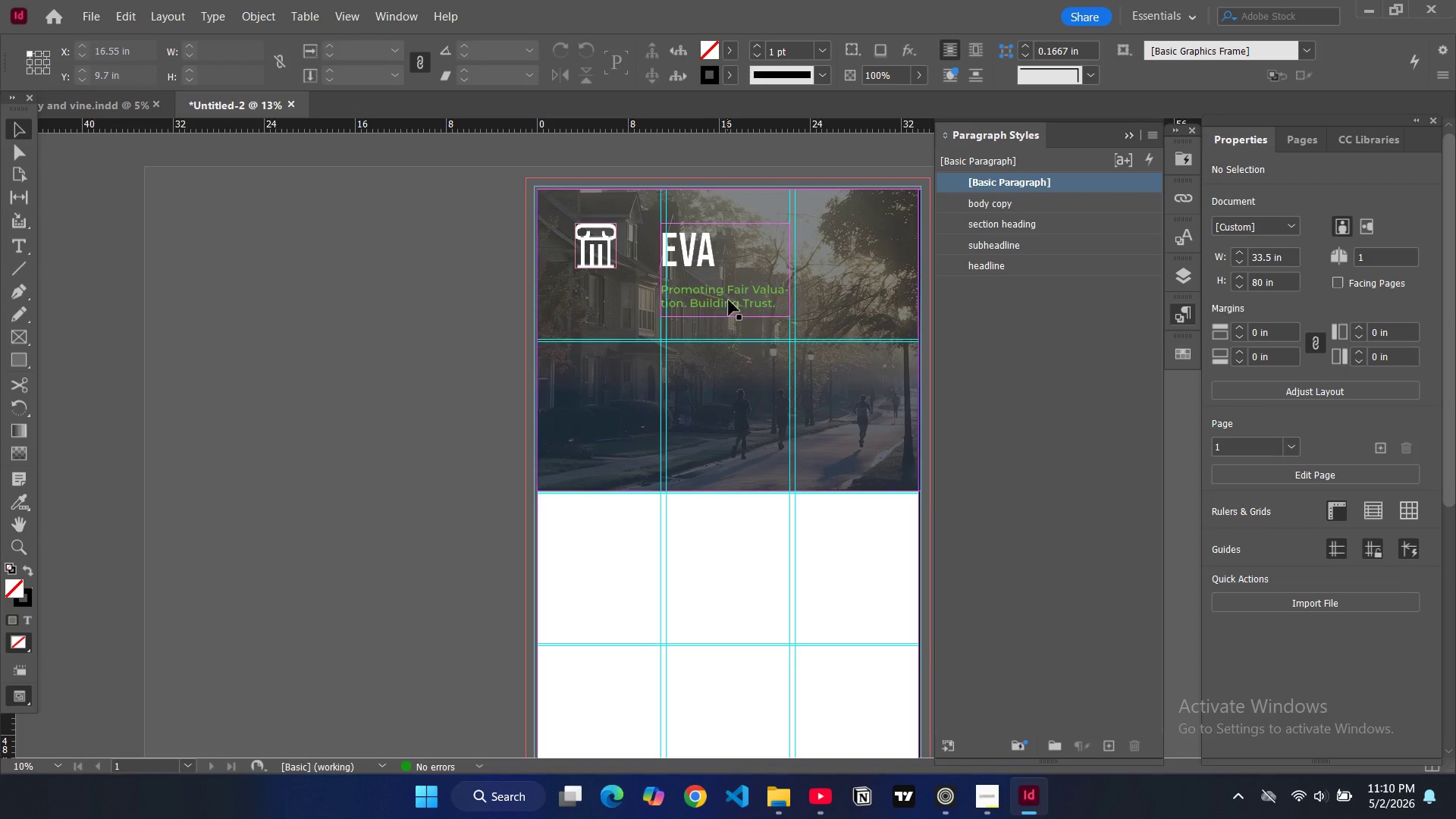 
left_click([730, 300])
 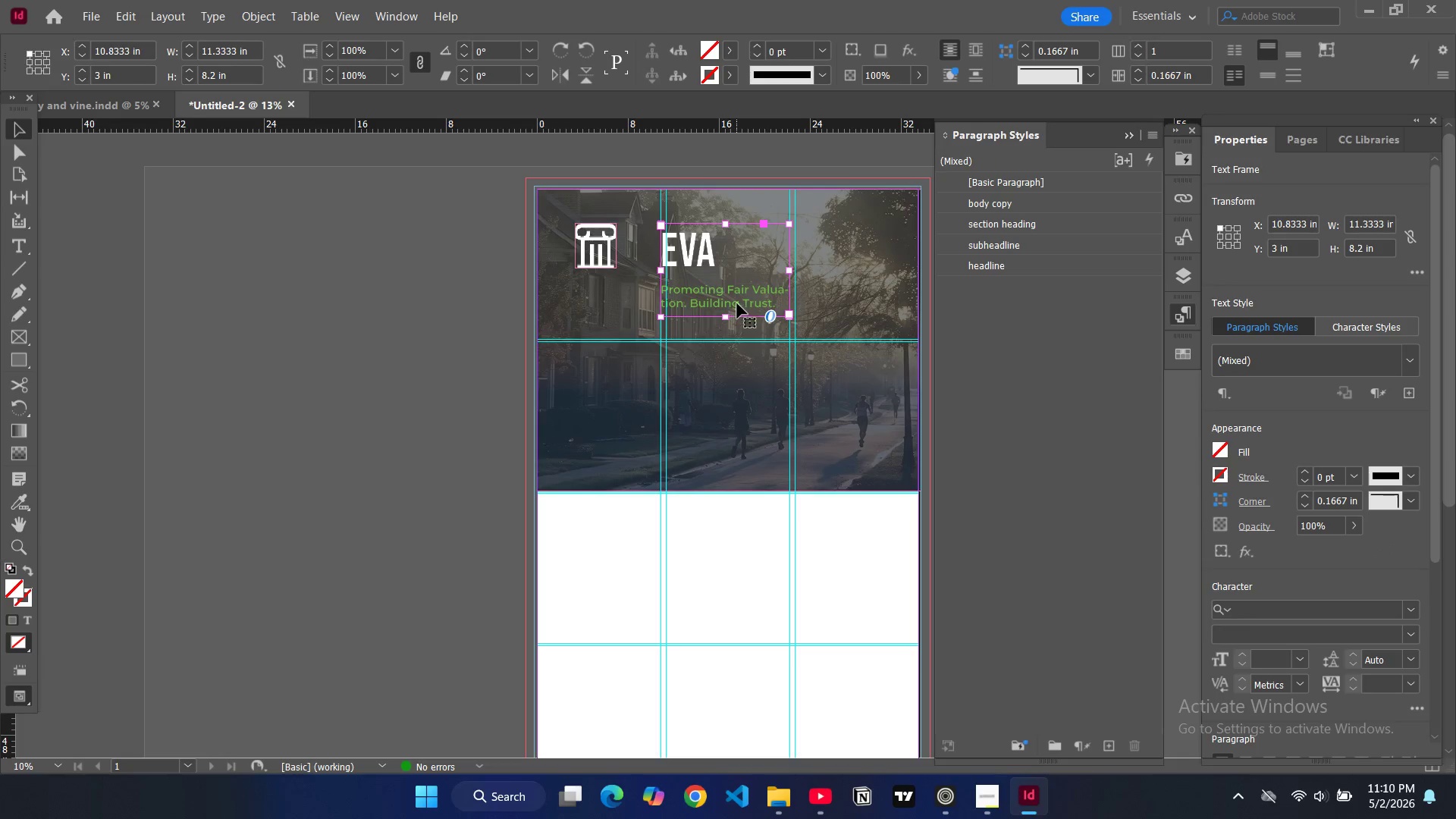 
double_click([770, 305])
 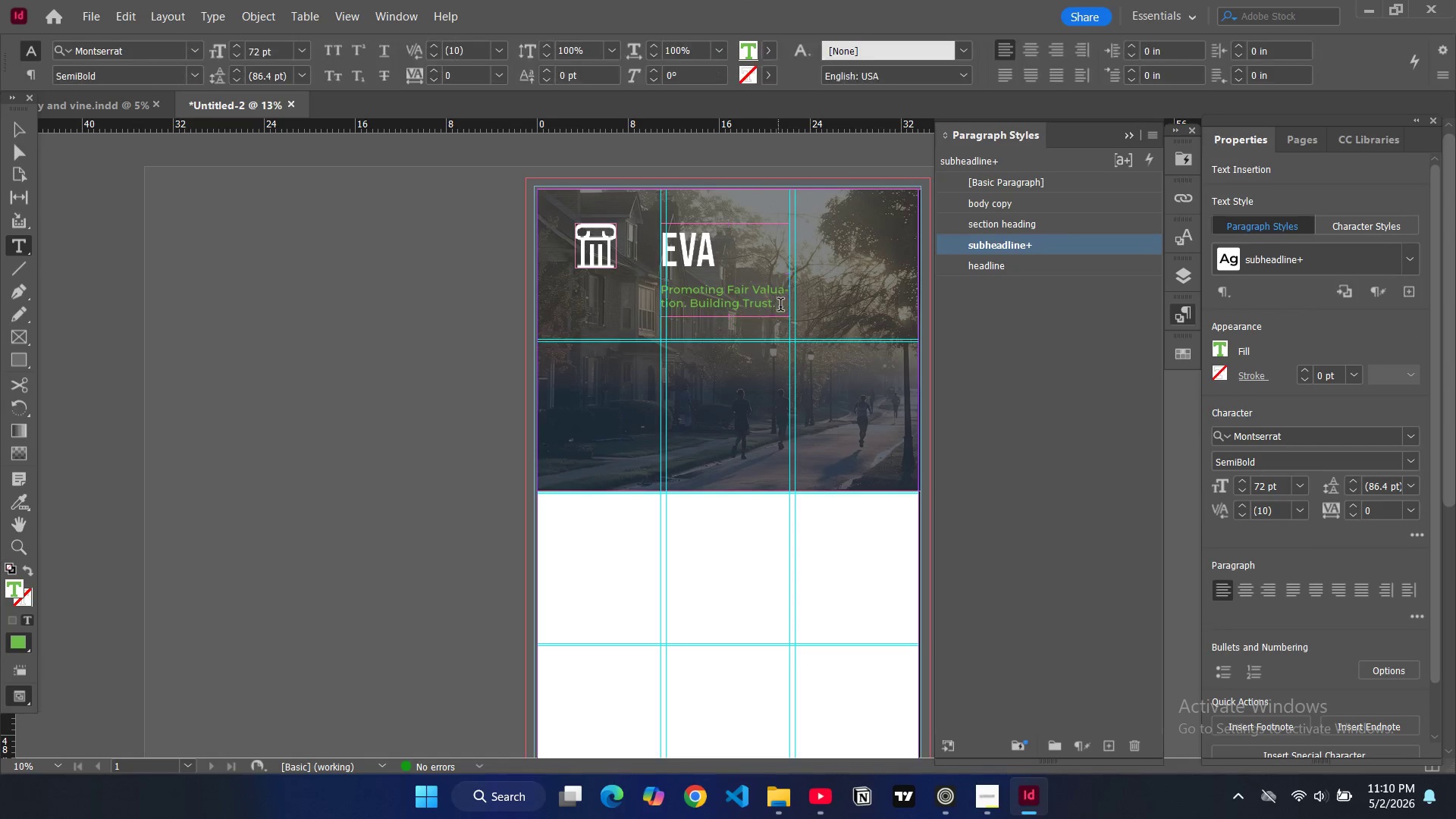 
left_click_drag(start_coordinate=[780, 306], to_coordinate=[660, 284])
 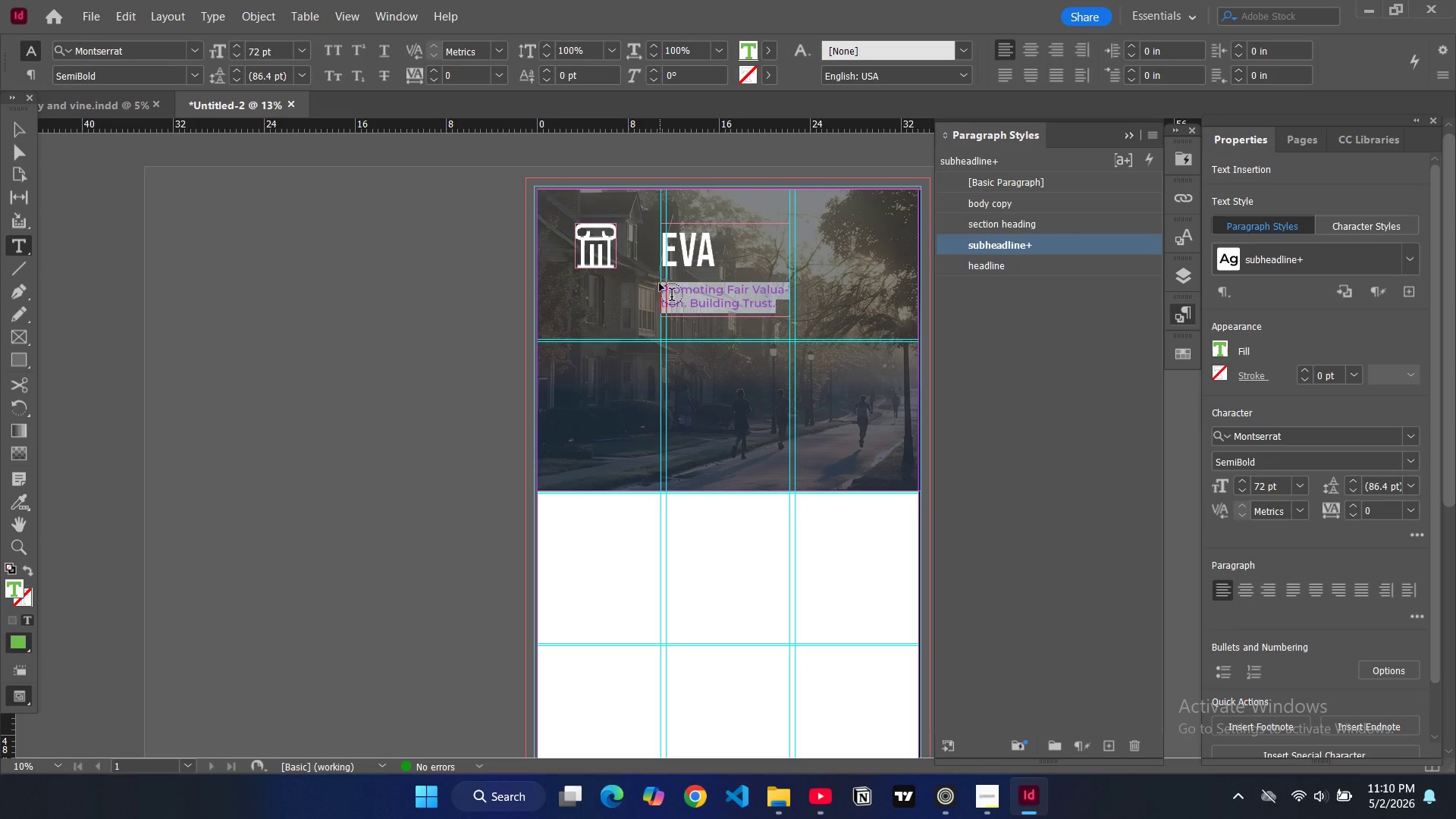 
key(Control+C)
 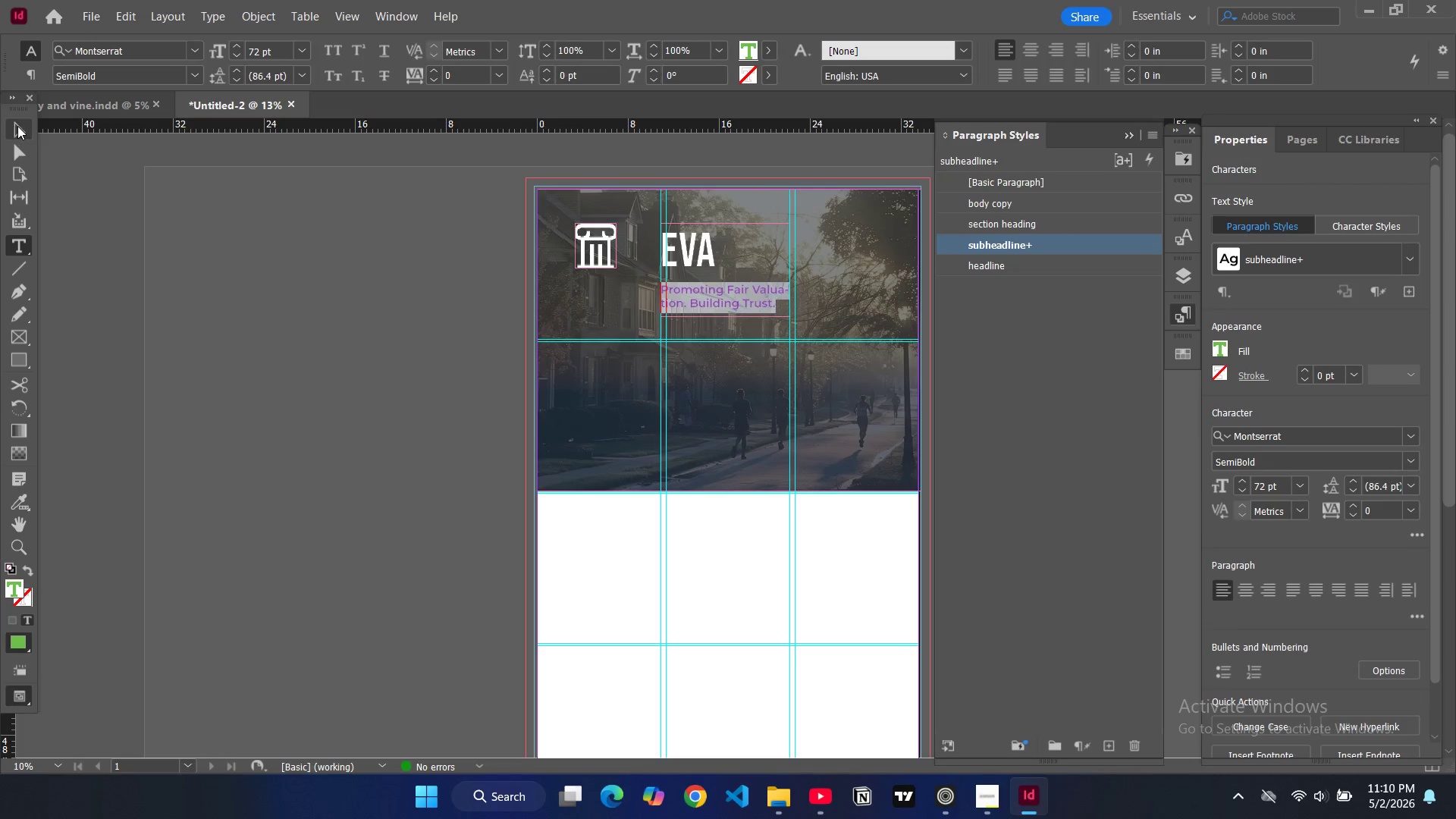 
left_click([17, 126])
 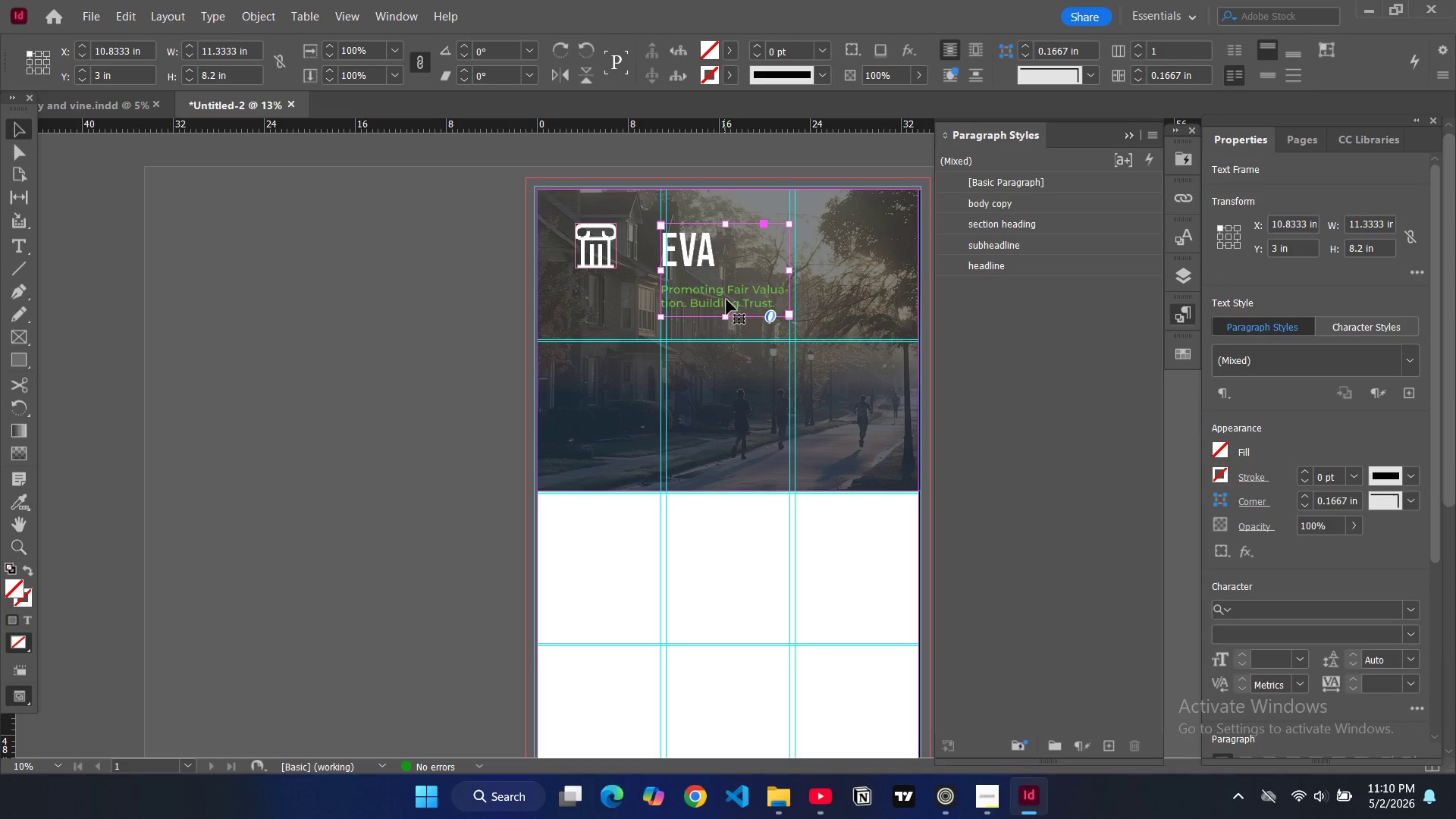 
double_click([726, 300])
 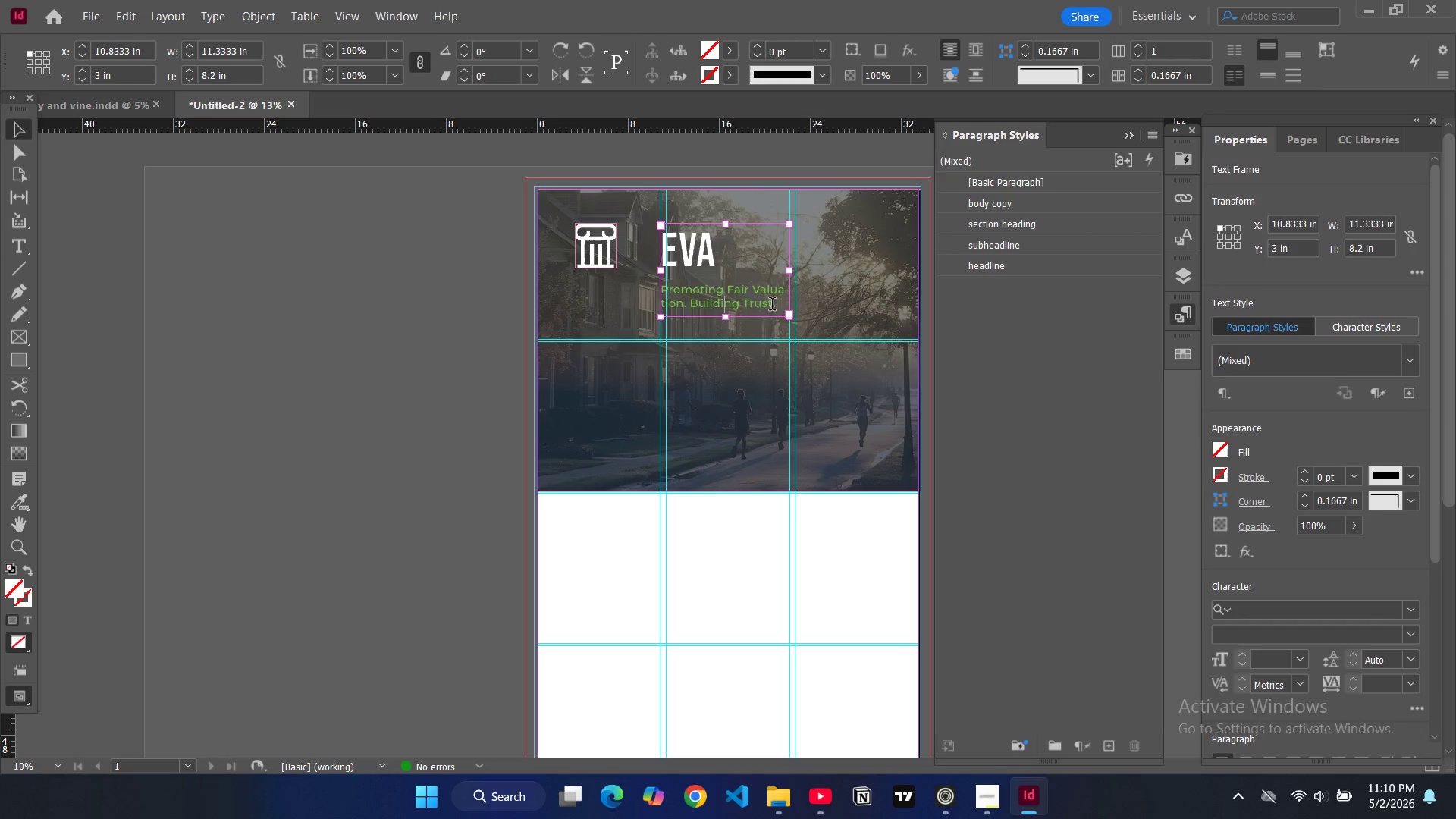 
left_click_drag(start_coordinate=[772, 306], to_coordinate=[675, 293])
 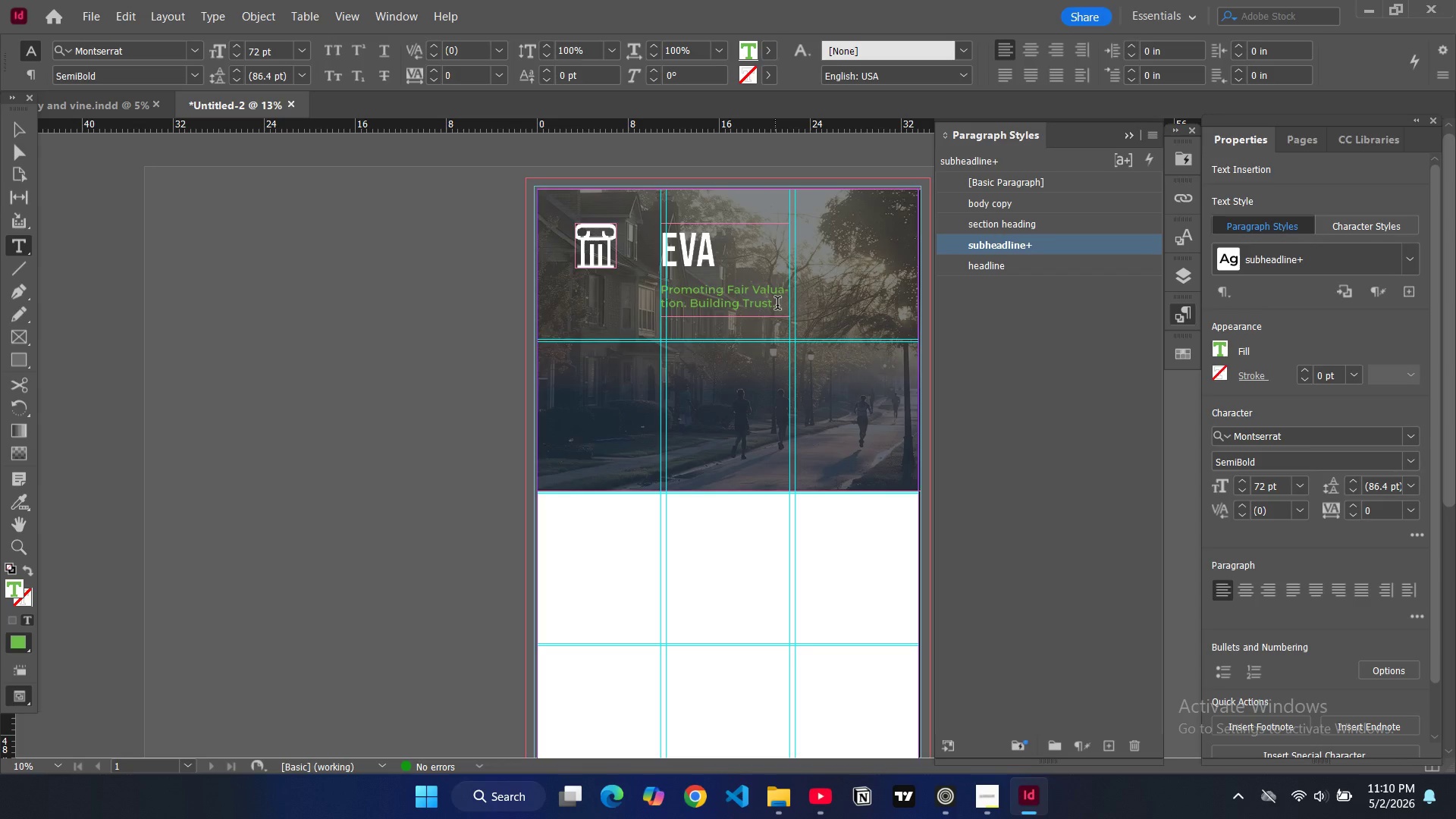 
left_click_drag(start_coordinate=[777, 305], to_coordinate=[661, 279])
 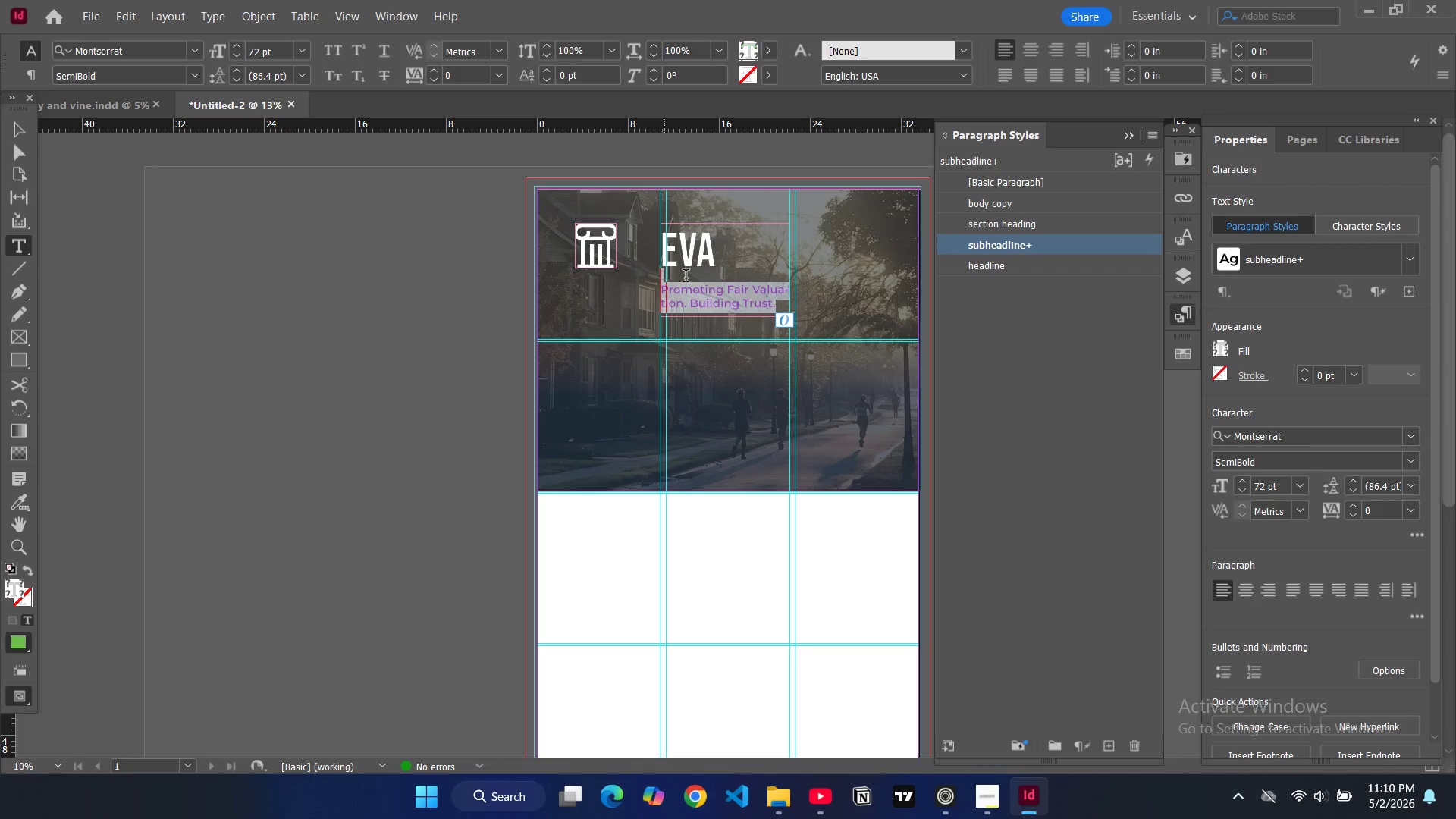 
key(Backspace)
 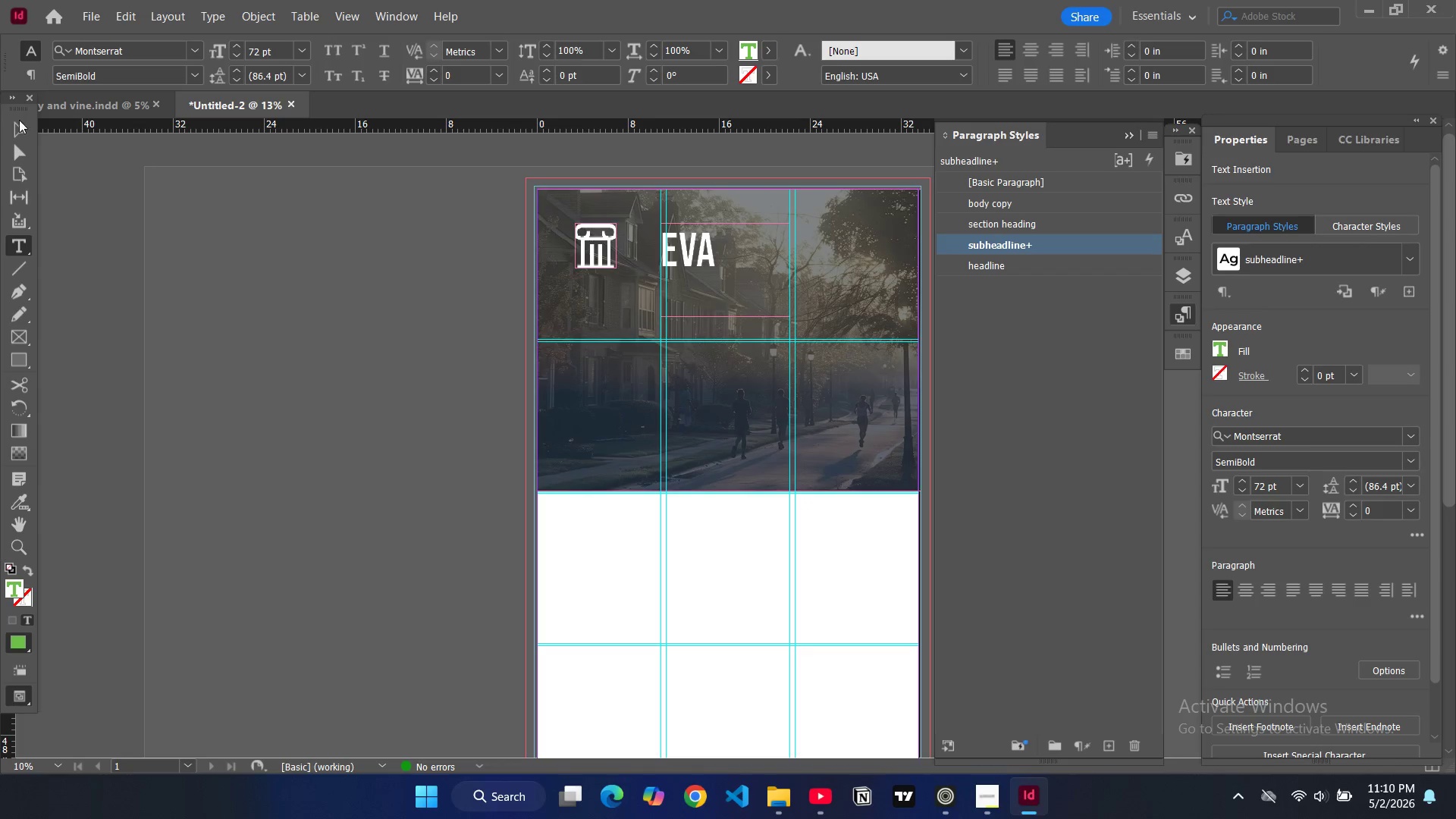 
left_click([11, 124])
 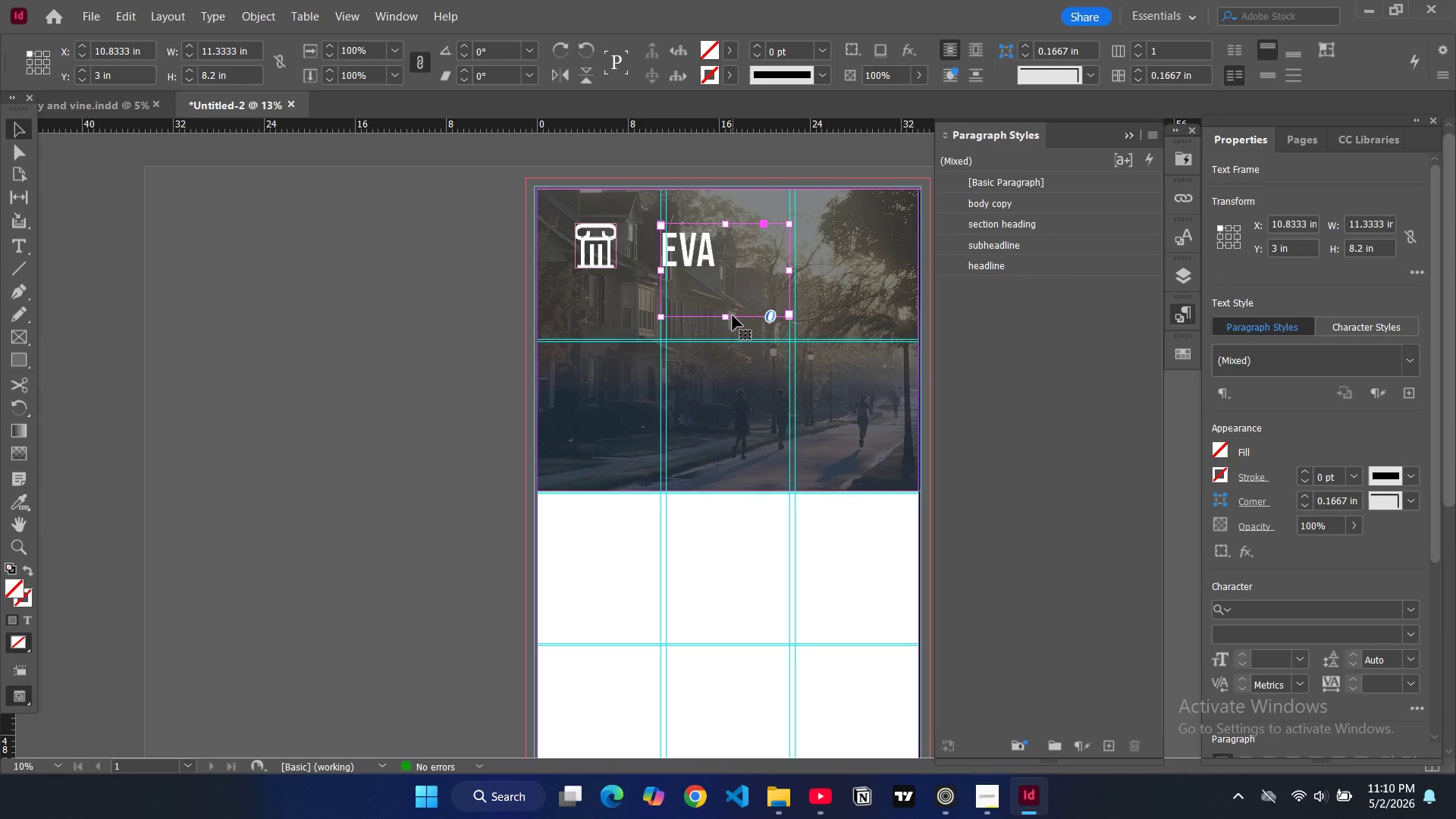 
left_click_drag(start_coordinate=[727, 318], to_coordinate=[718, 282])
 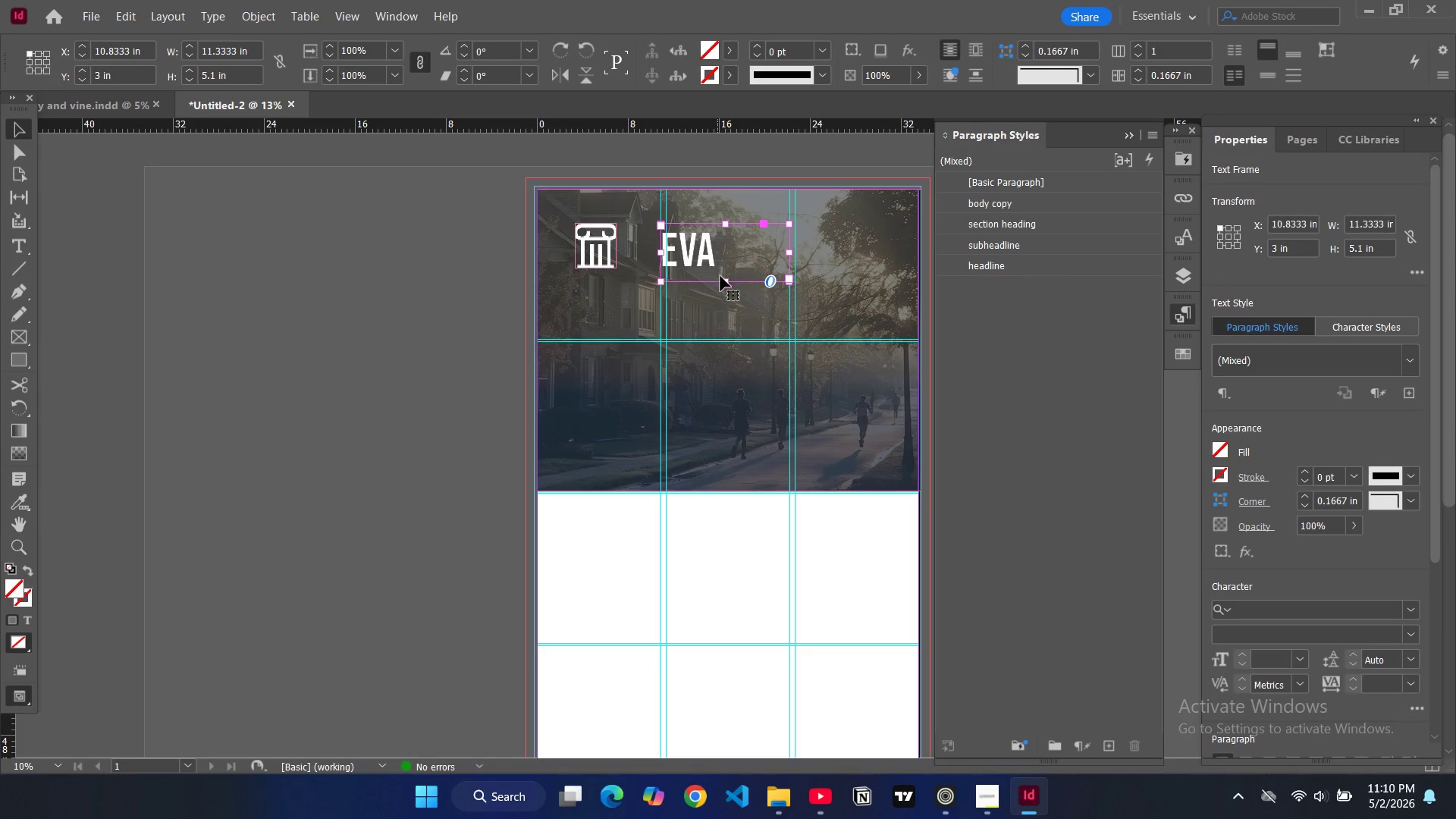 
left_click_drag(start_coordinate=[723, 280], to_coordinate=[722, 276])
 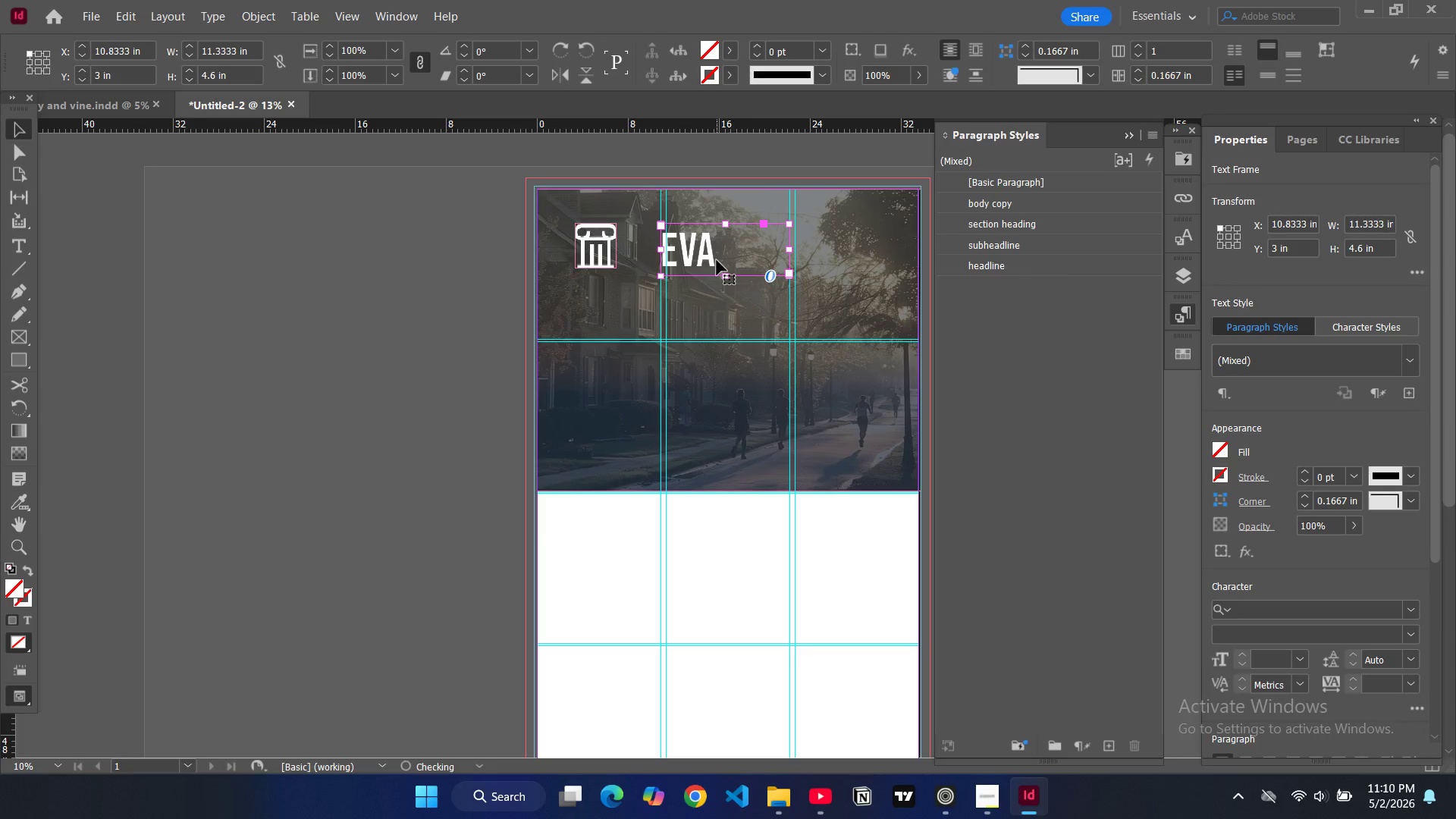 
left_click([717, 260])
 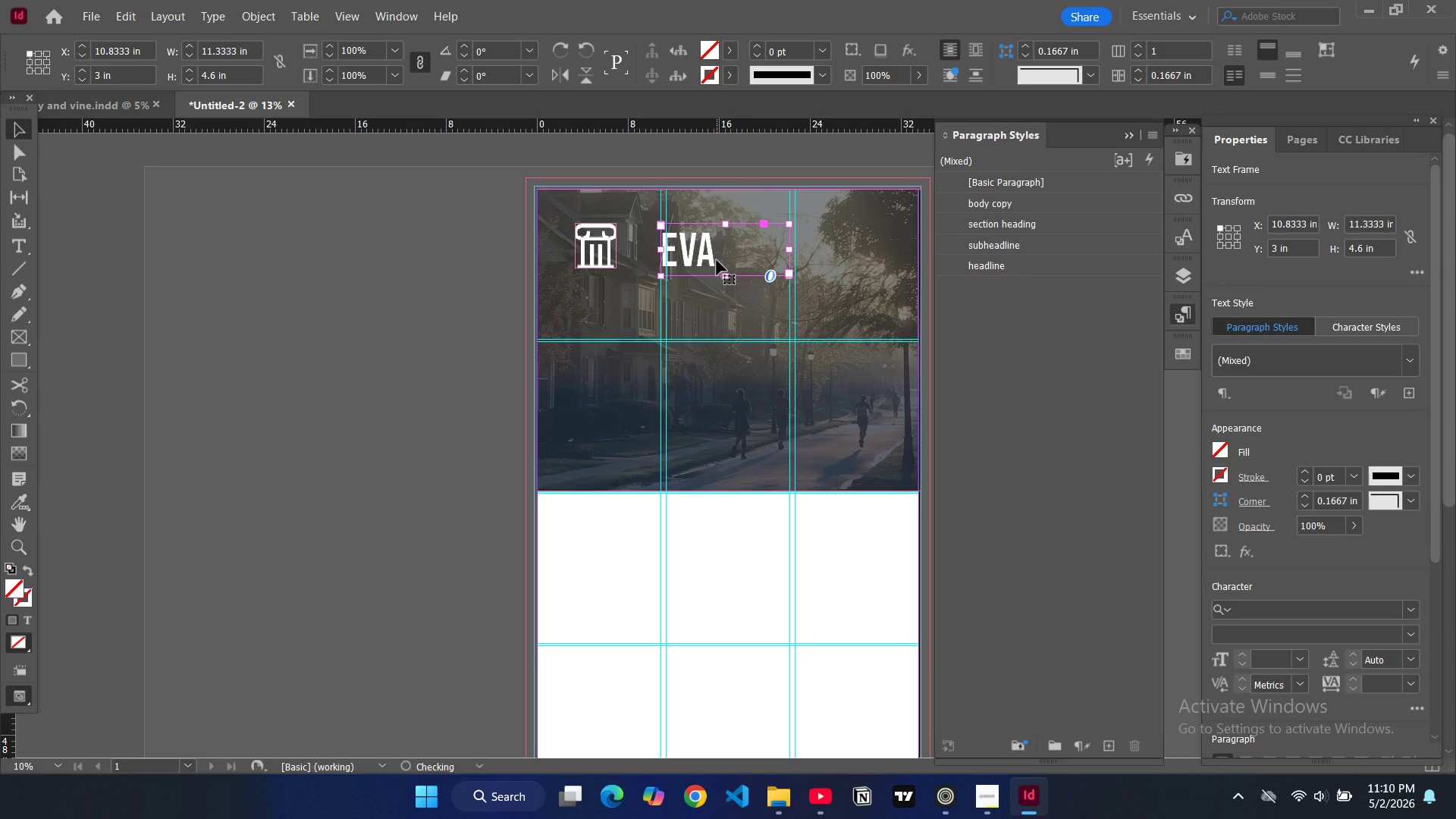 
key(Control+V)
 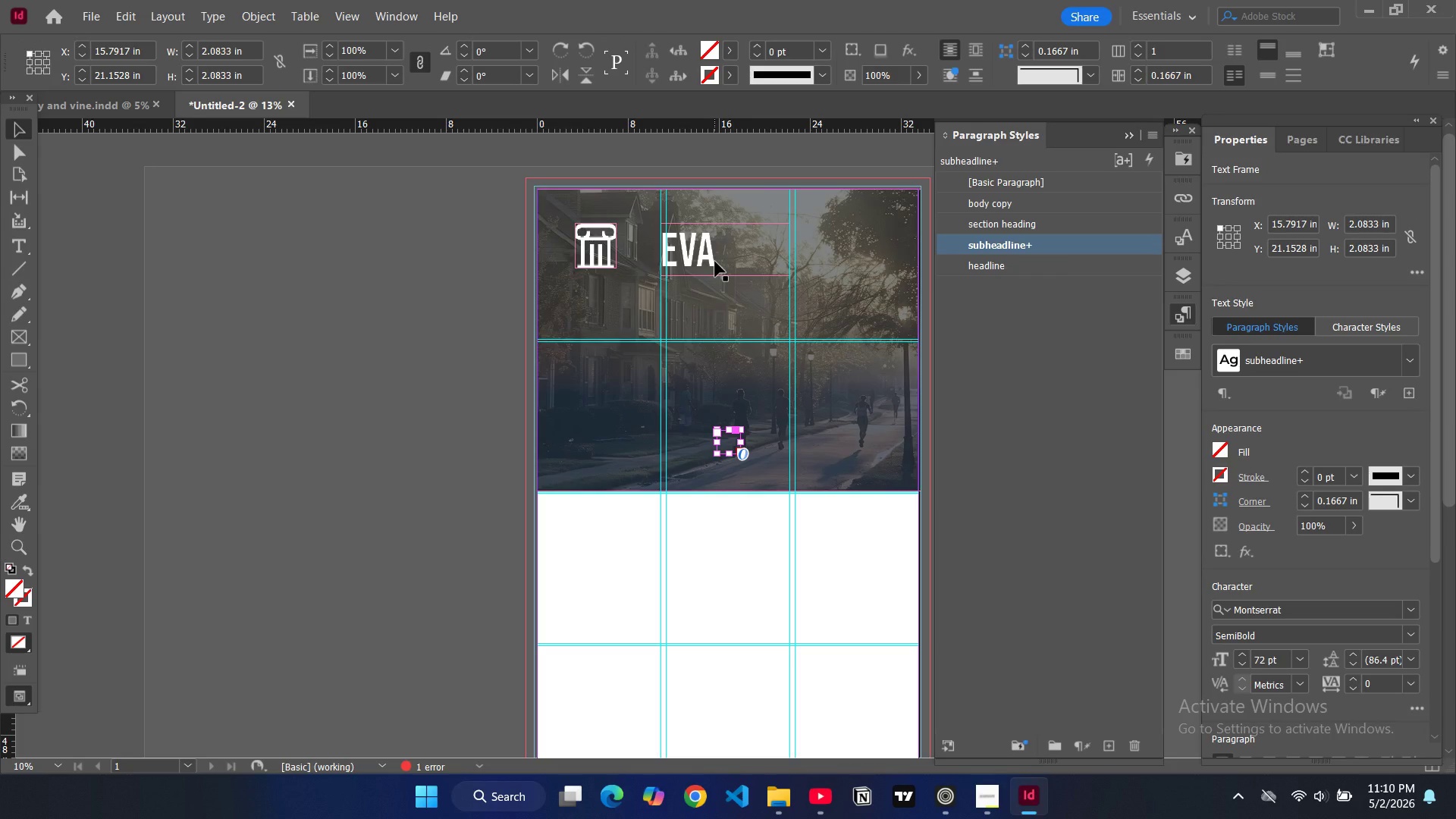 
key(Control+Z)
 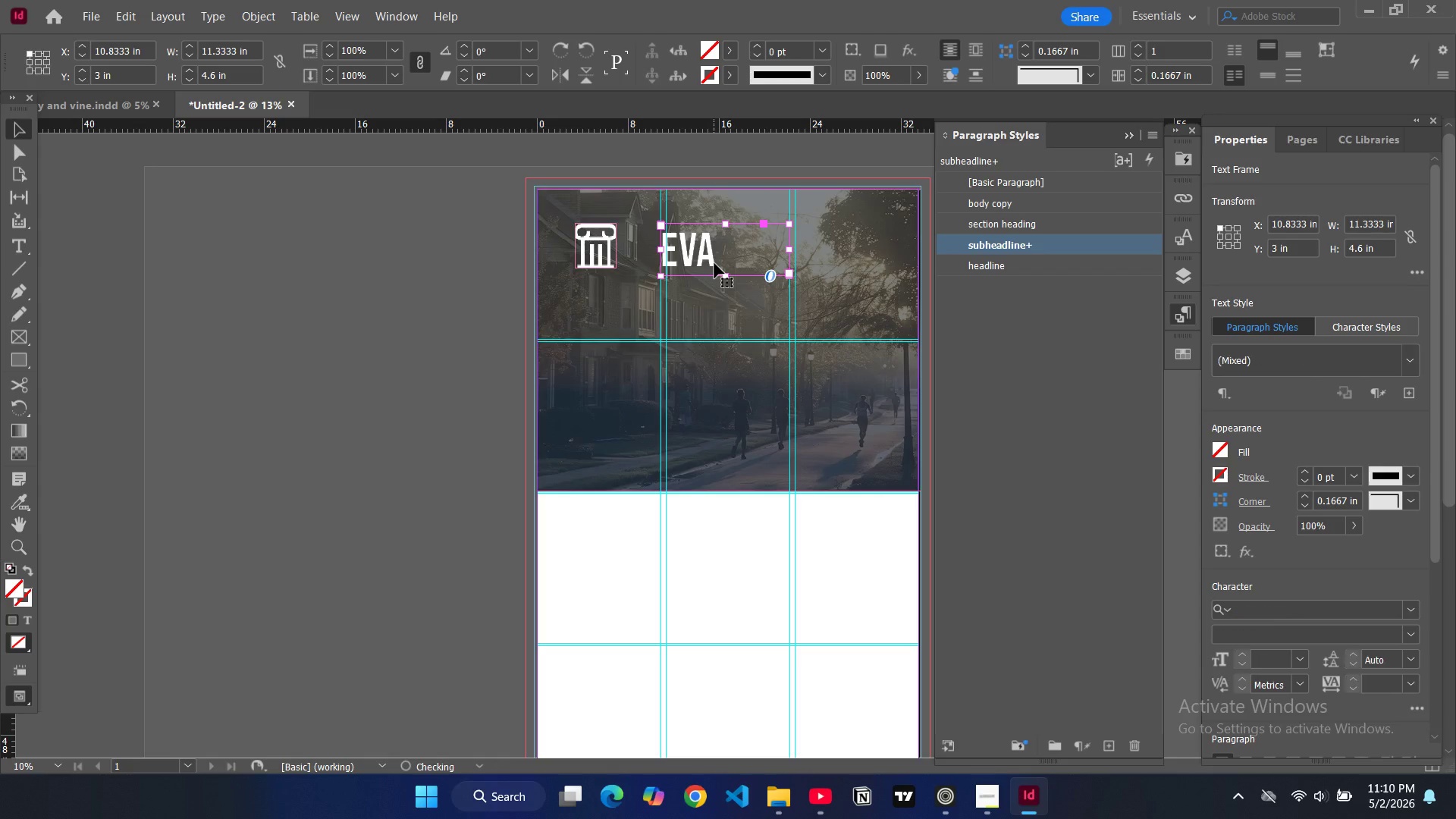 
left_click([714, 263])
 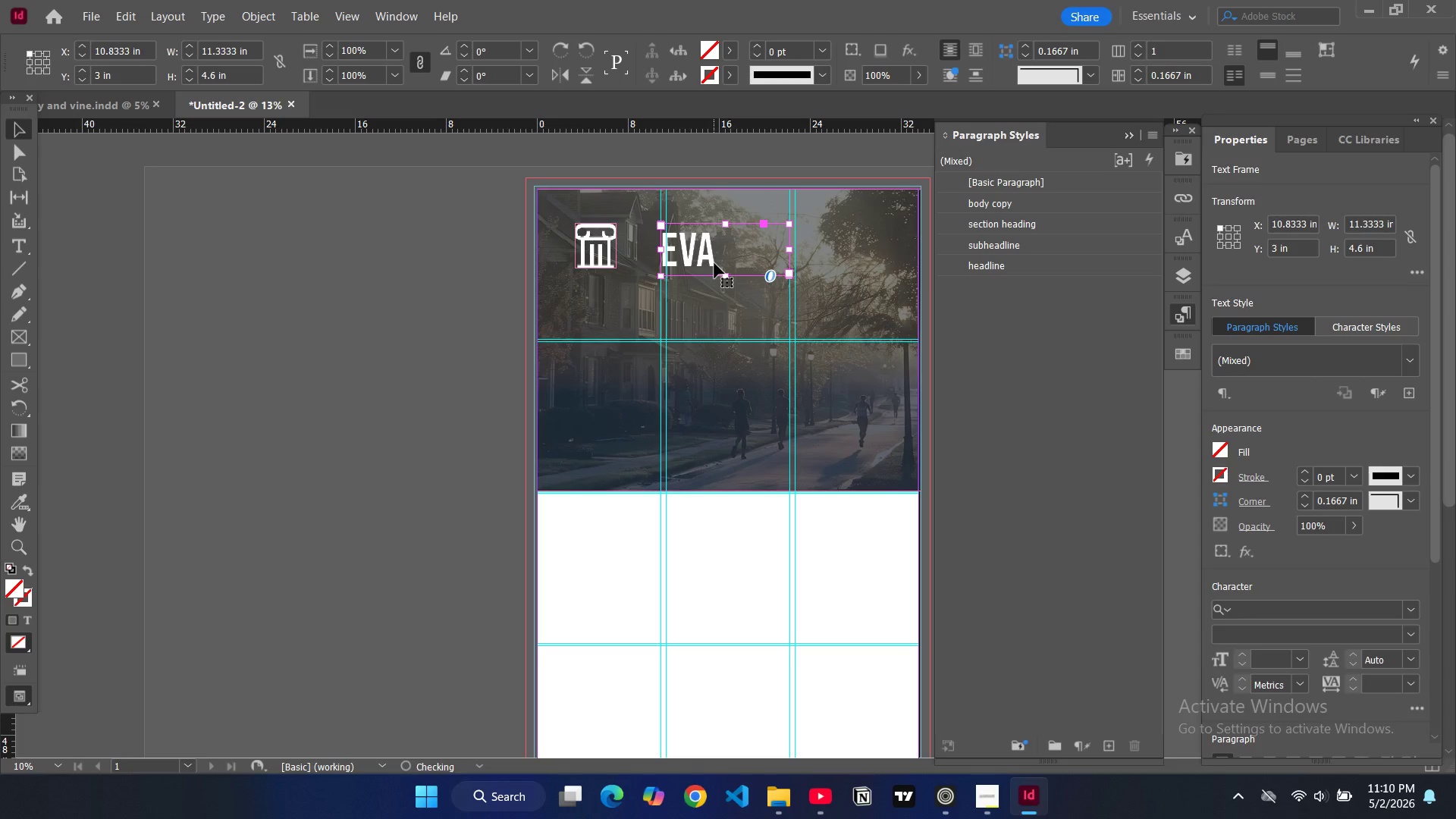 
key(Control+C)
 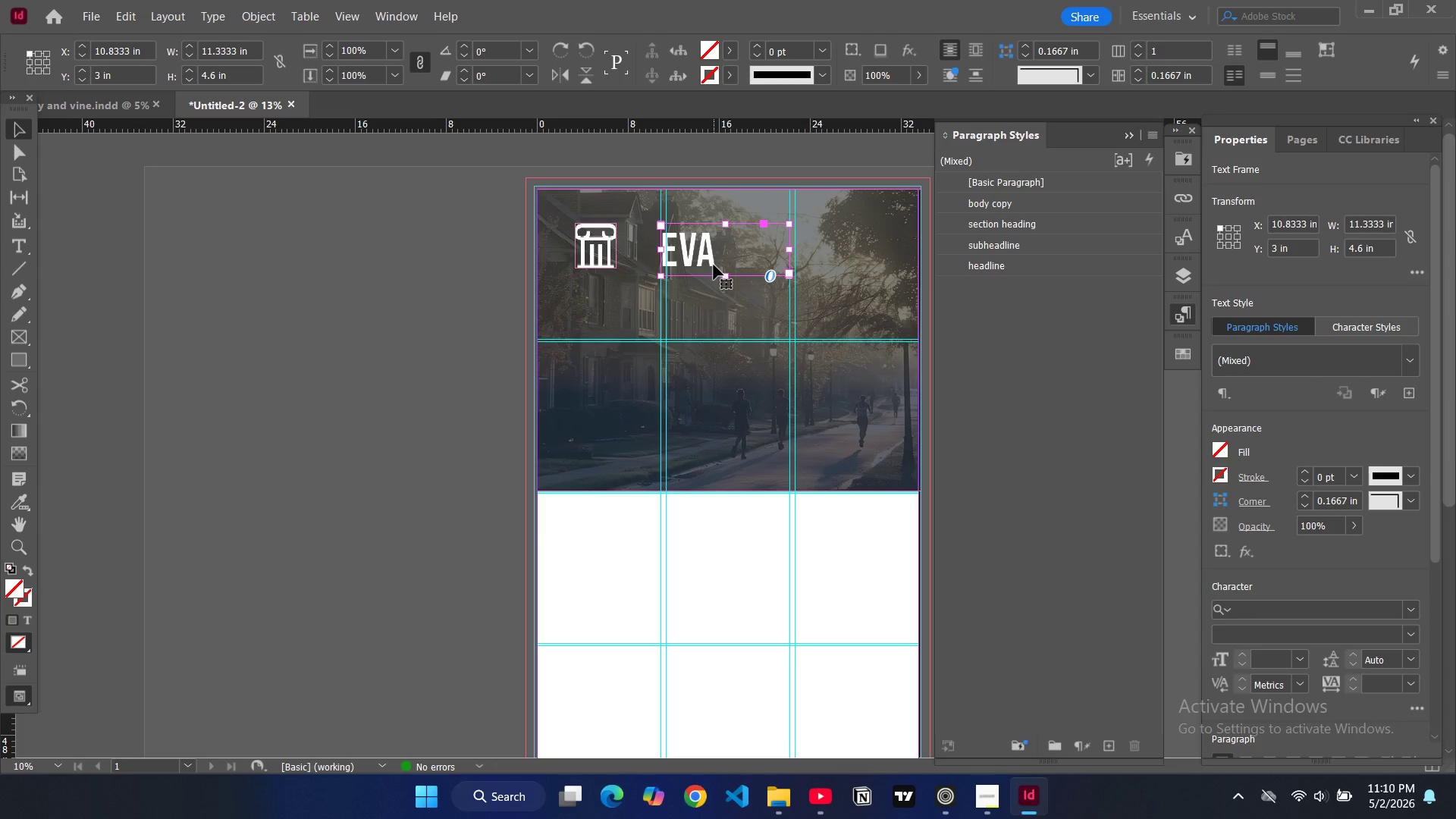 
key(Control+V)
 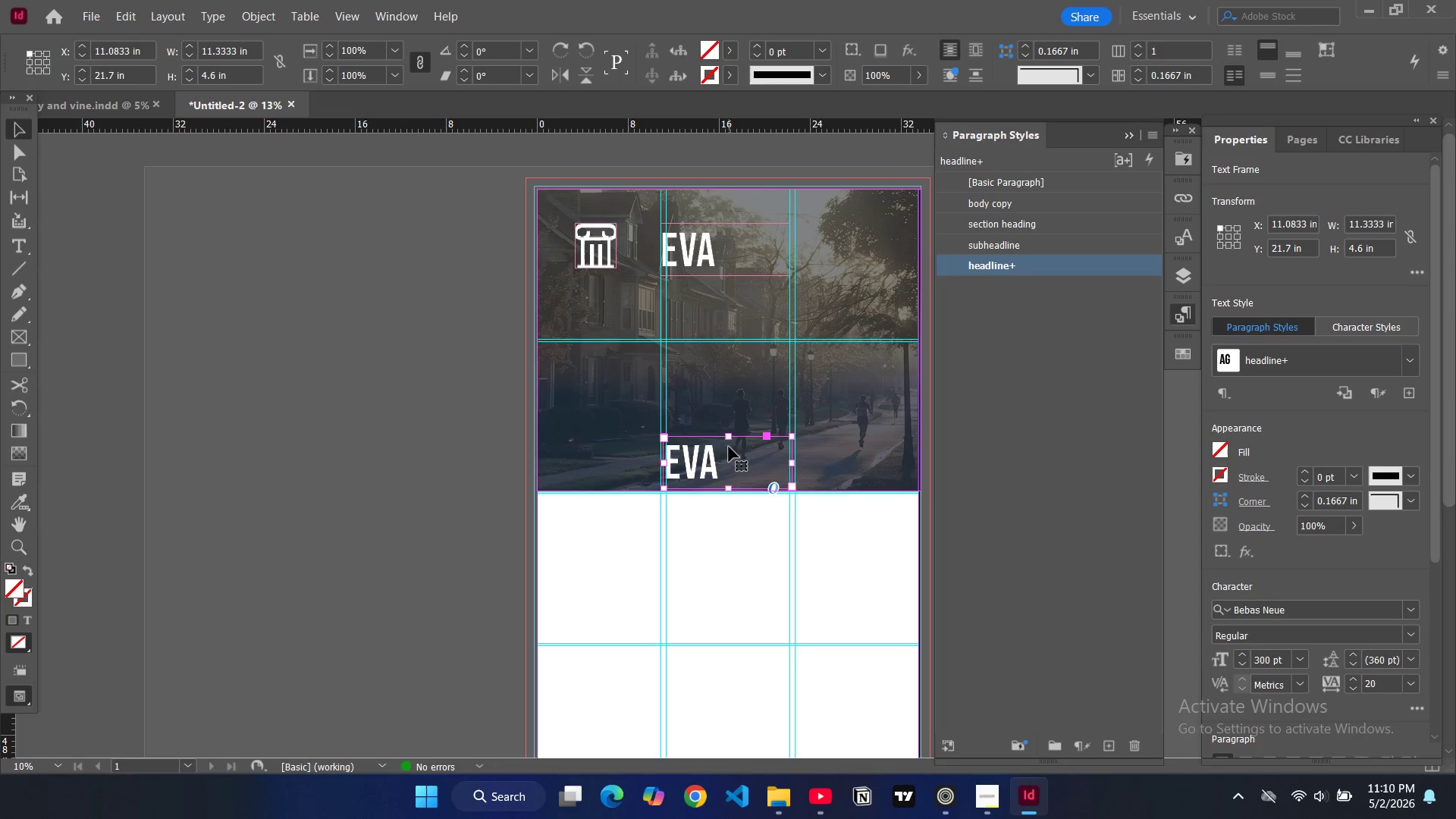 
left_click_drag(start_coordinate=[726, 457], to_coordinate=[708, 300])
 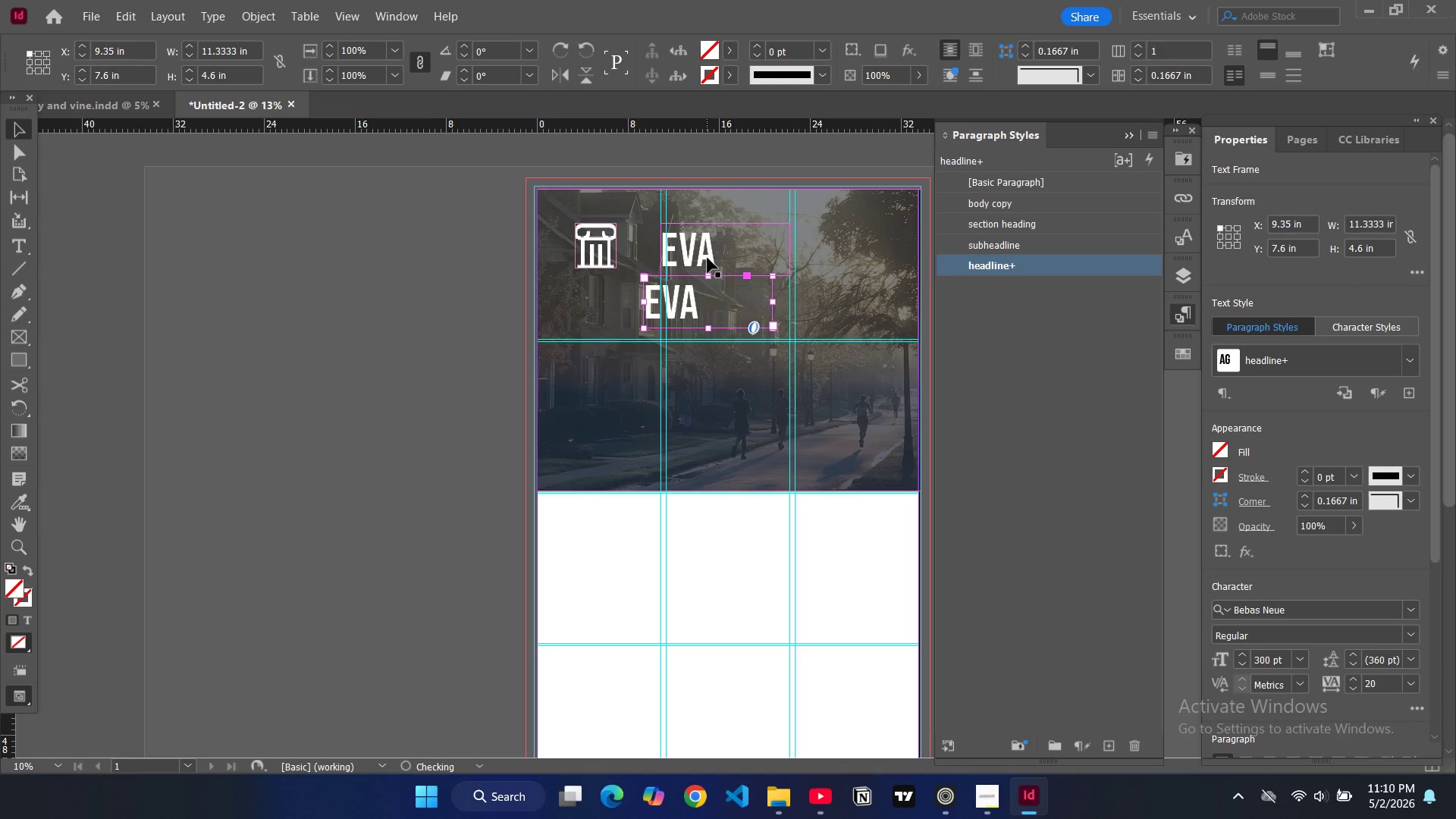 
left_click([708, 255])
 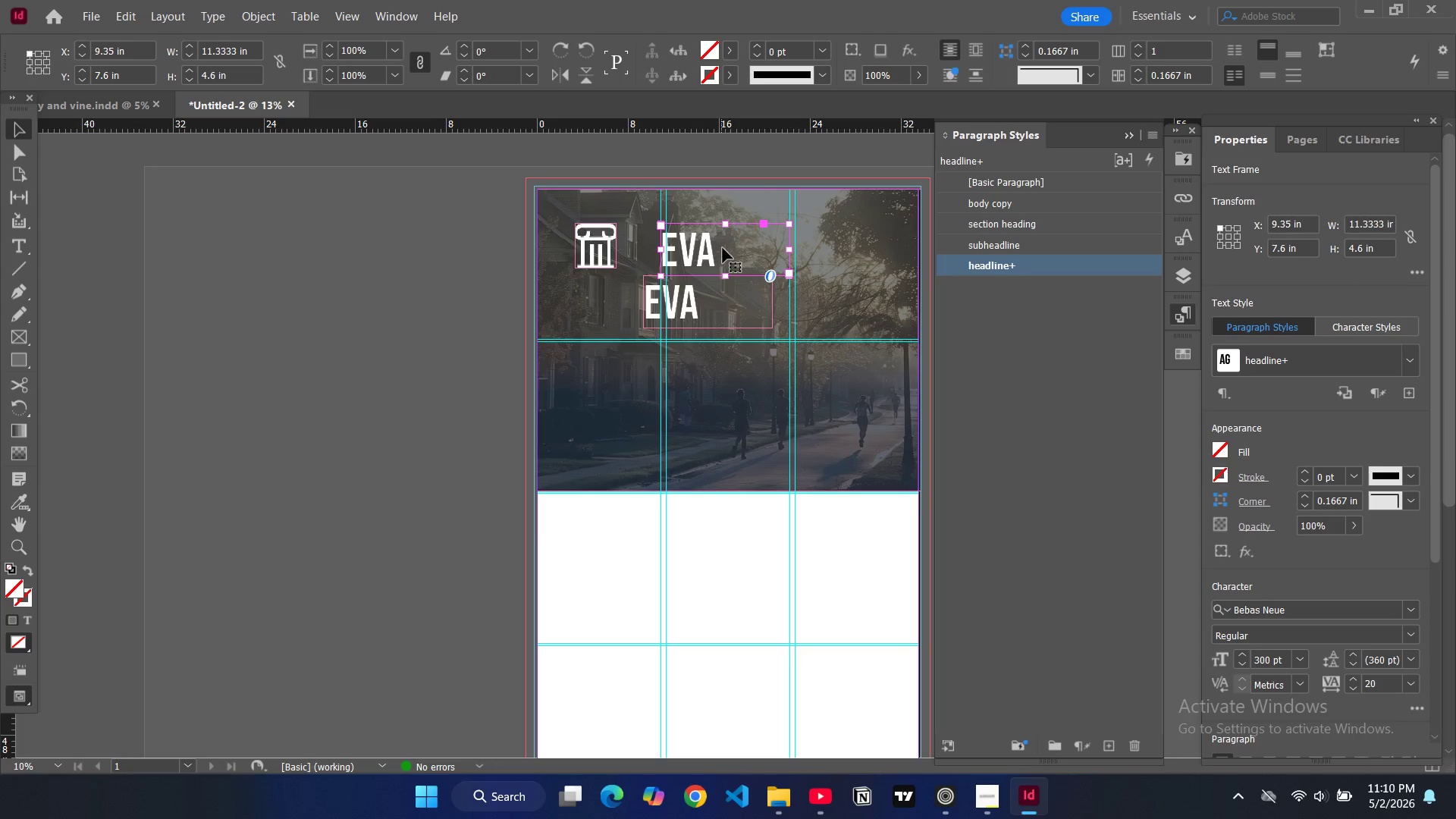 
left_click_drag(start_coordinate=[723, 248], to_coordinate=[694, 249])
 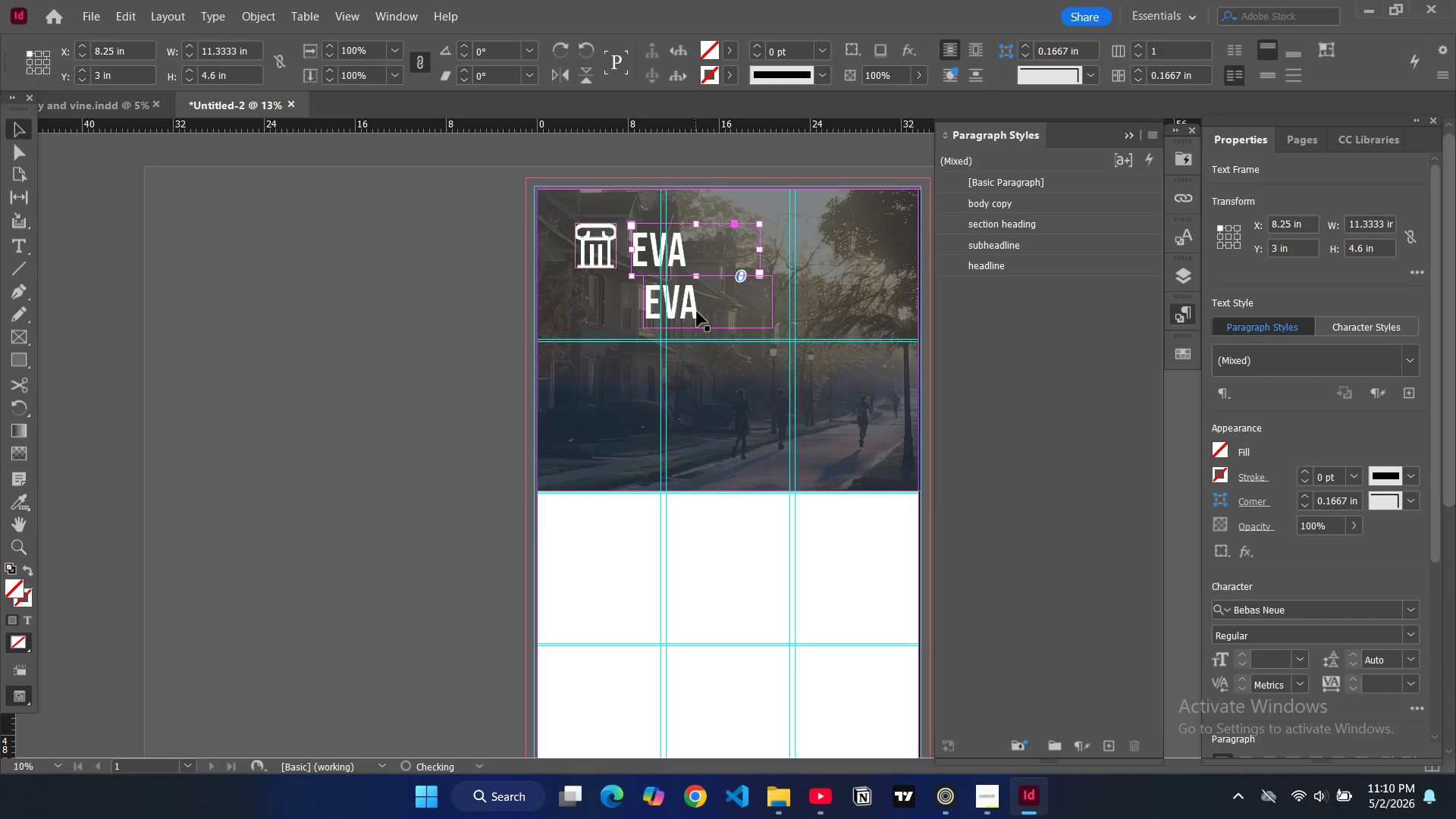 
left_click([697, 312])
 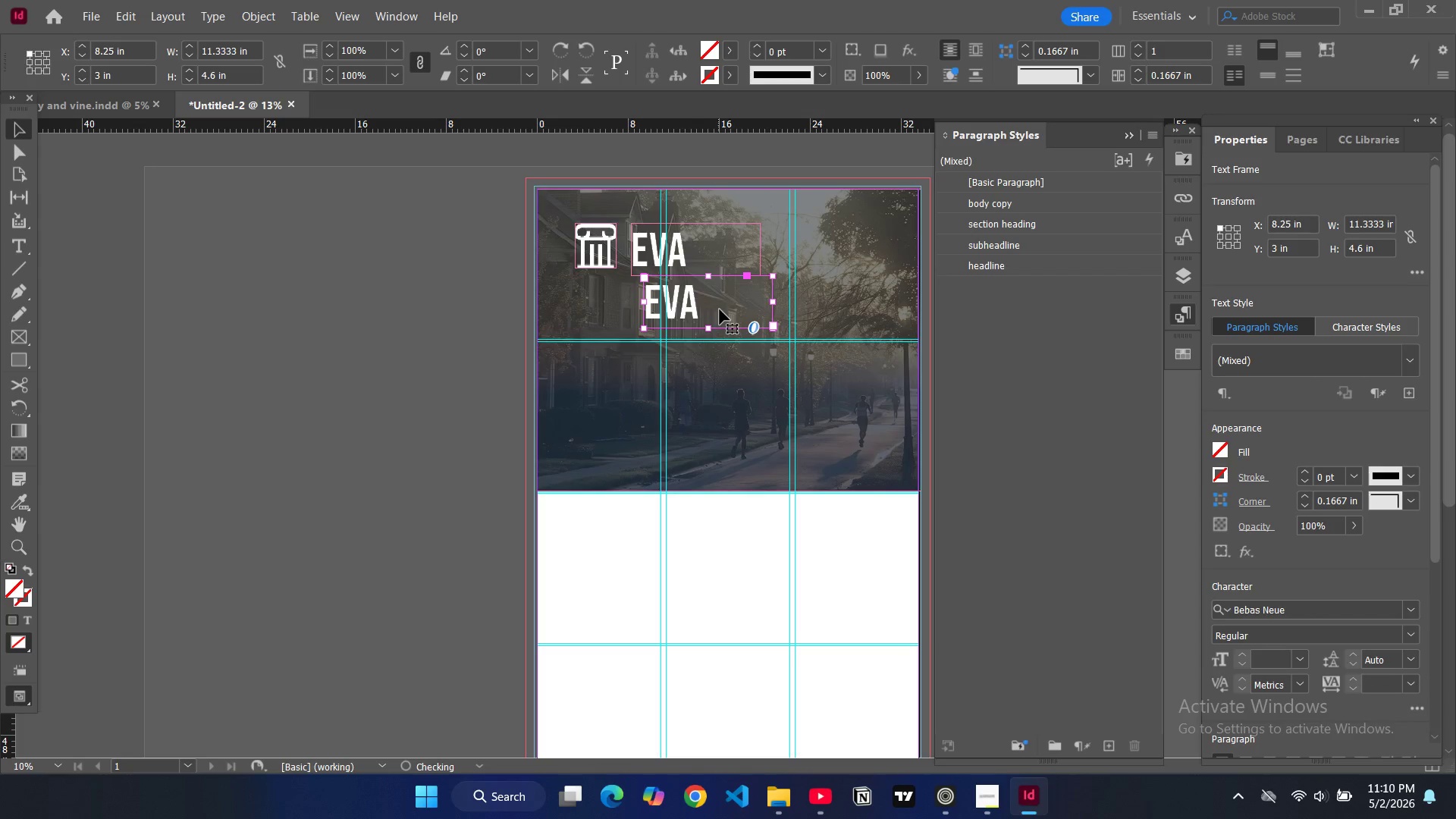 
left_click_drag(start_coordinate=[720, 309], to_coordinate=[708, 309])
 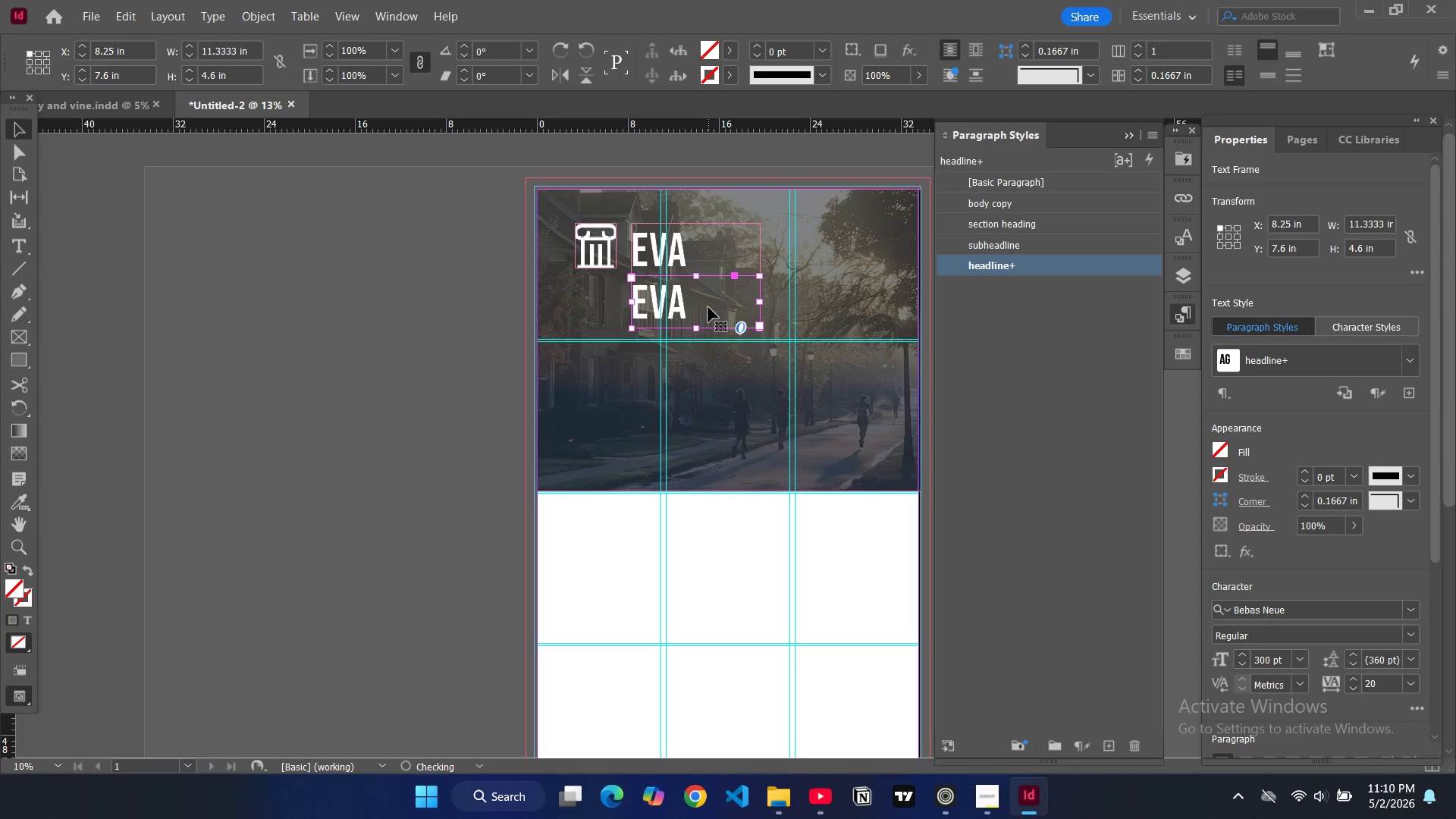 
double_click([708, 307])
 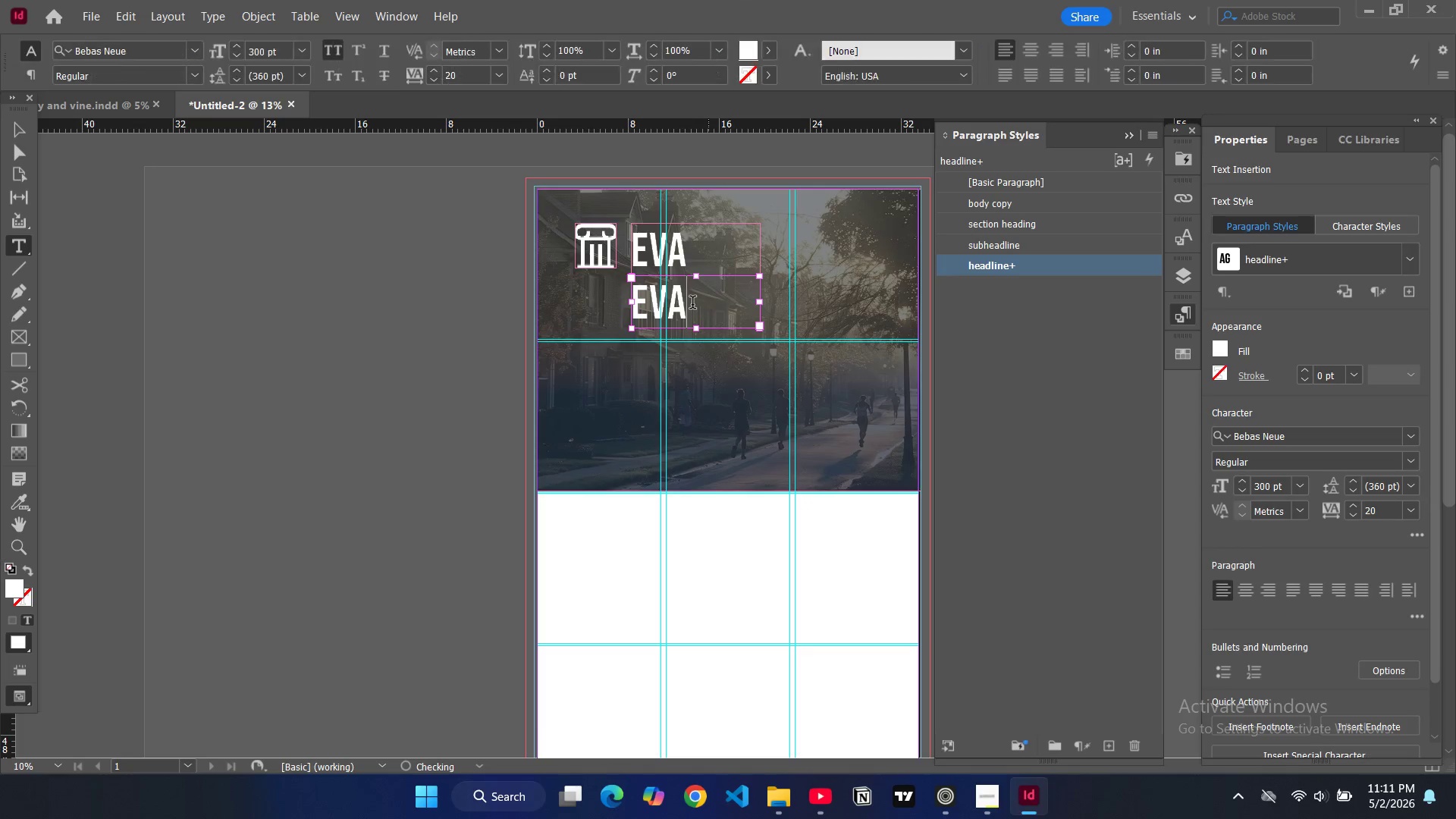 
double_click([692, 304])
 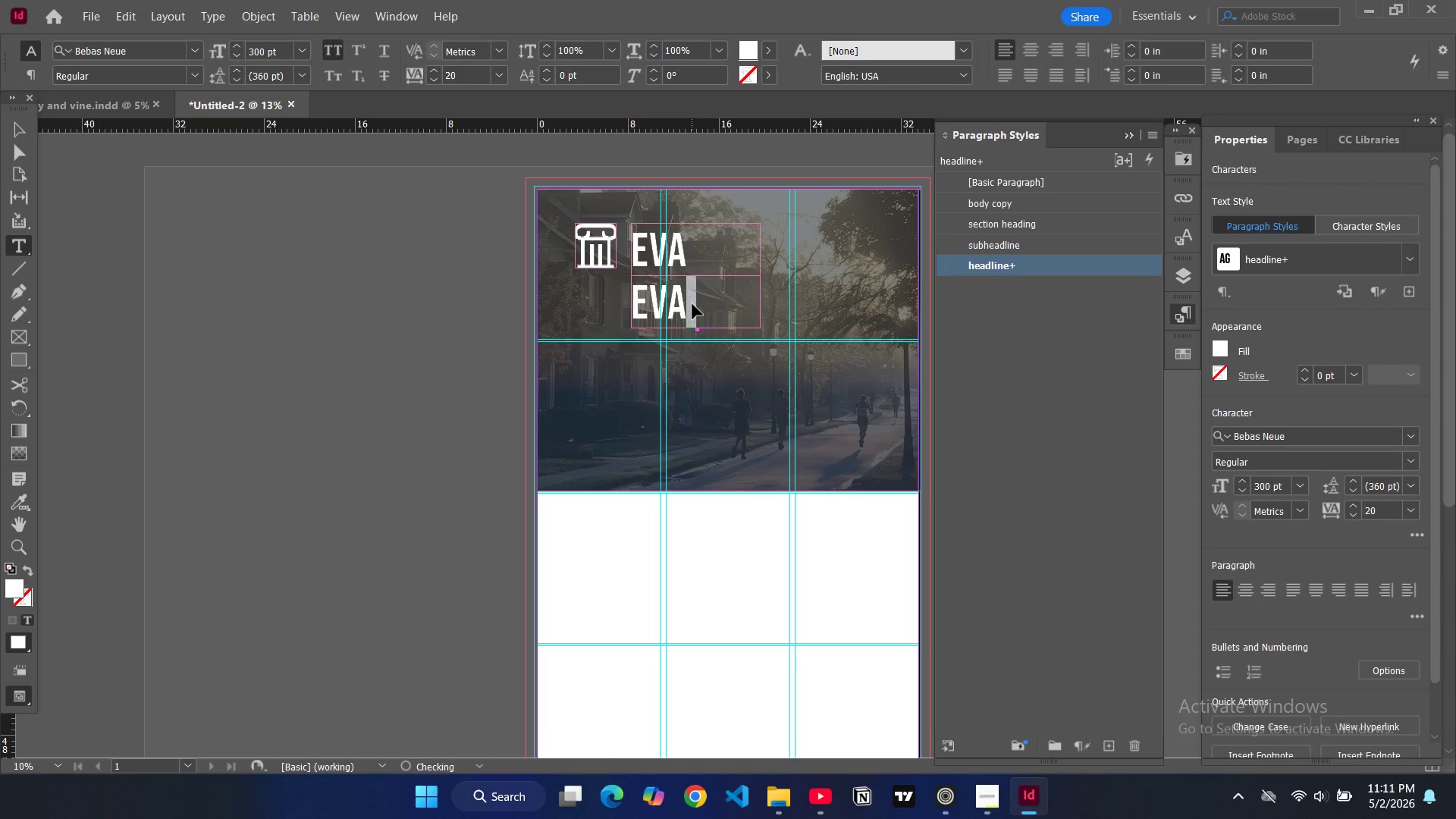 
key(Control+A)
 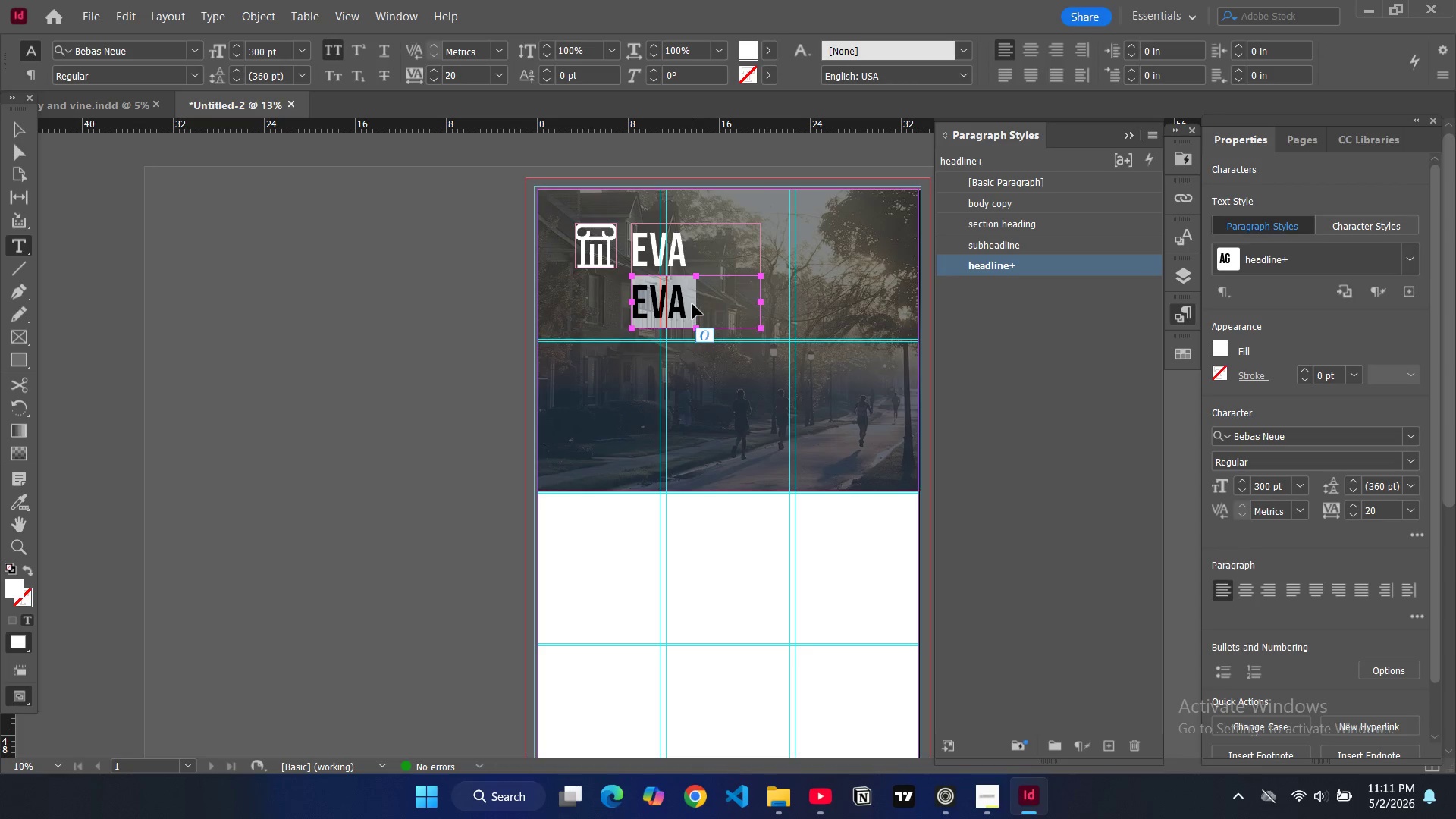 
key(Control+V)
 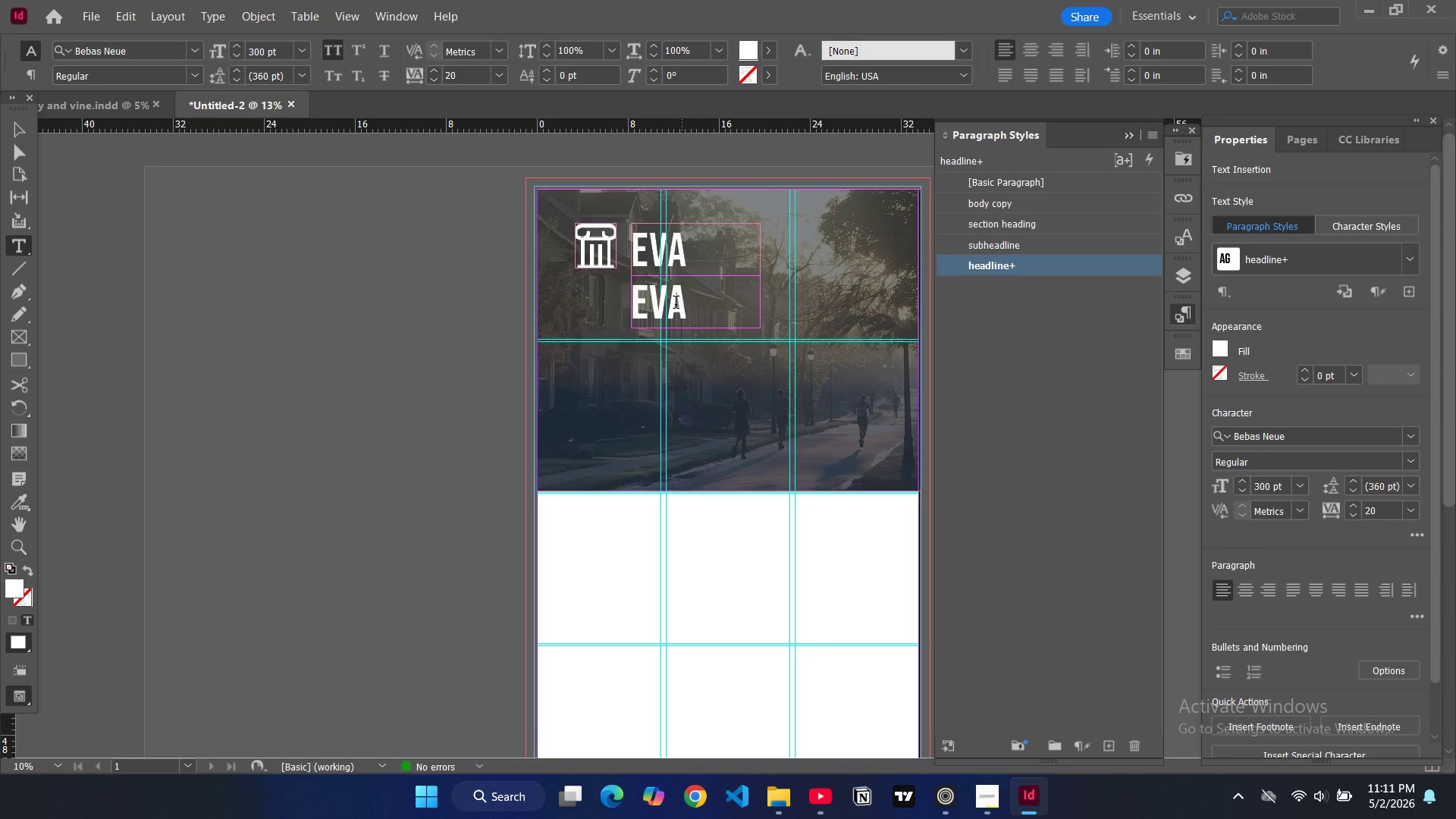 
double_click([675, 304])
 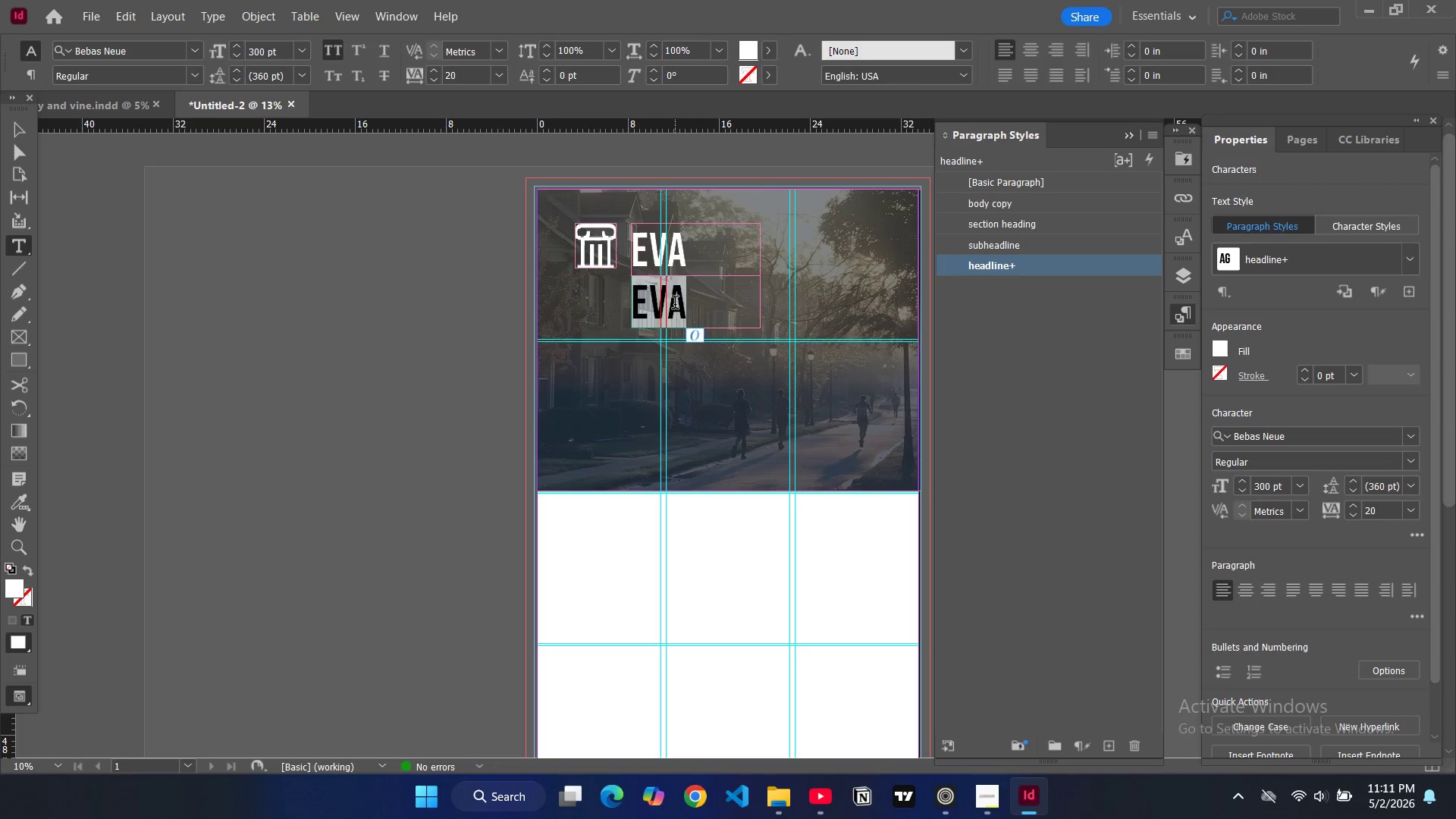 
key(Control+V)
 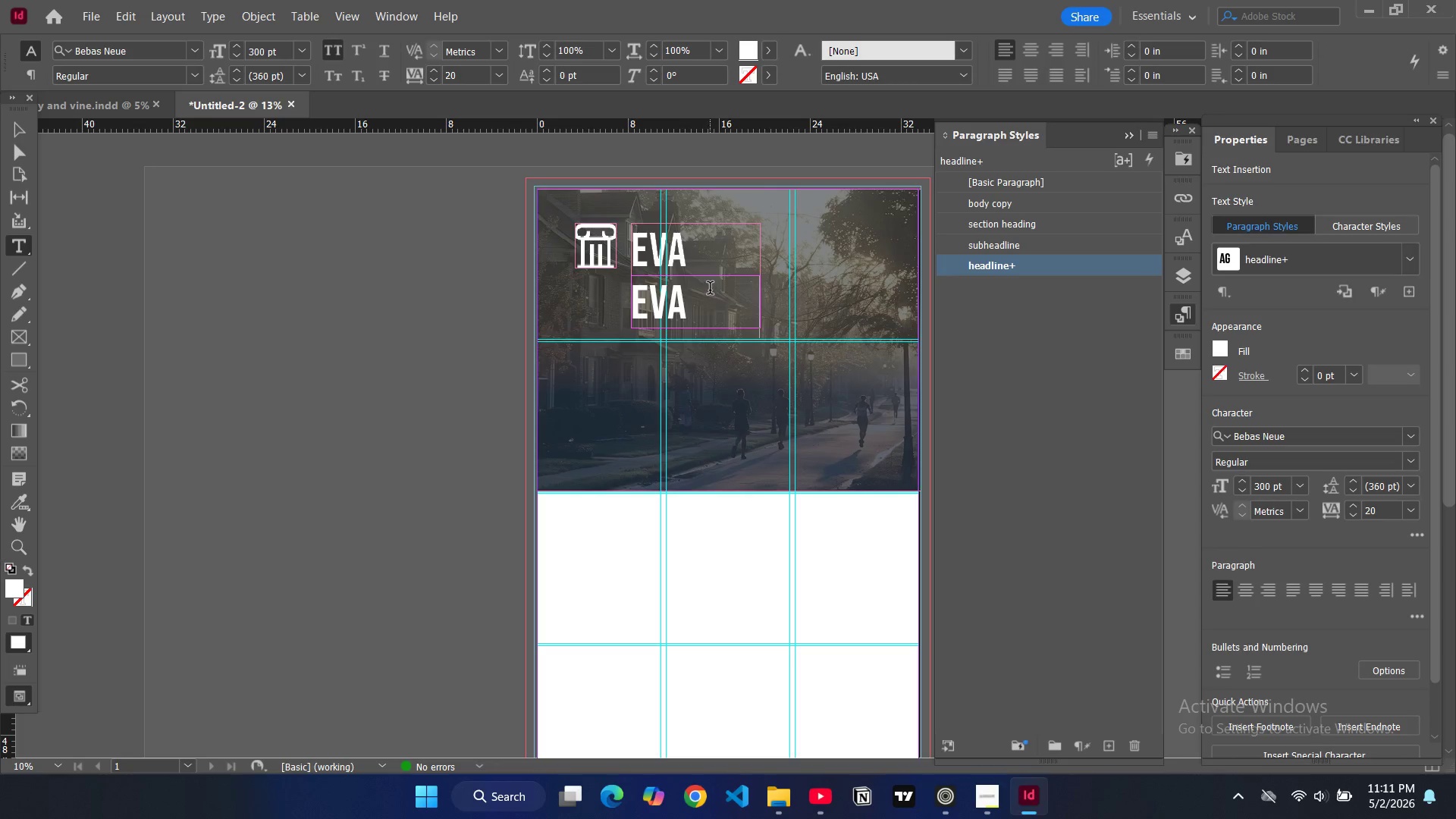 
left_click([703, 303])
 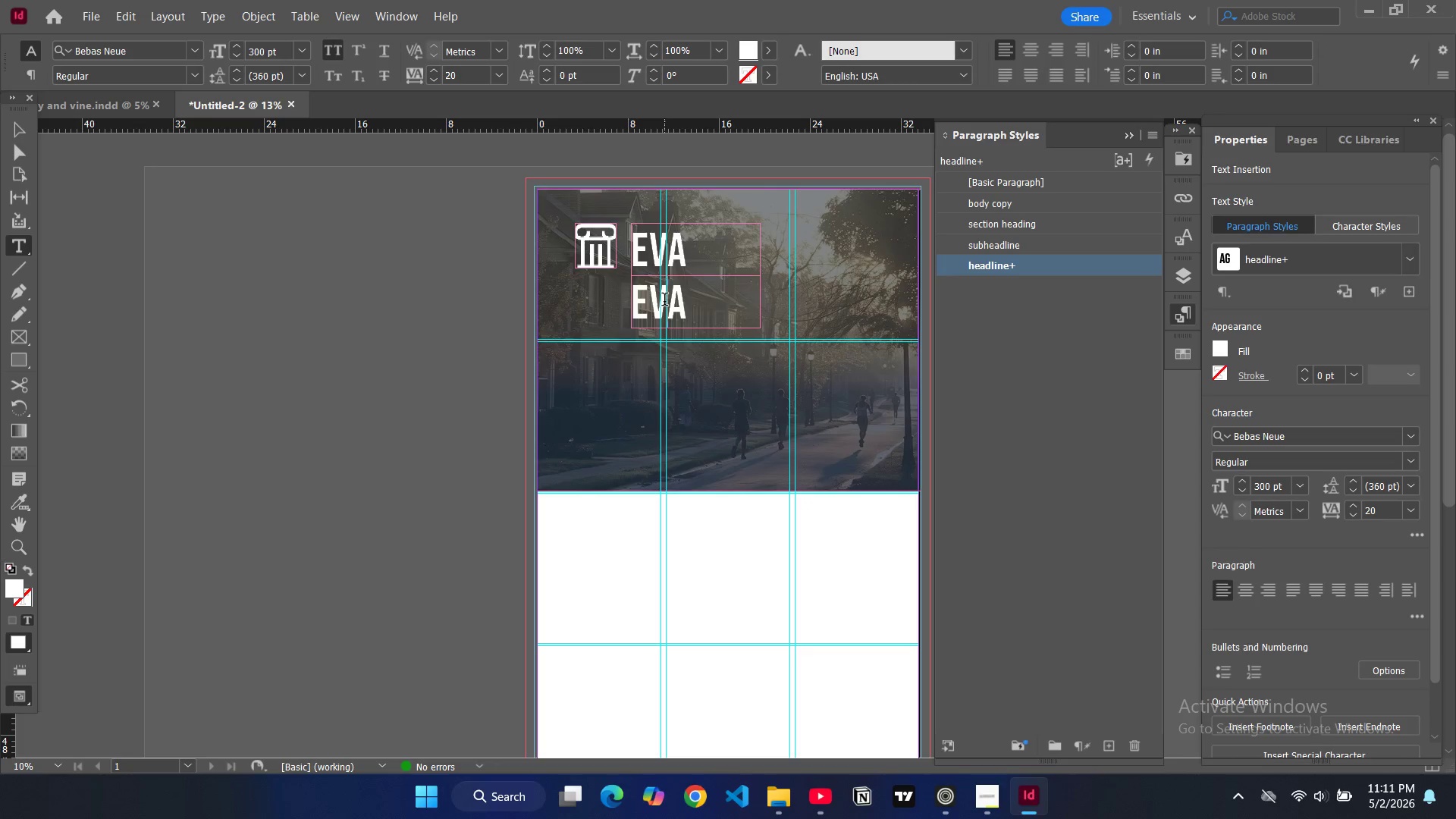 
double_click([664, 301])
 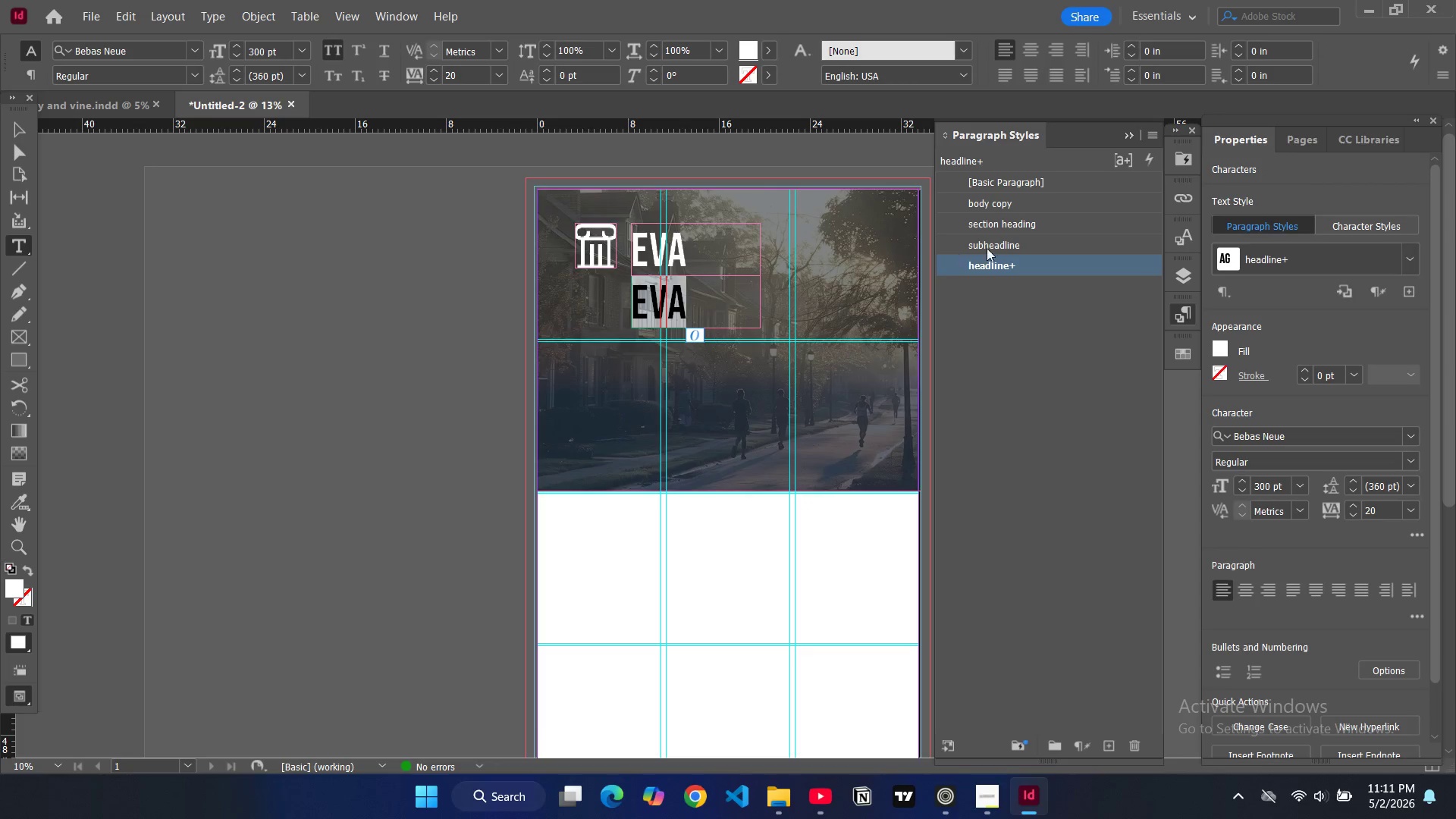 
left_click([995, 243])
 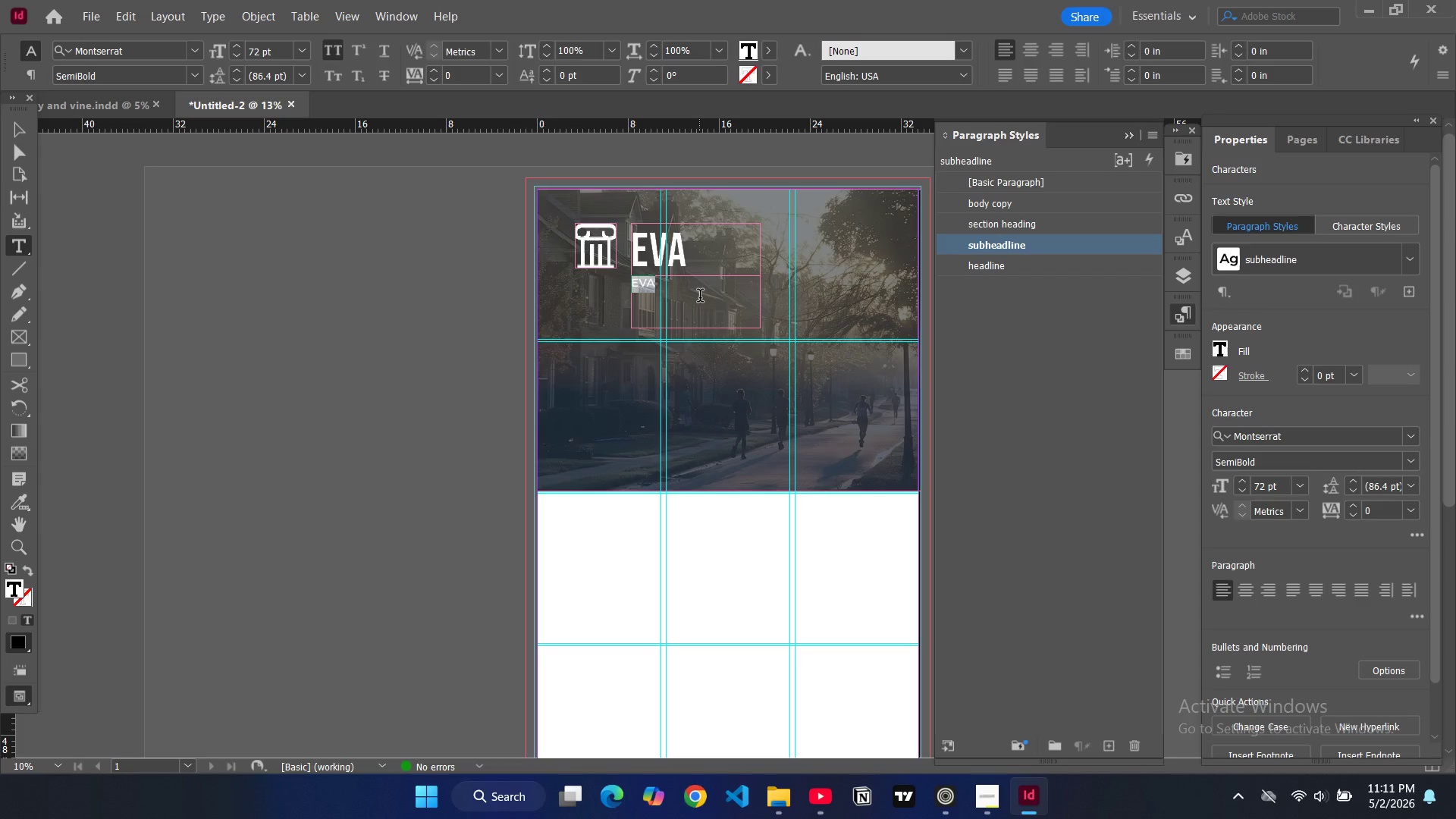 
hold_key(key=ShiftRight, duration=0.89)
 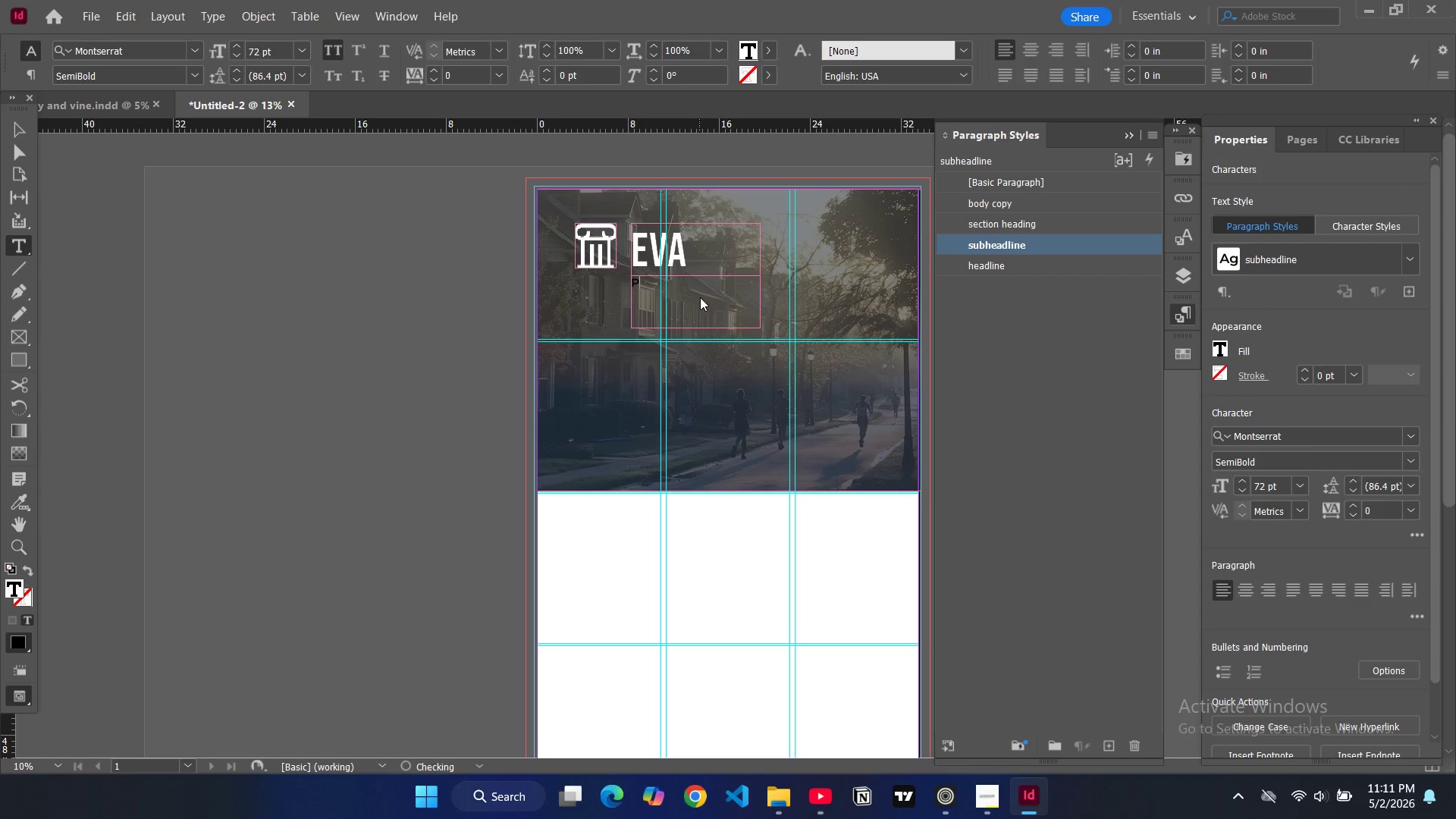 
type(pr)
key(Backspace)
 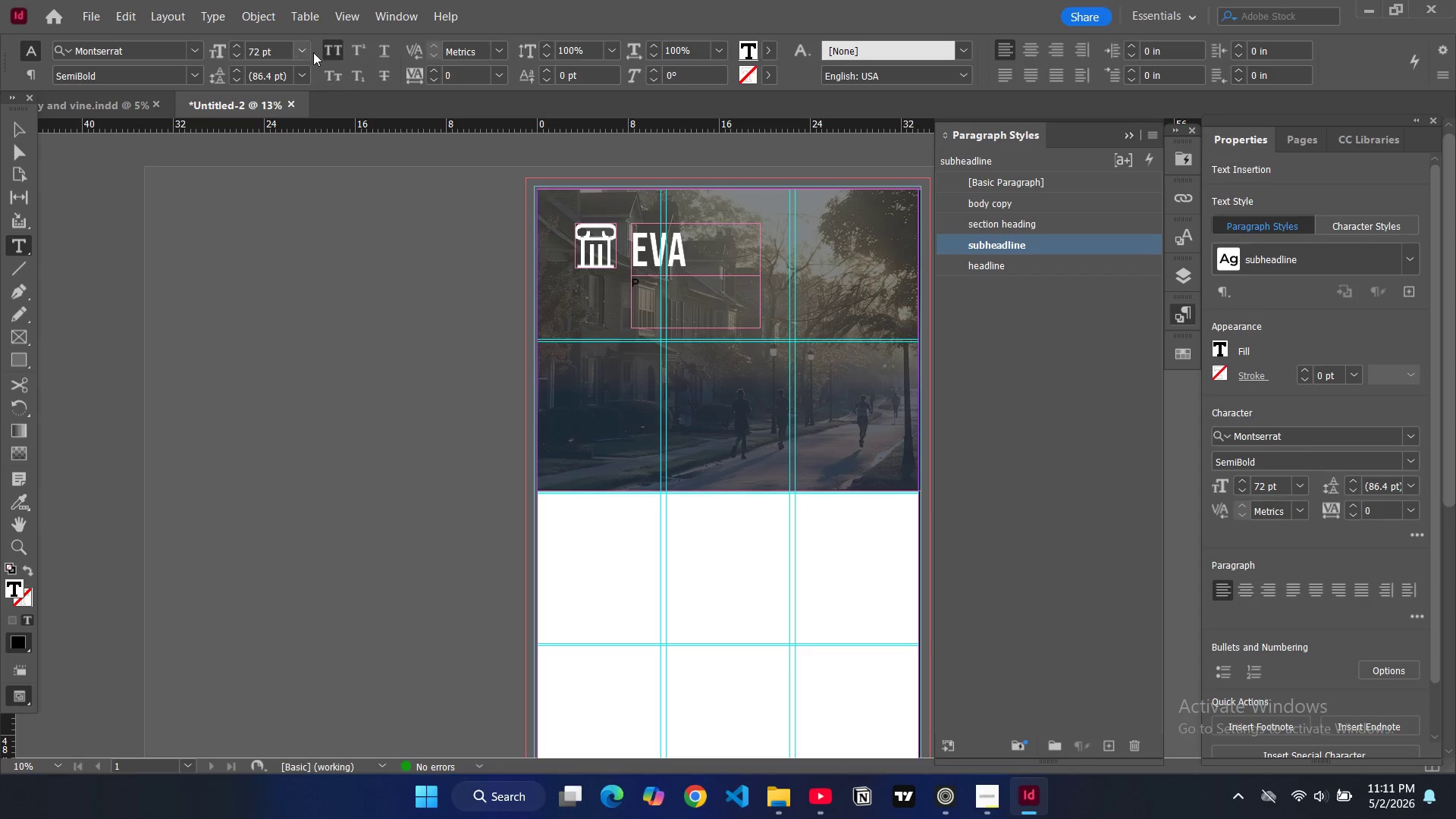 
left_click([331, 46])
 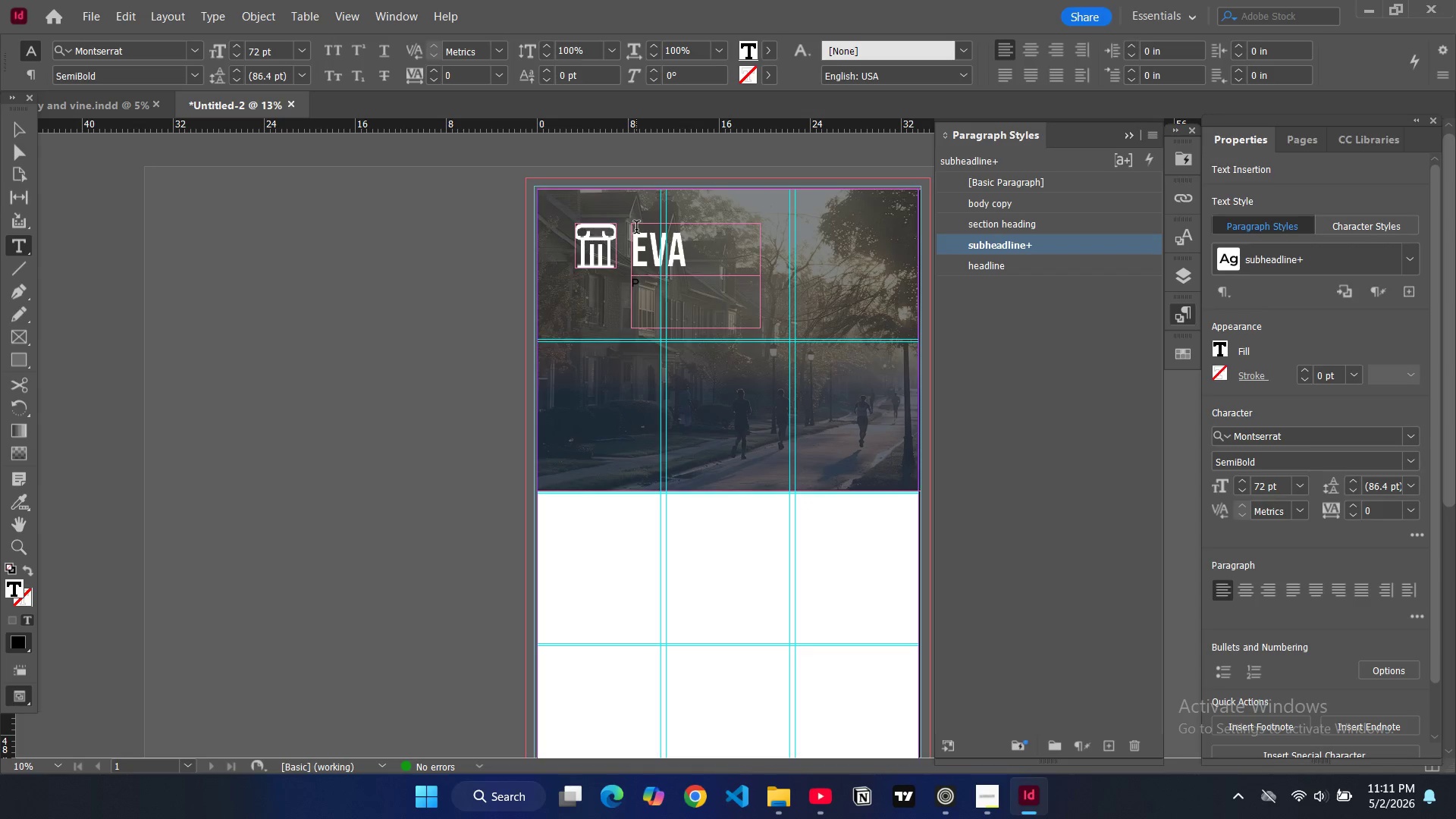 
type(romoting Fair Validatioj)
key(Backspace)
type(n.)
 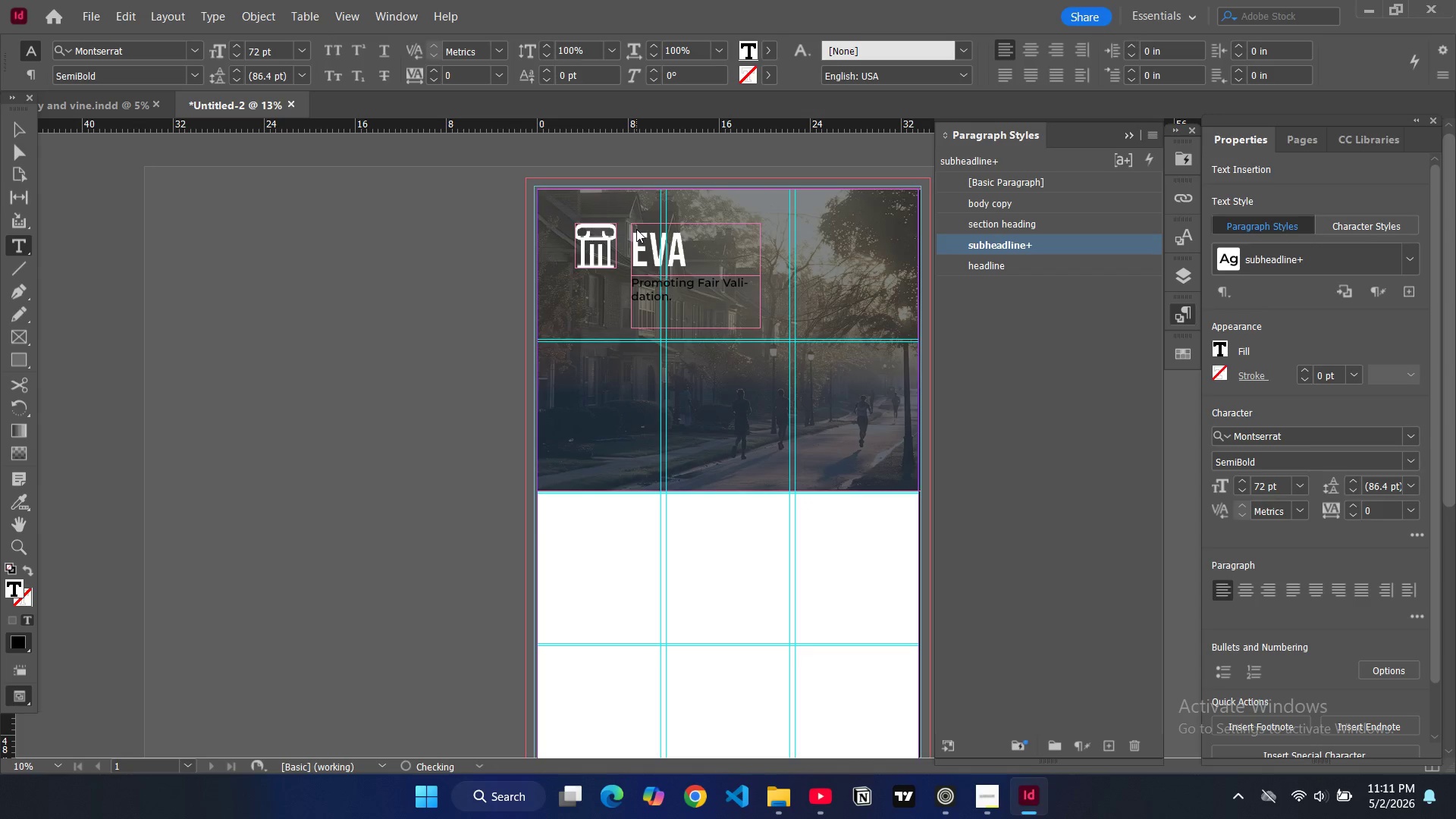 
 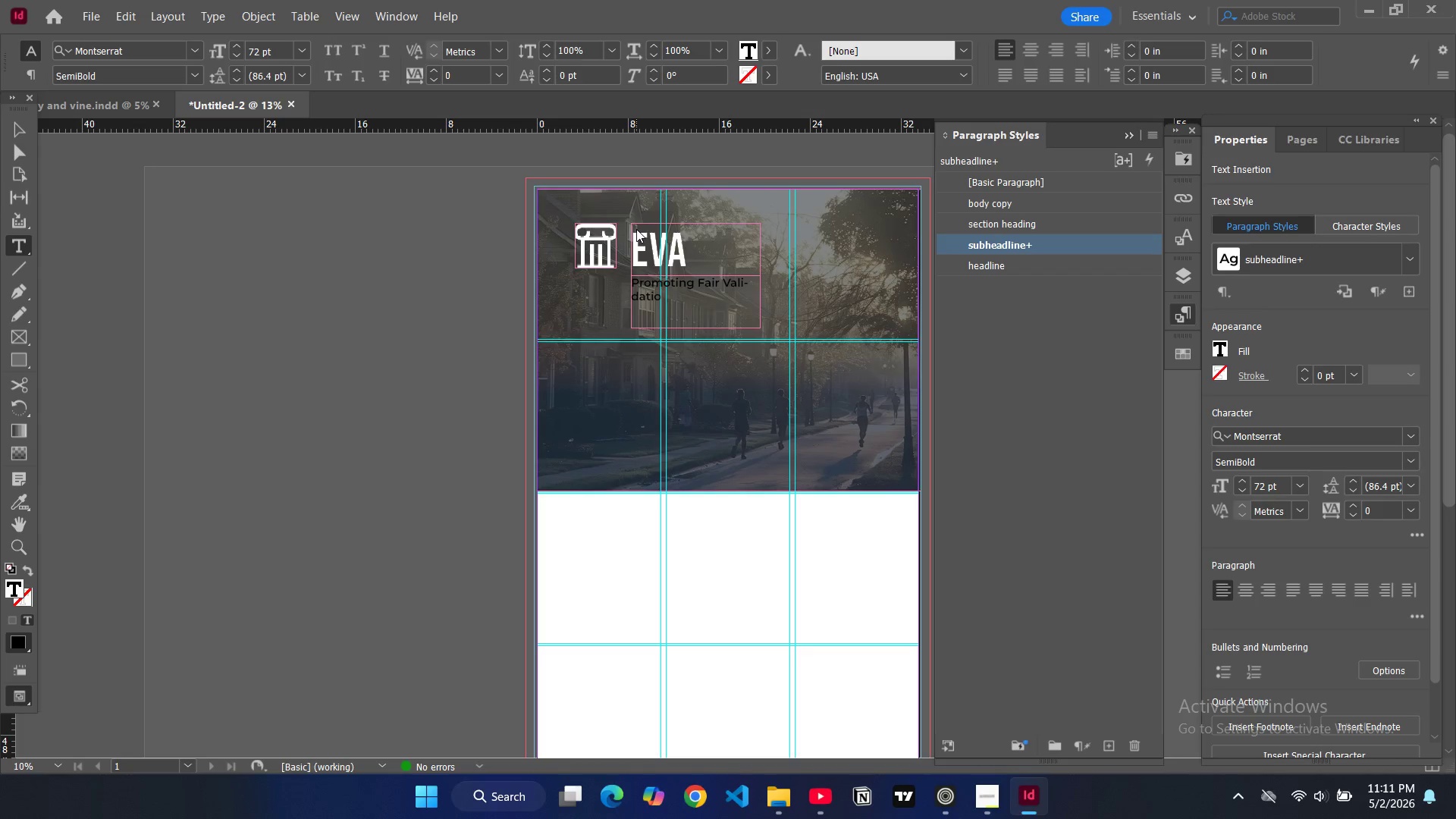 
key(Enter)
 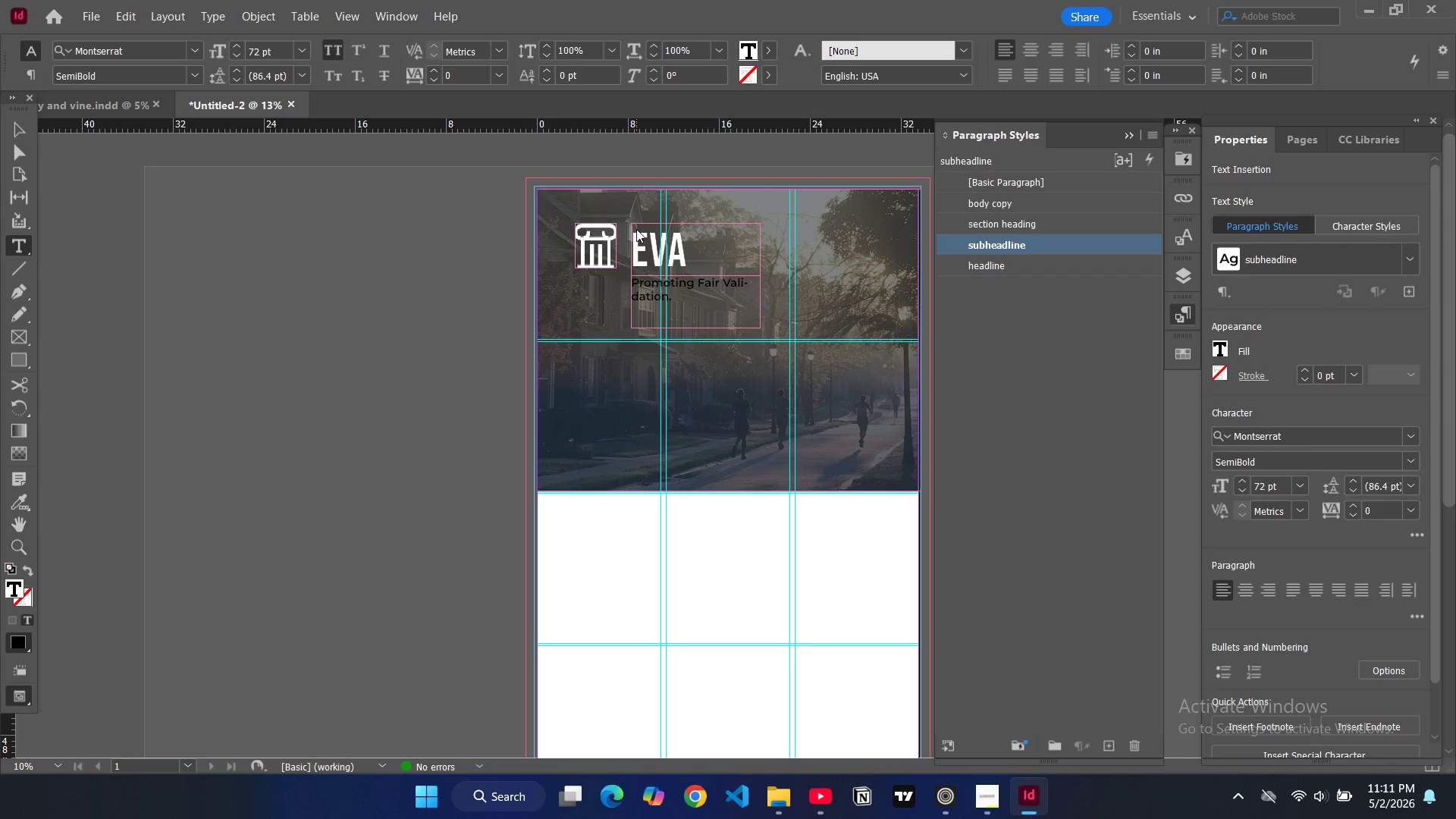 
type(Building Trust)
 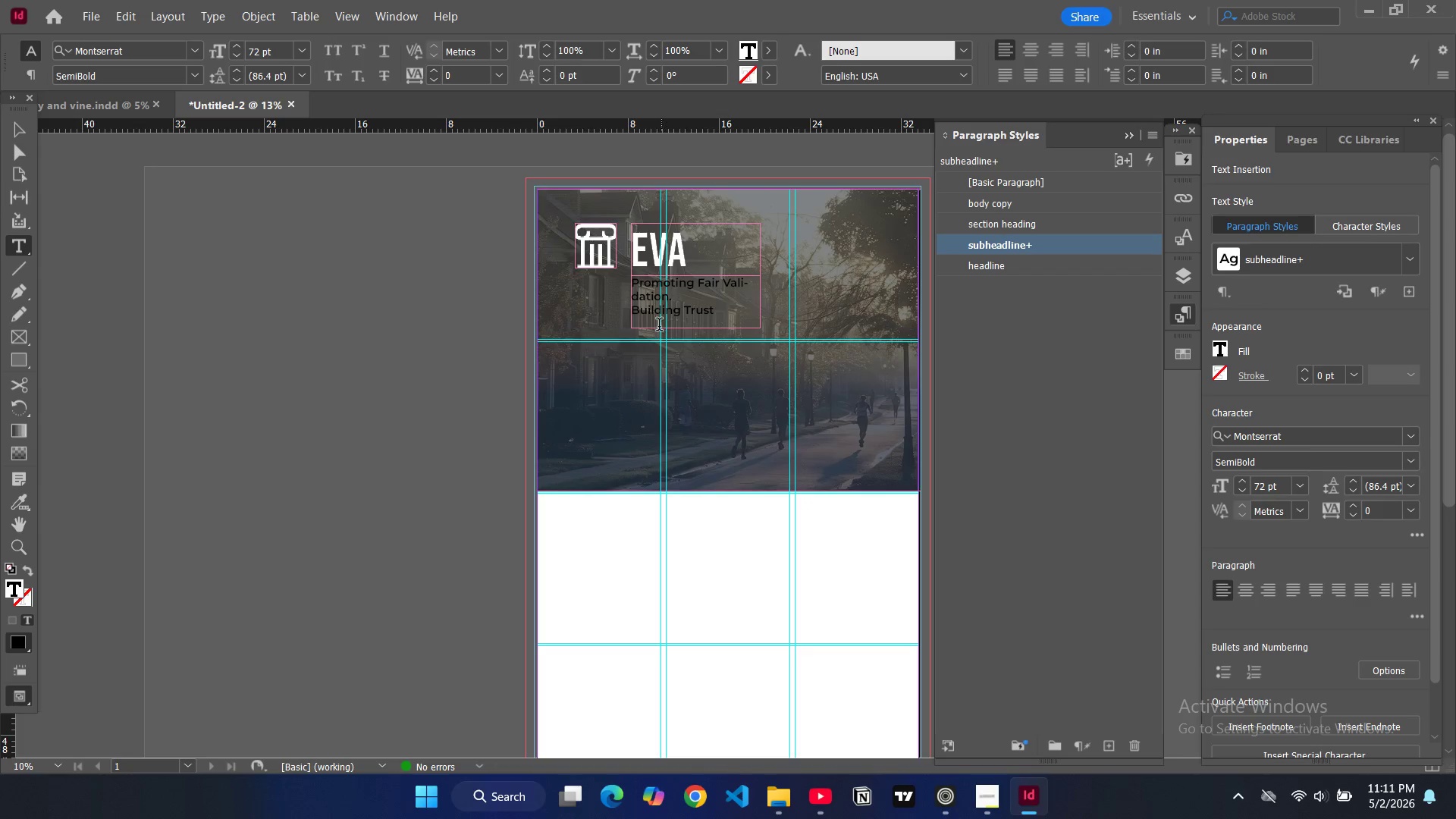 
left_click([635, 313])
 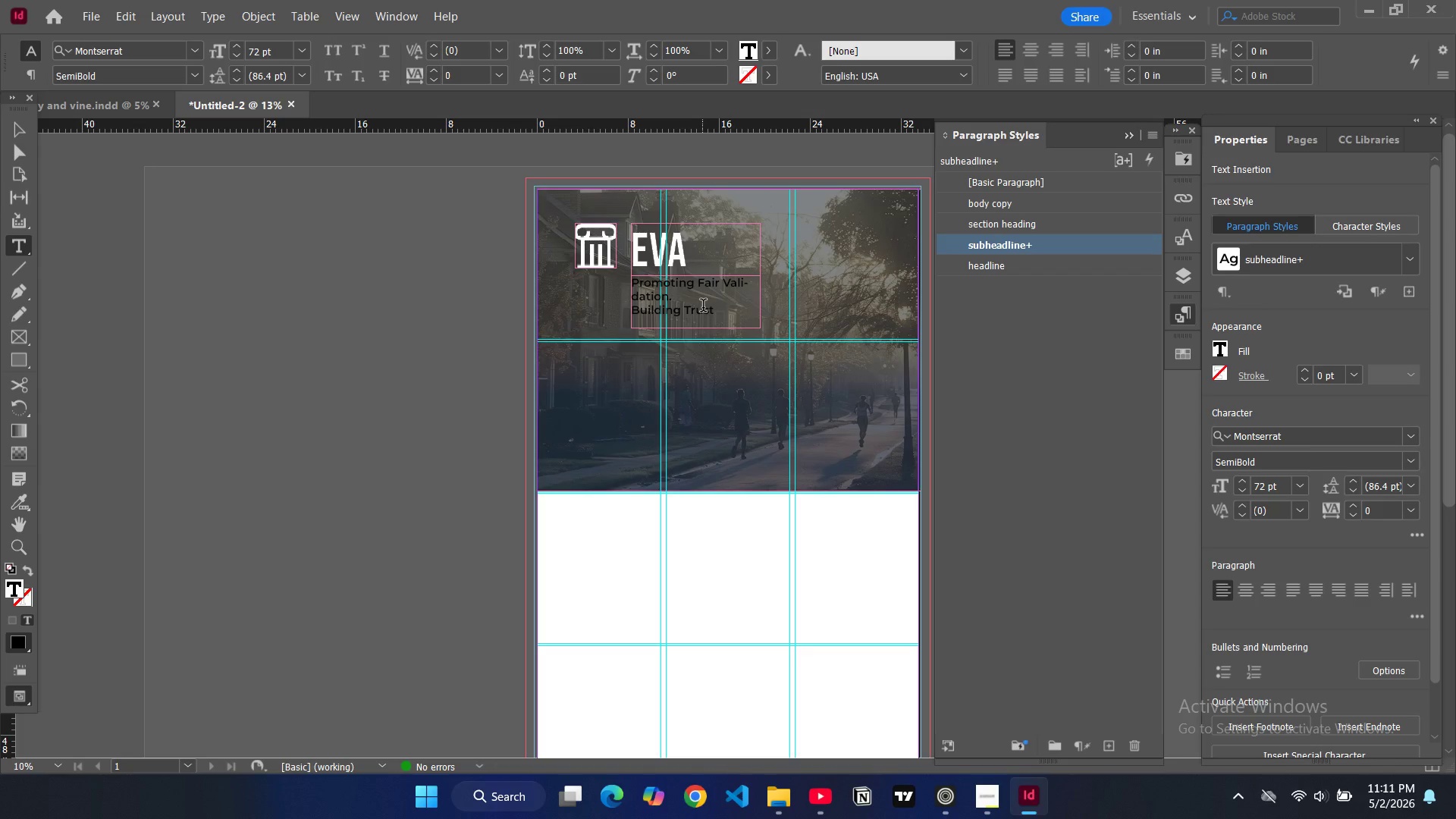 
key(ArrowLeft)
 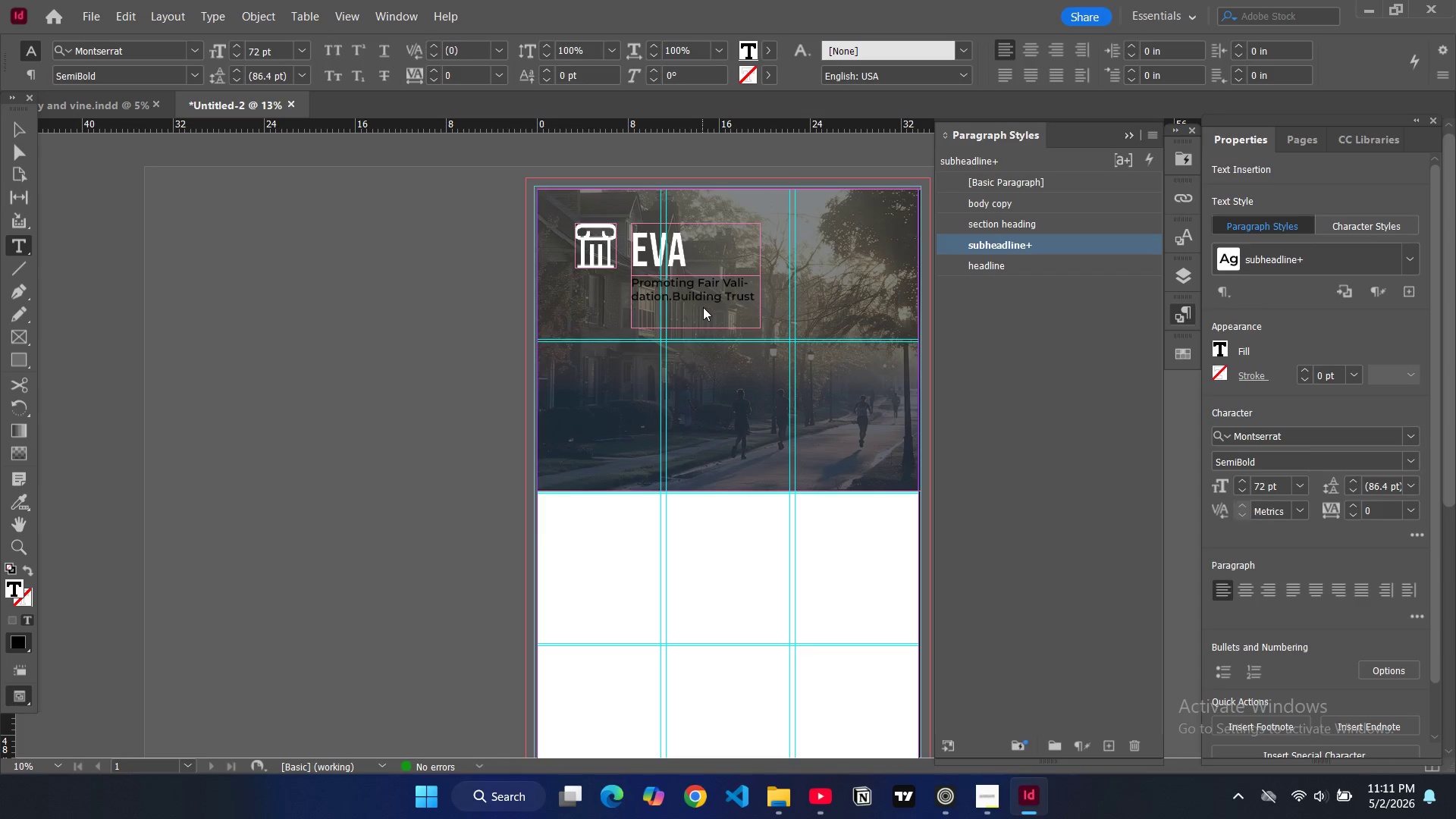 
key(Backspace)
 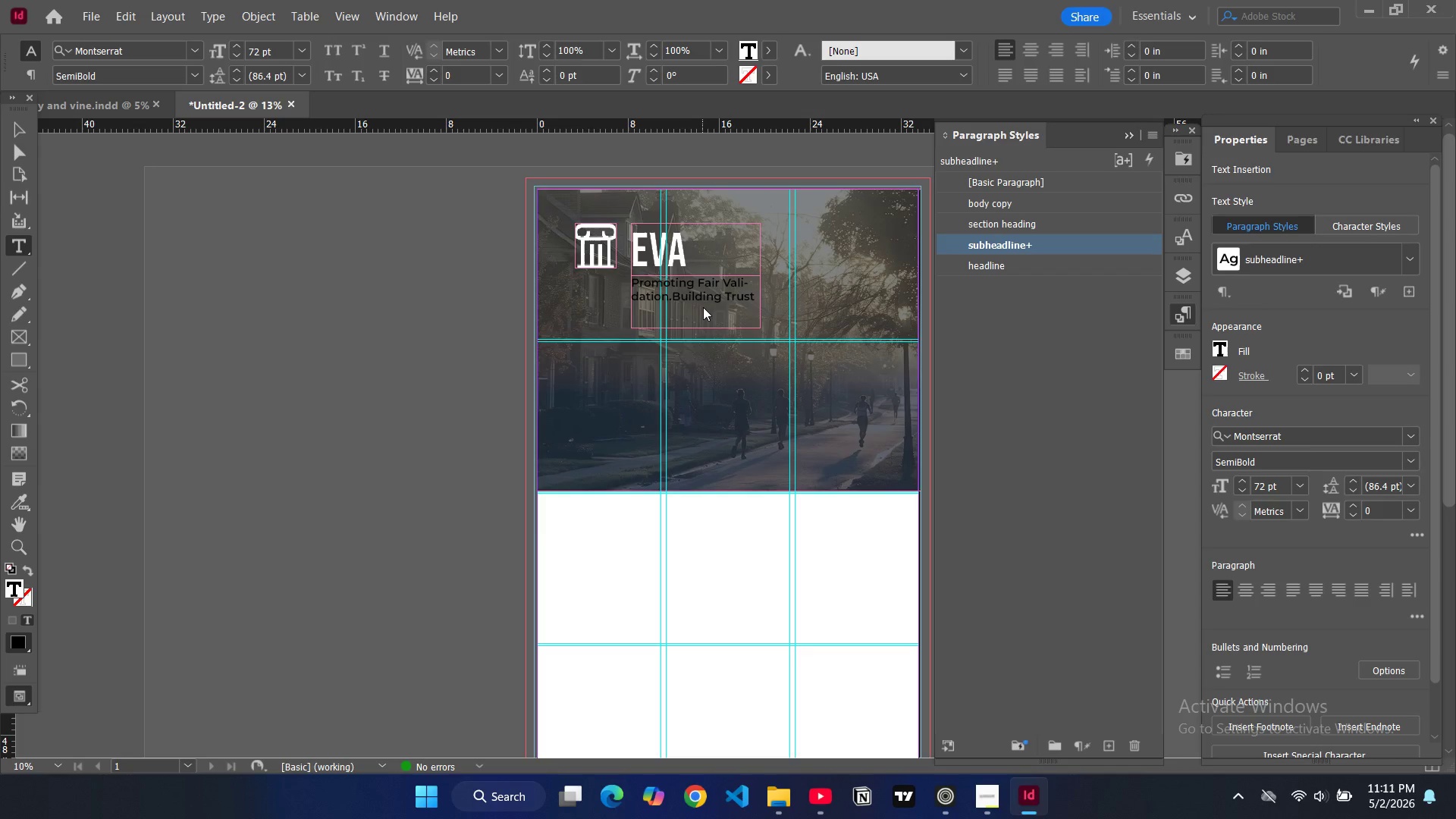 
key(Space)
 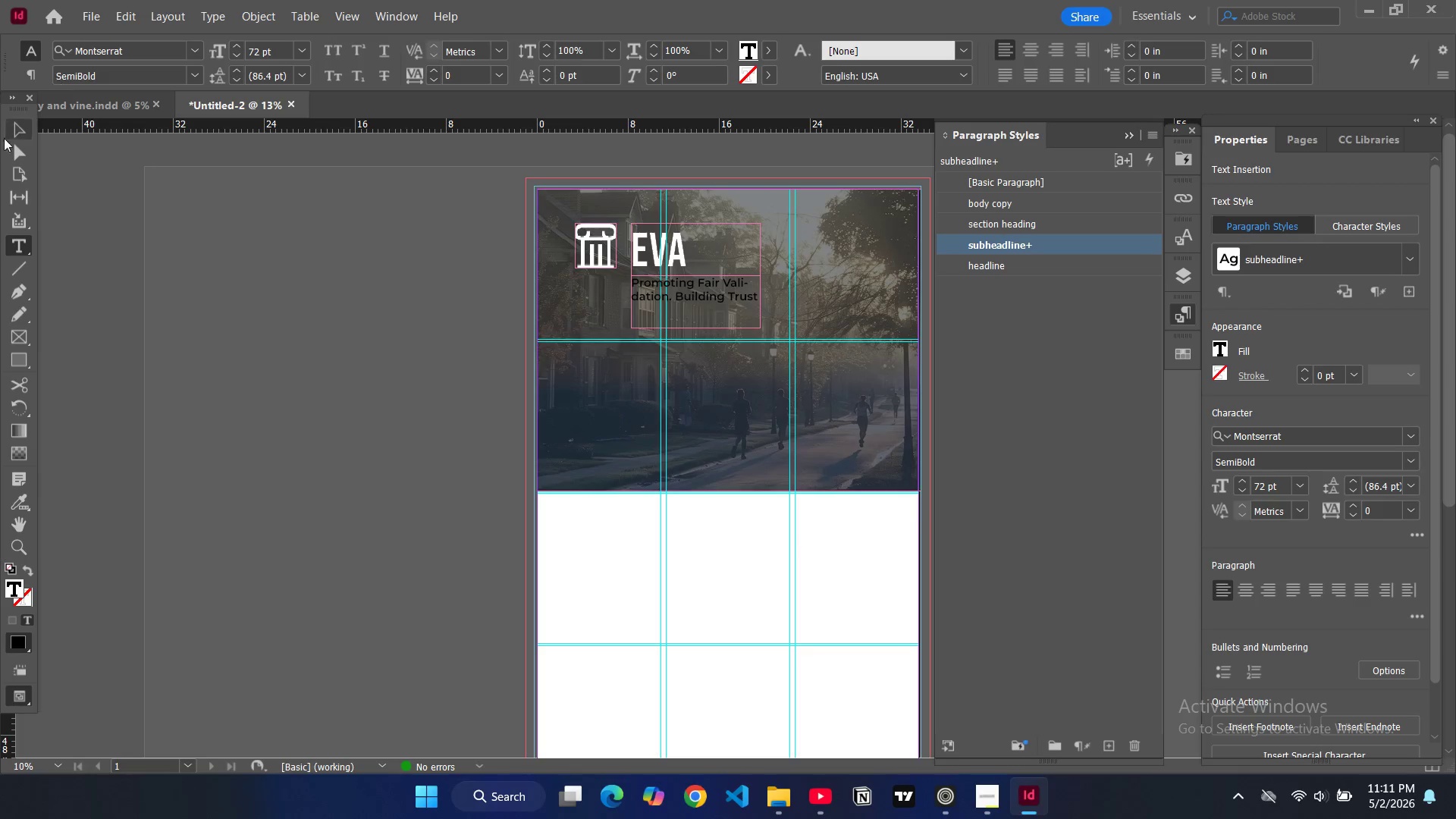 
left_click([16, 124])
 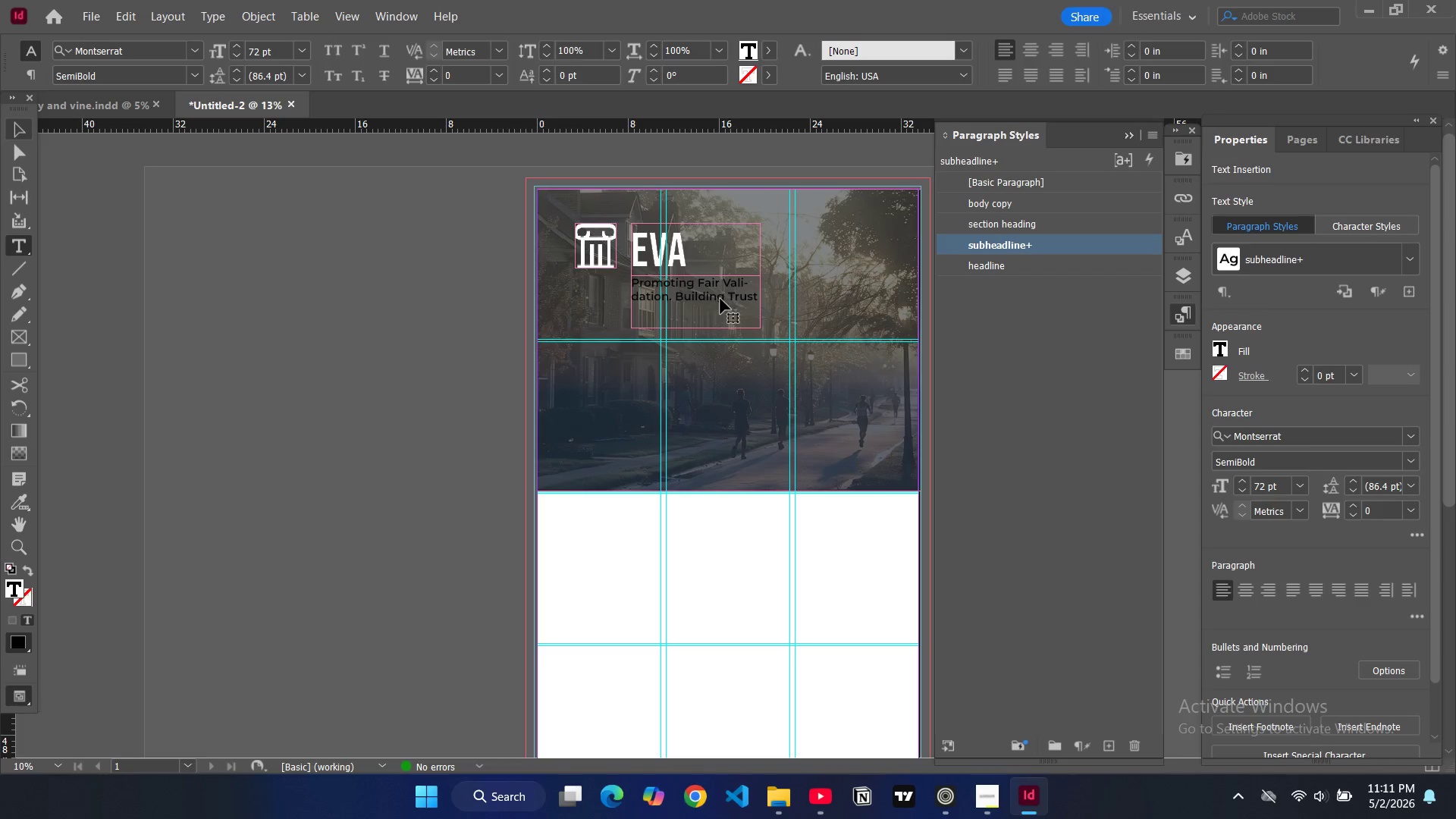 
left_click([723, 304])
 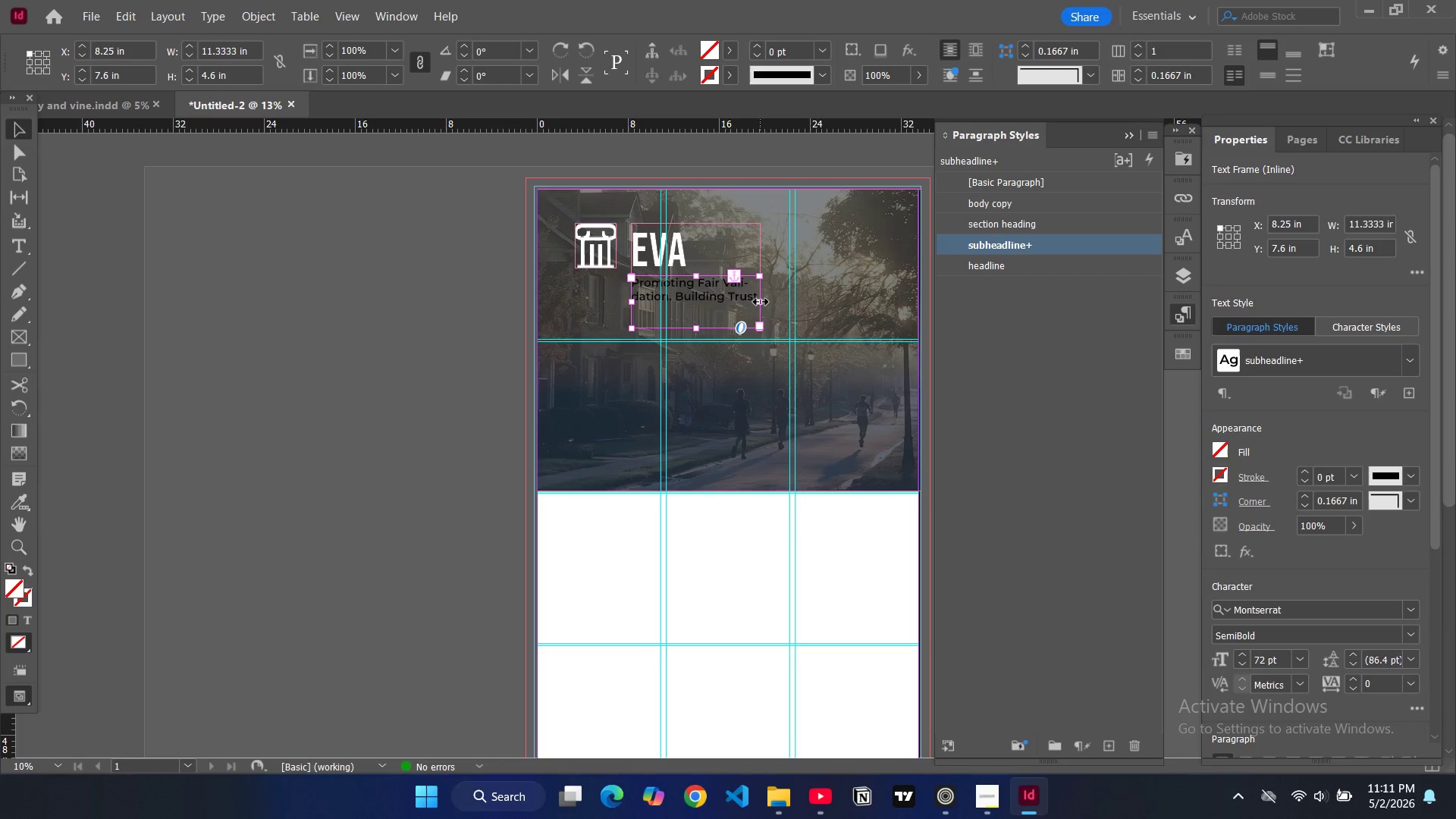 
left_click_drag(start_coordinate=[761, 302], to_coordinate=[898, 309])
 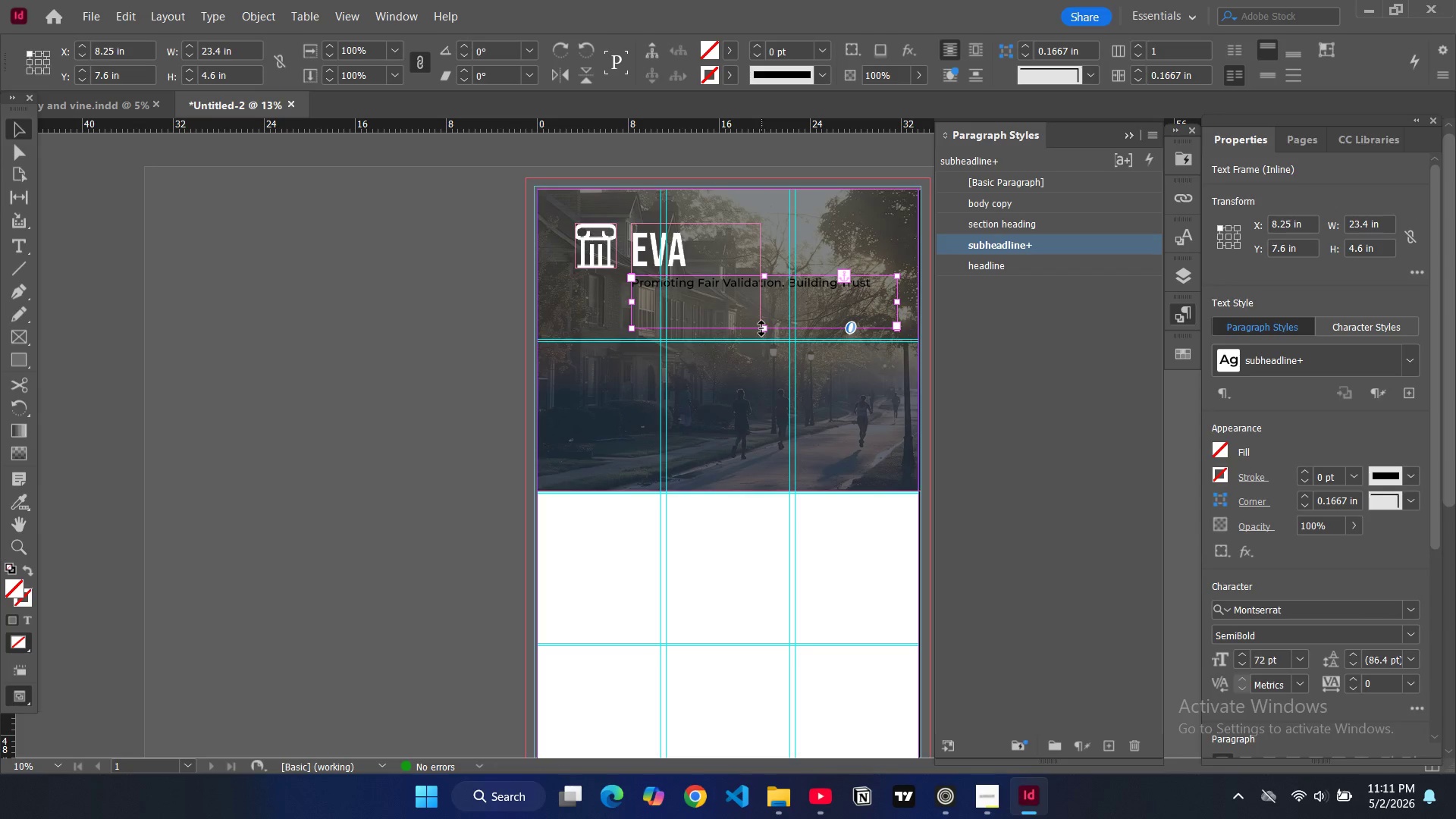 
left_click_drag(start_coordinate=[761, 328], to_coordinate=[756, 296])
 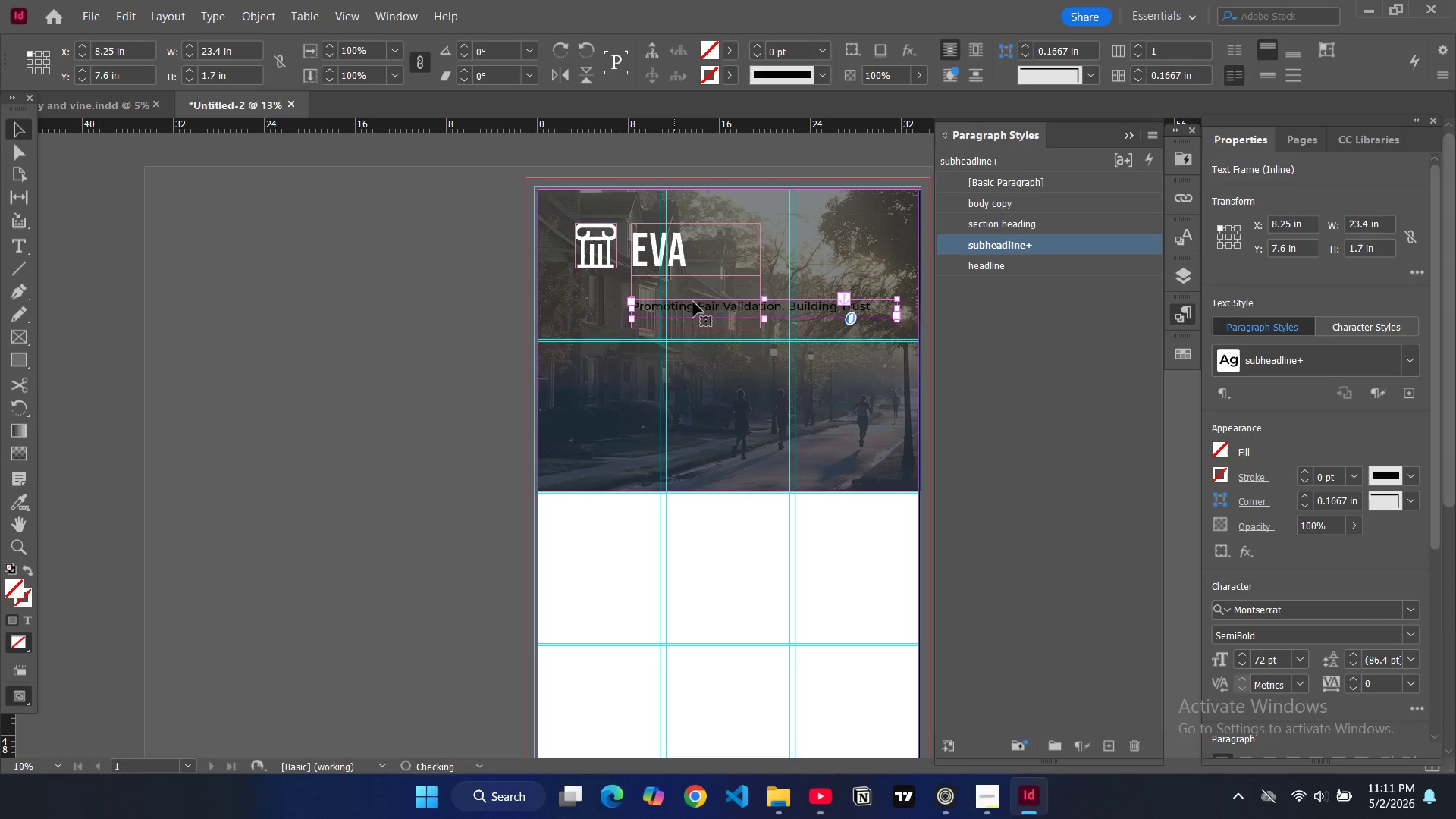 
left_click([707, 288])
 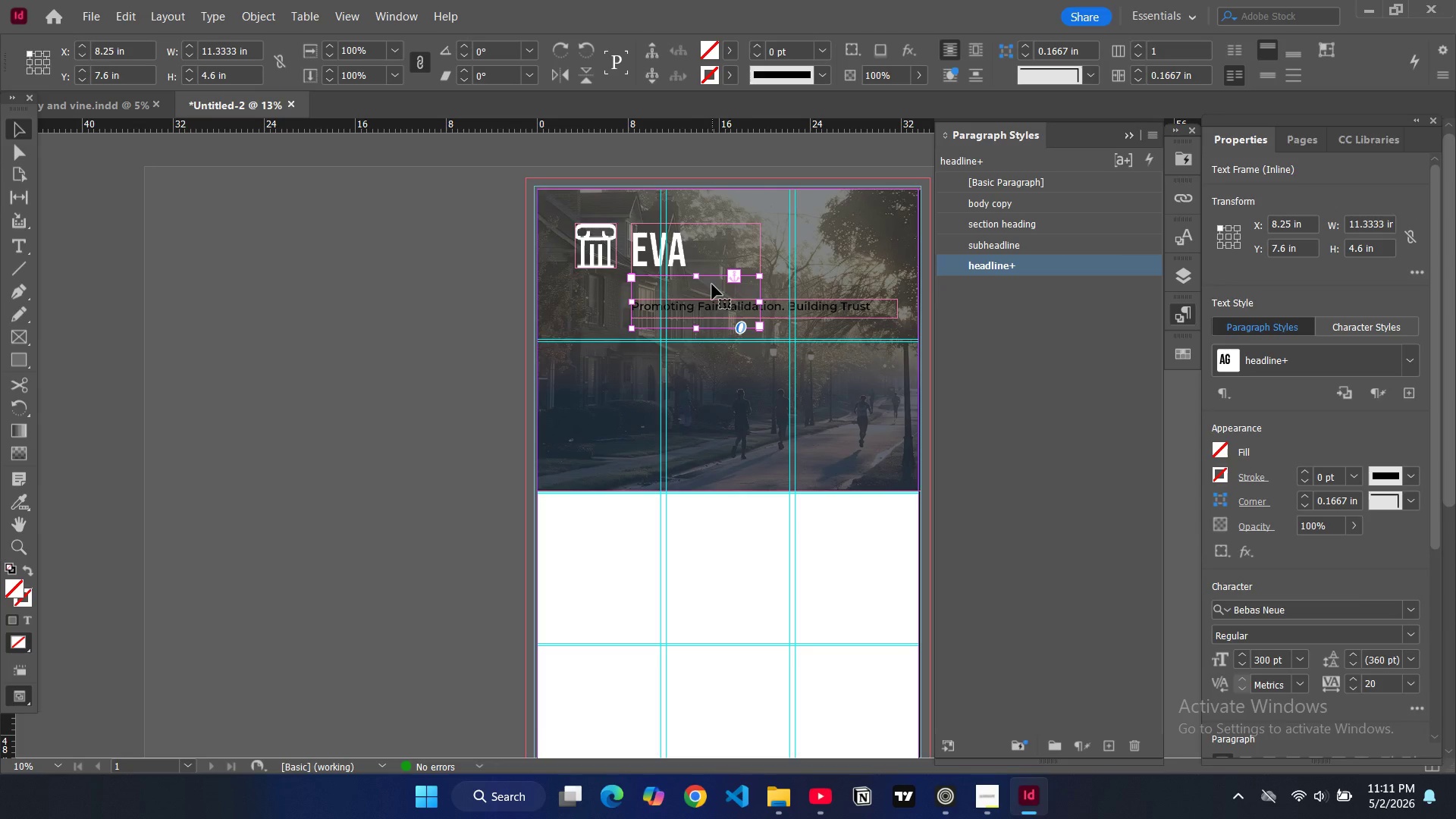 
key(Backspace)
 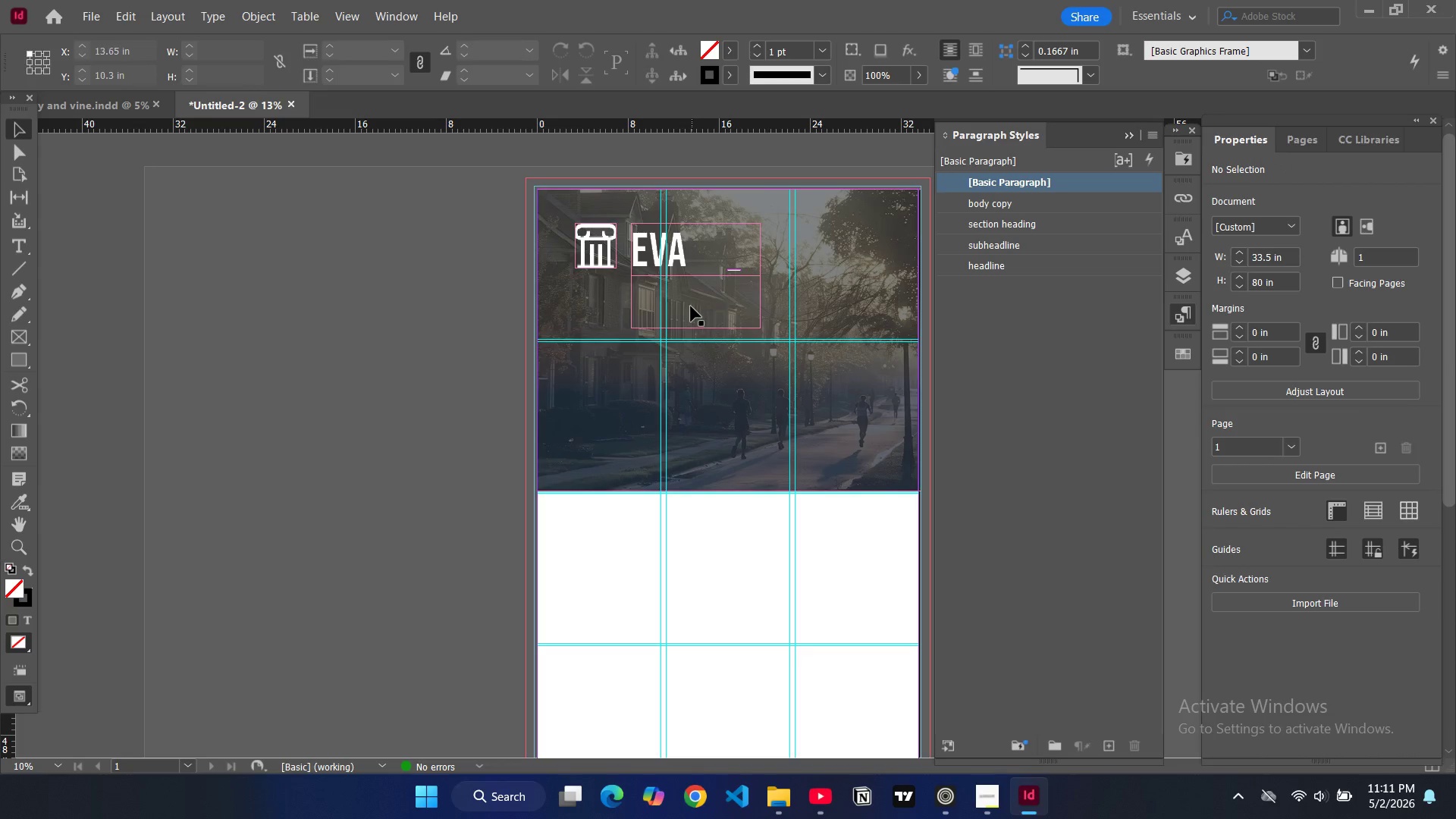 
key(Control+Z)
 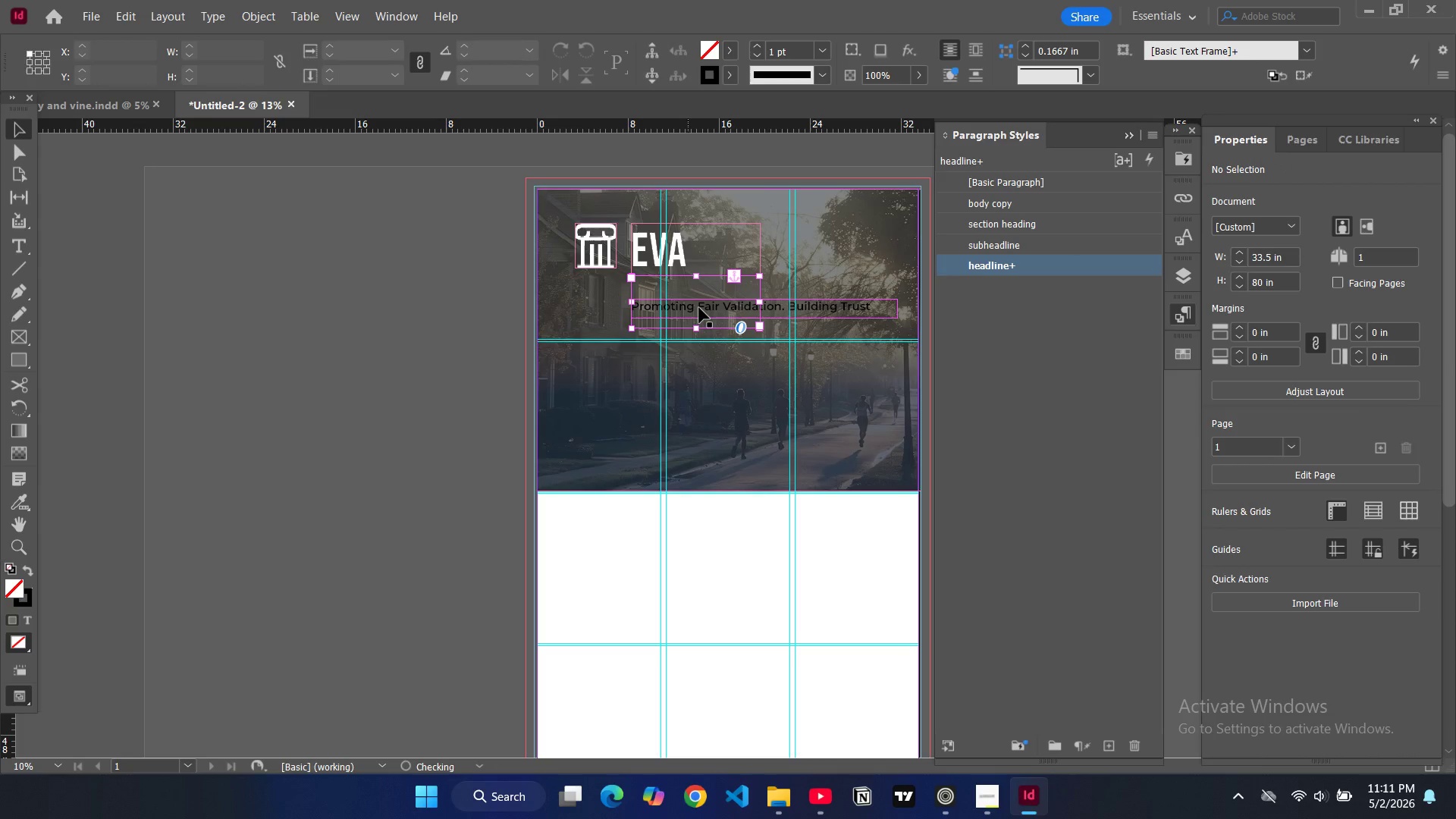 
left_click([699, 308])
 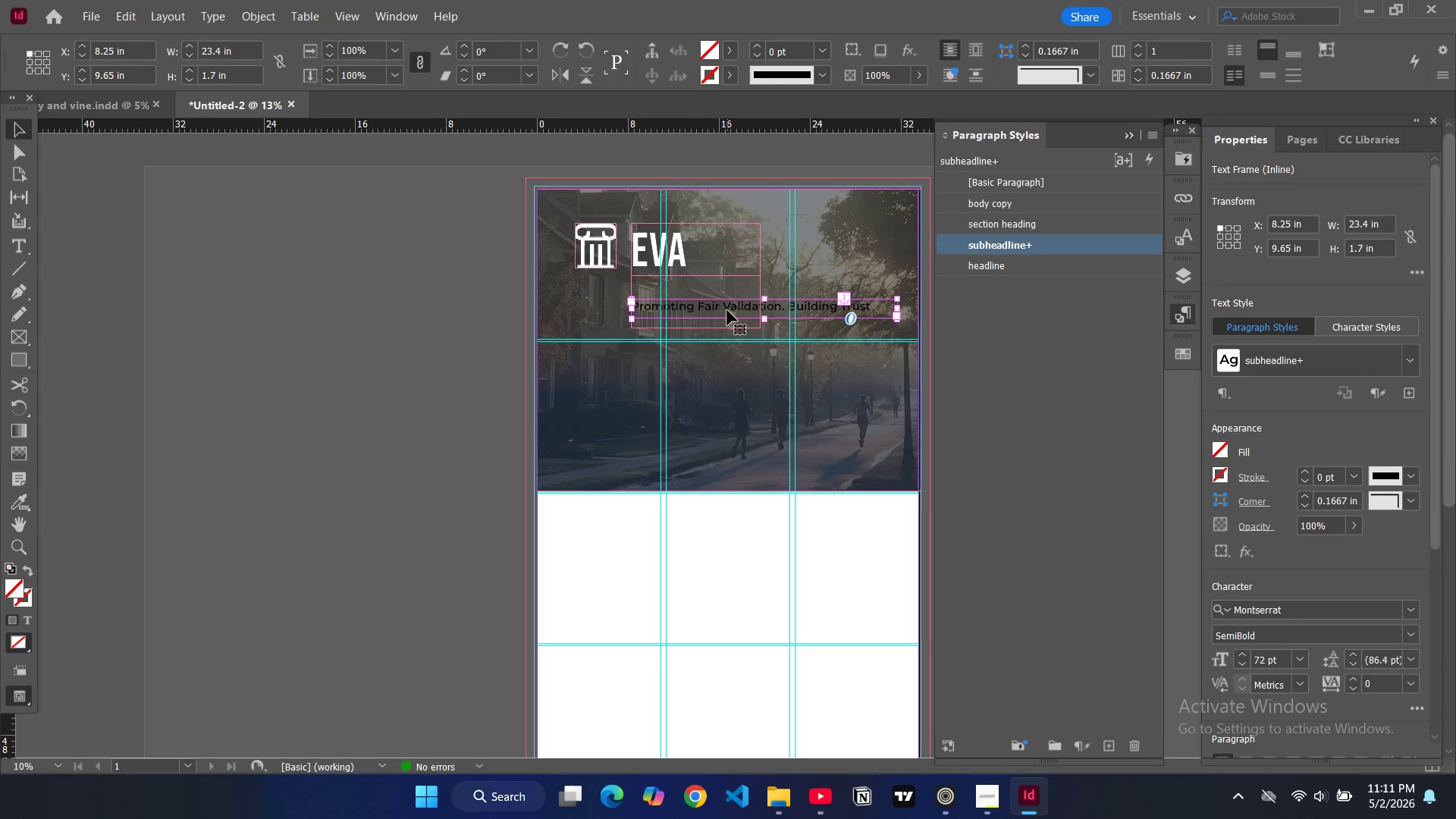 
key(Control+X)
 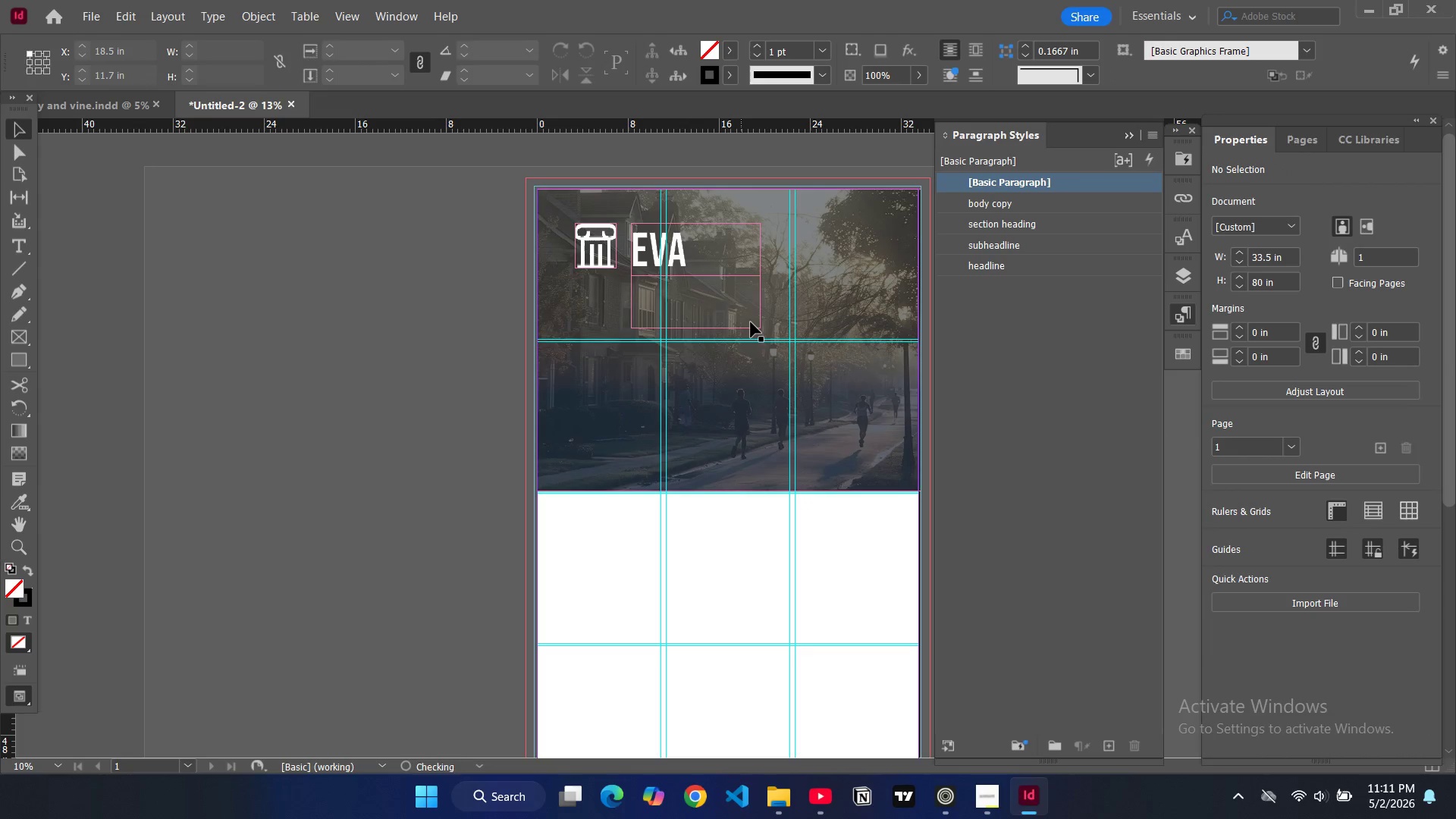 
left_click([752, 323])
 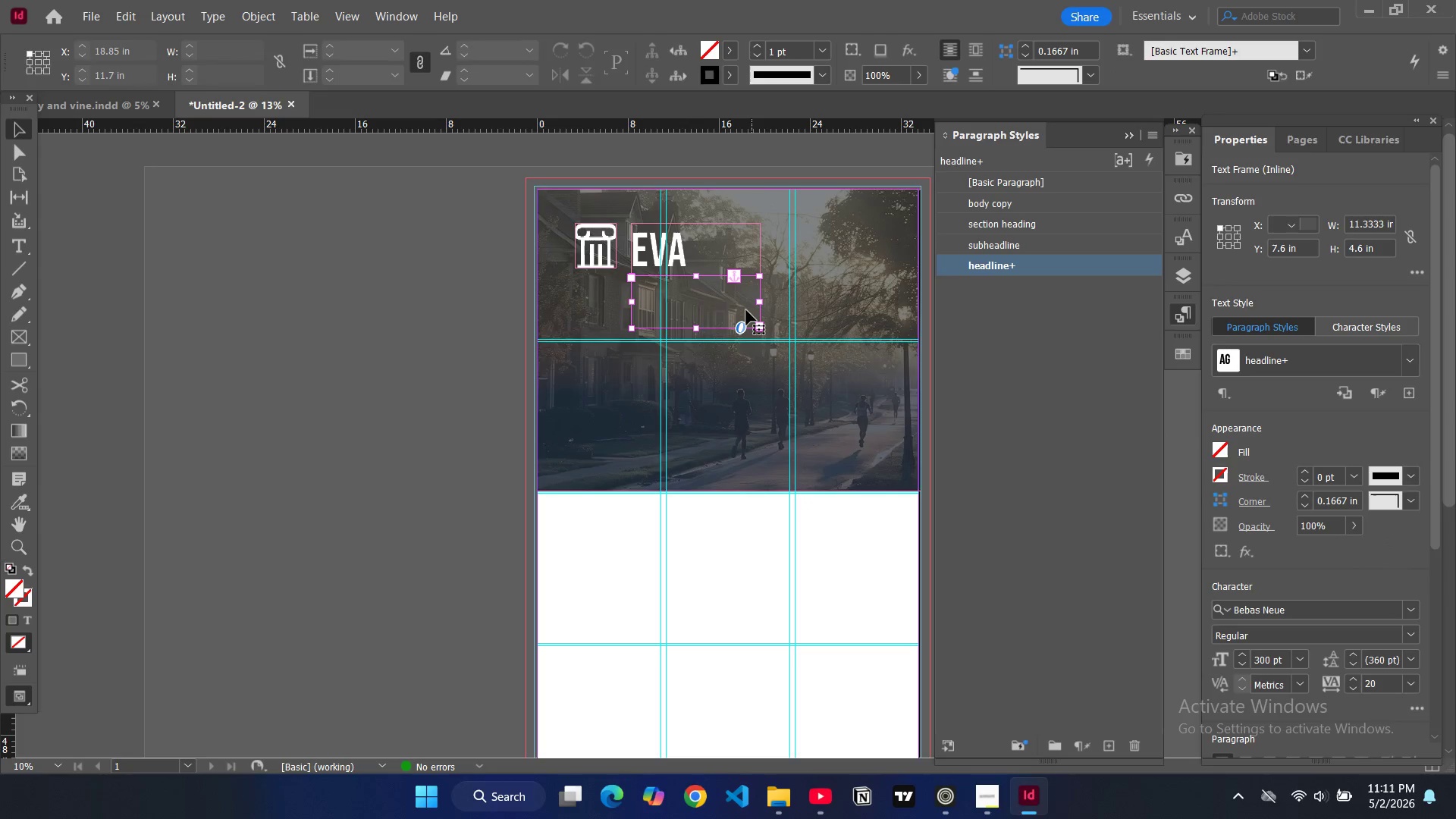 
key(Backspace)
 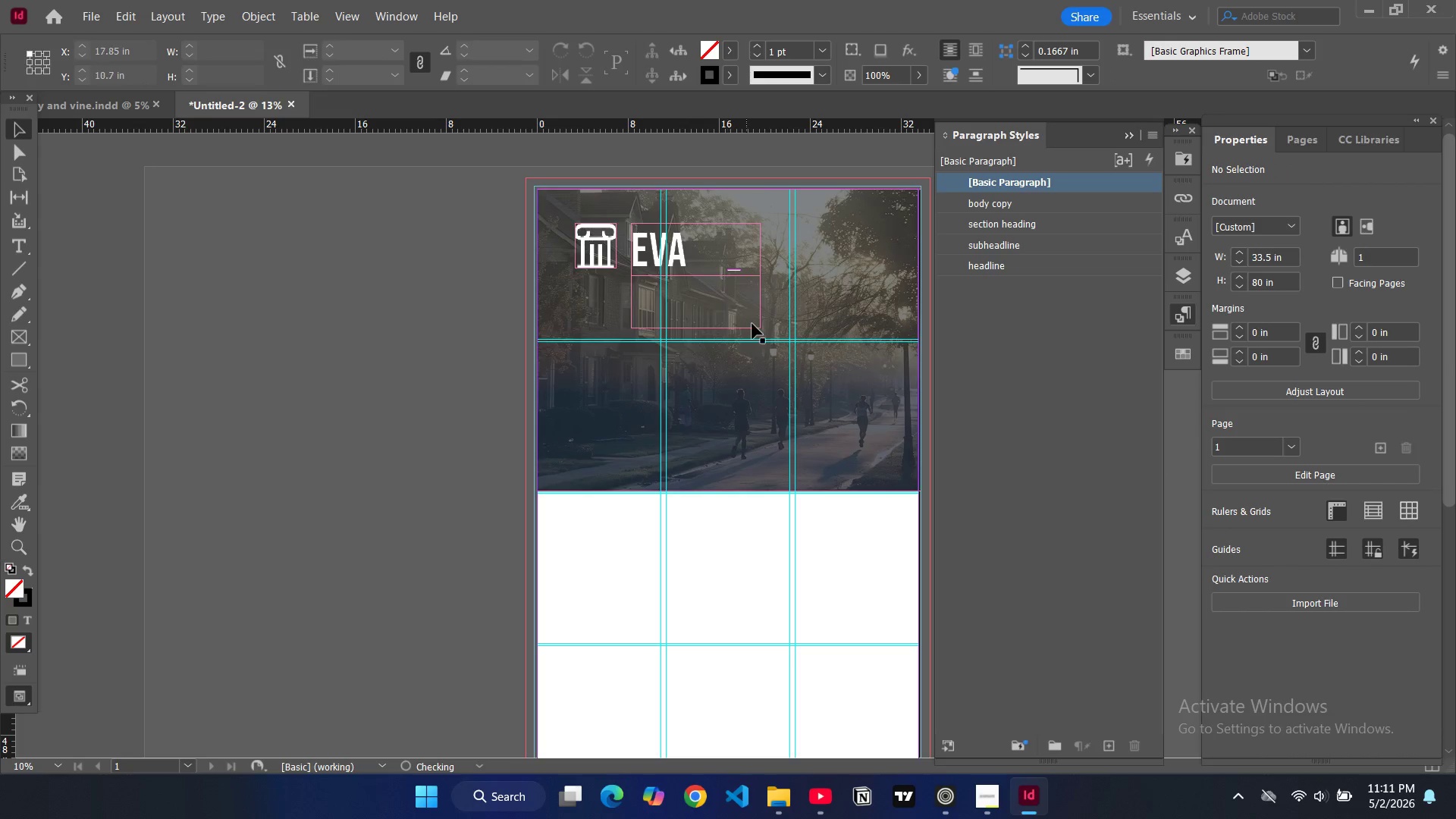 
left_click([759, 328])
 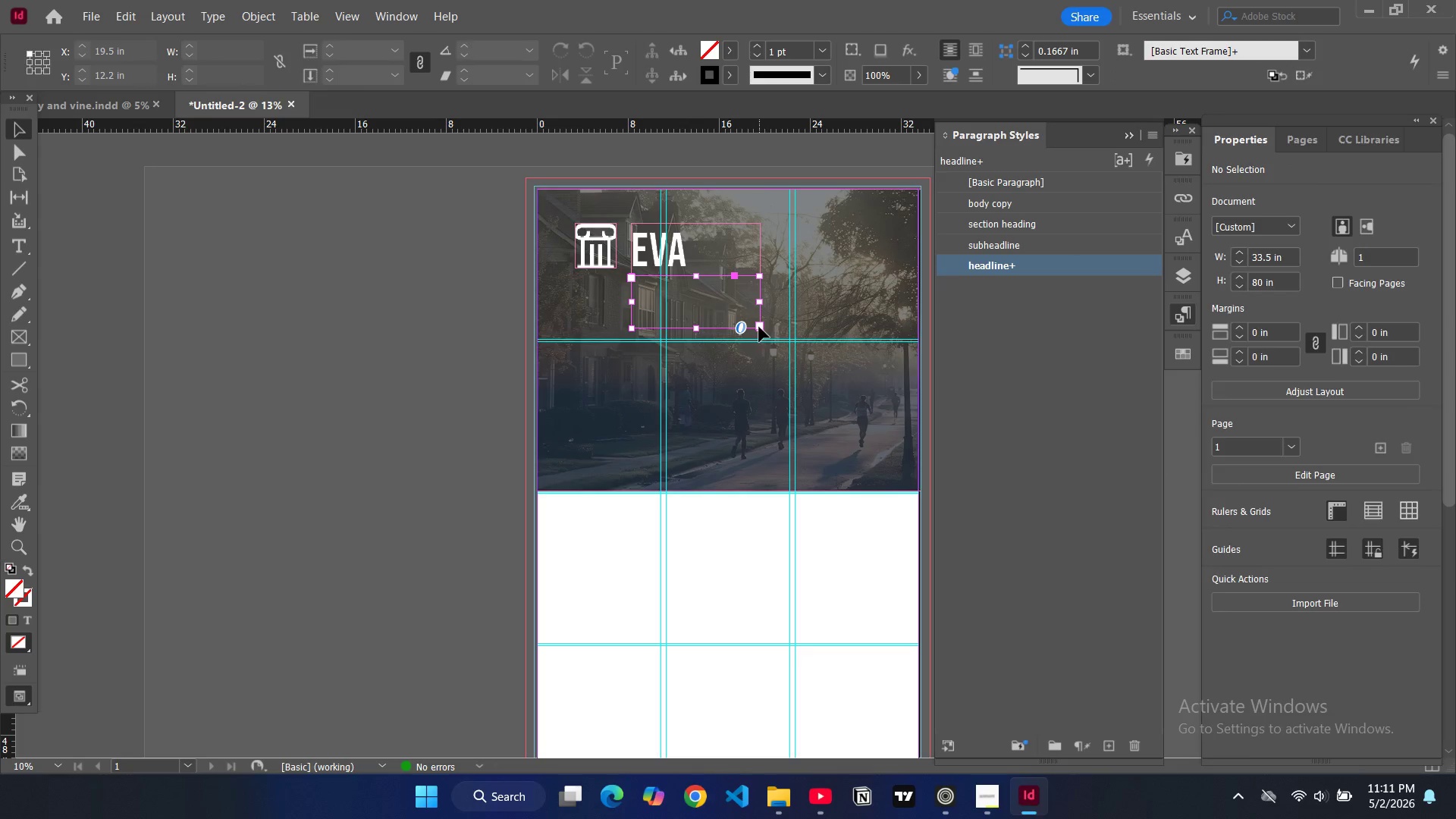 
key(Backspace)
 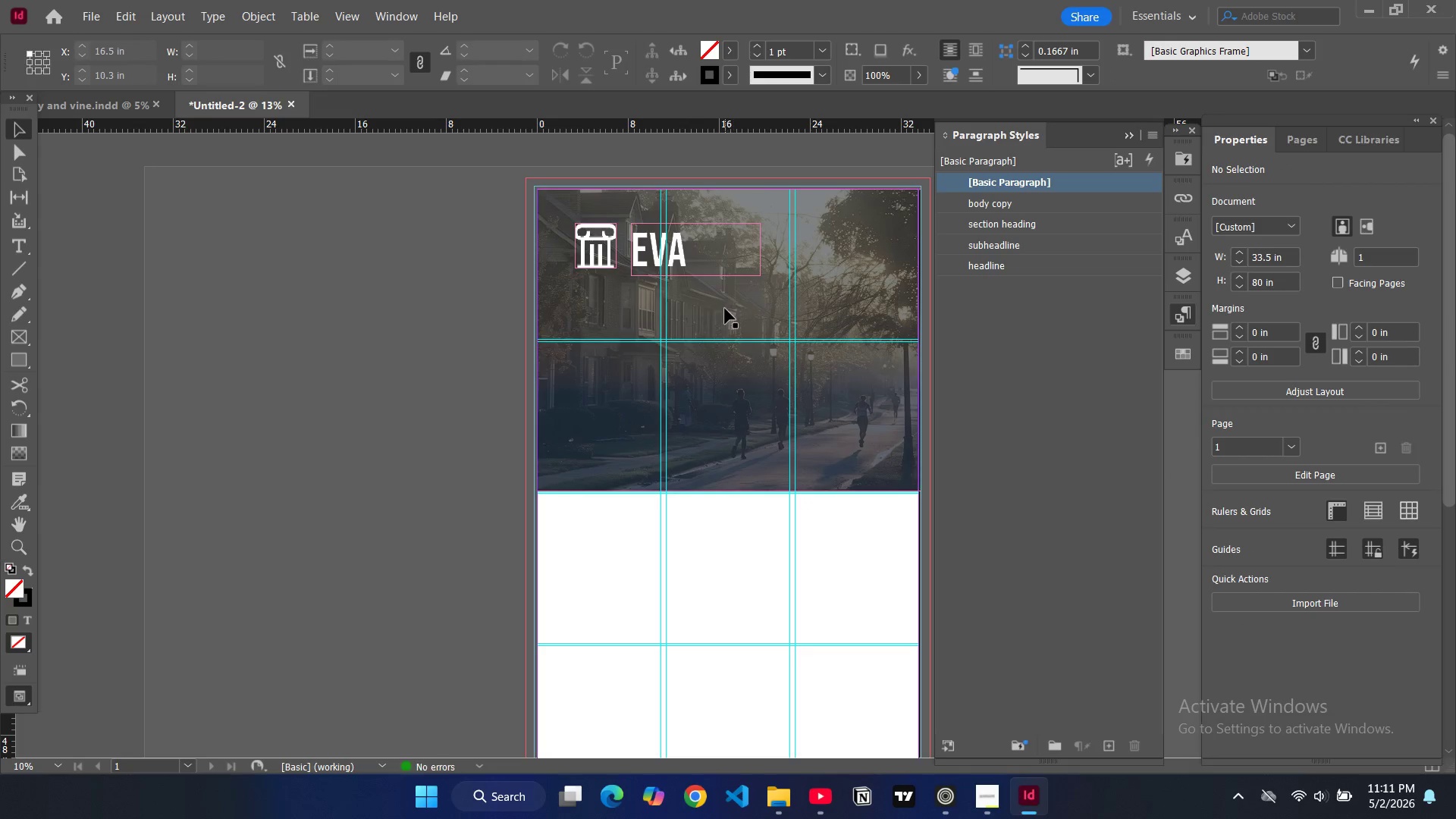 
key(Control+ControlLeft)
 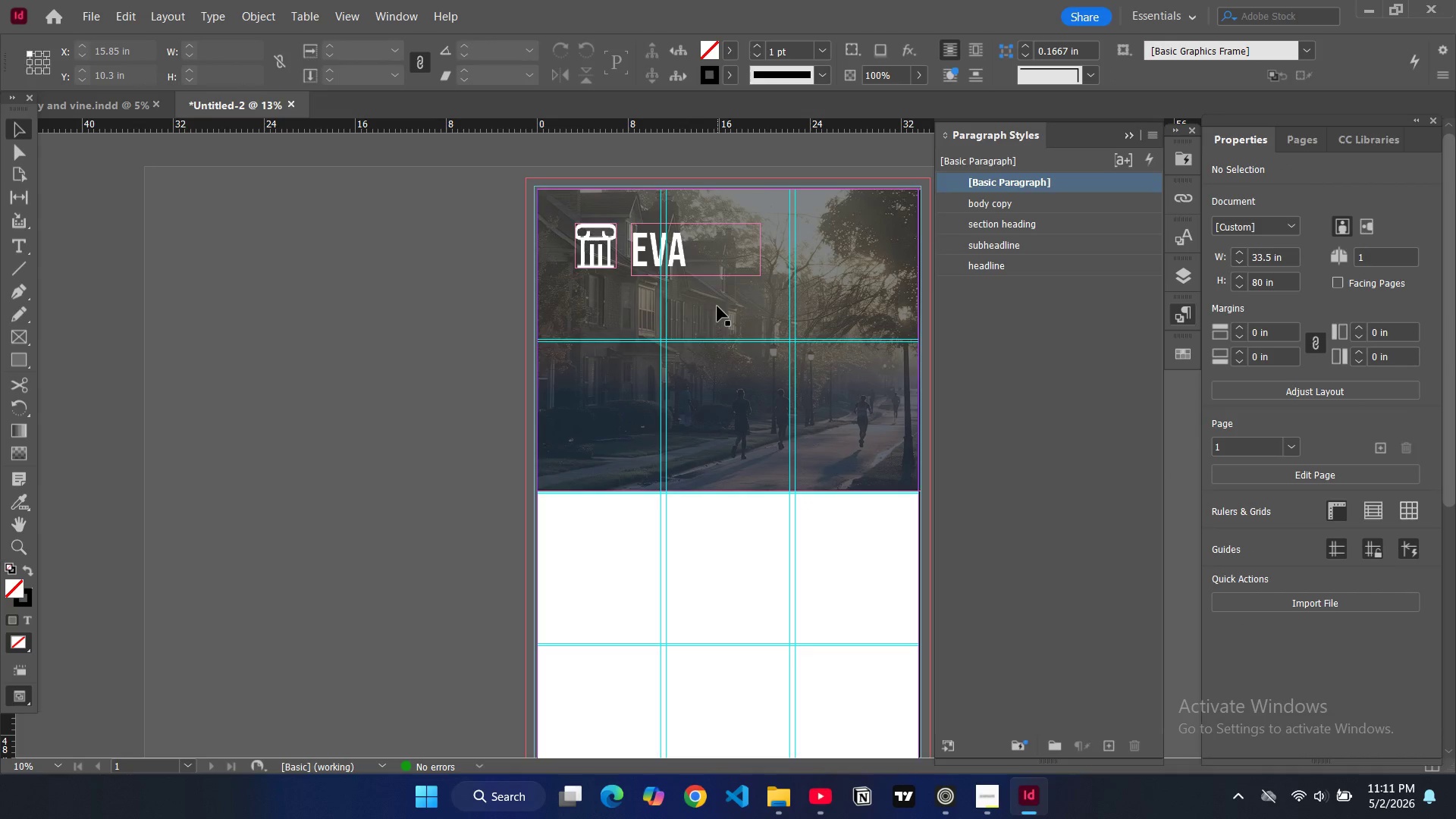 
key(Control+V)
 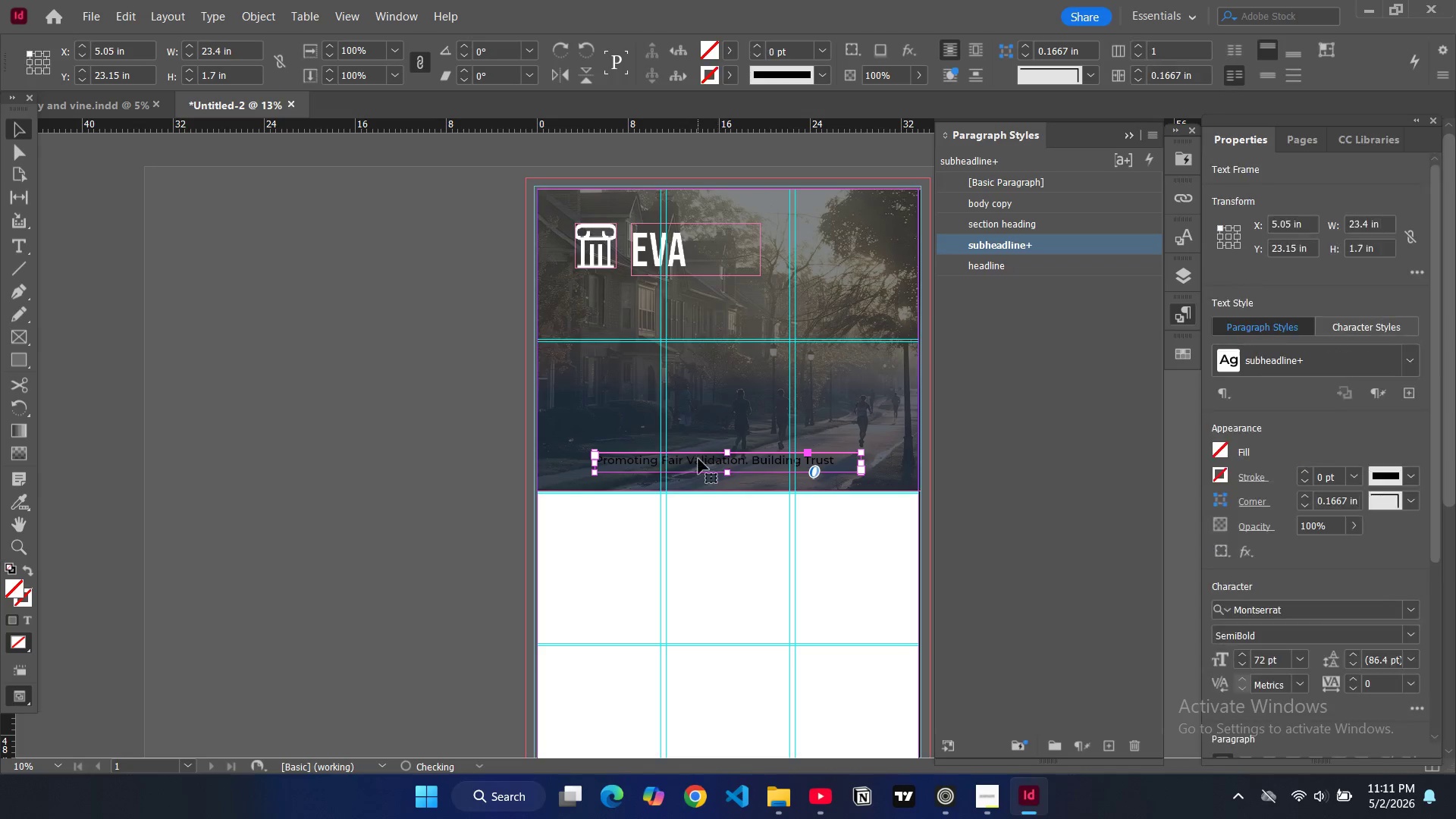 
left_click_drag(start_coordinate=[698, 461], to_coordinate=[745, 343])
 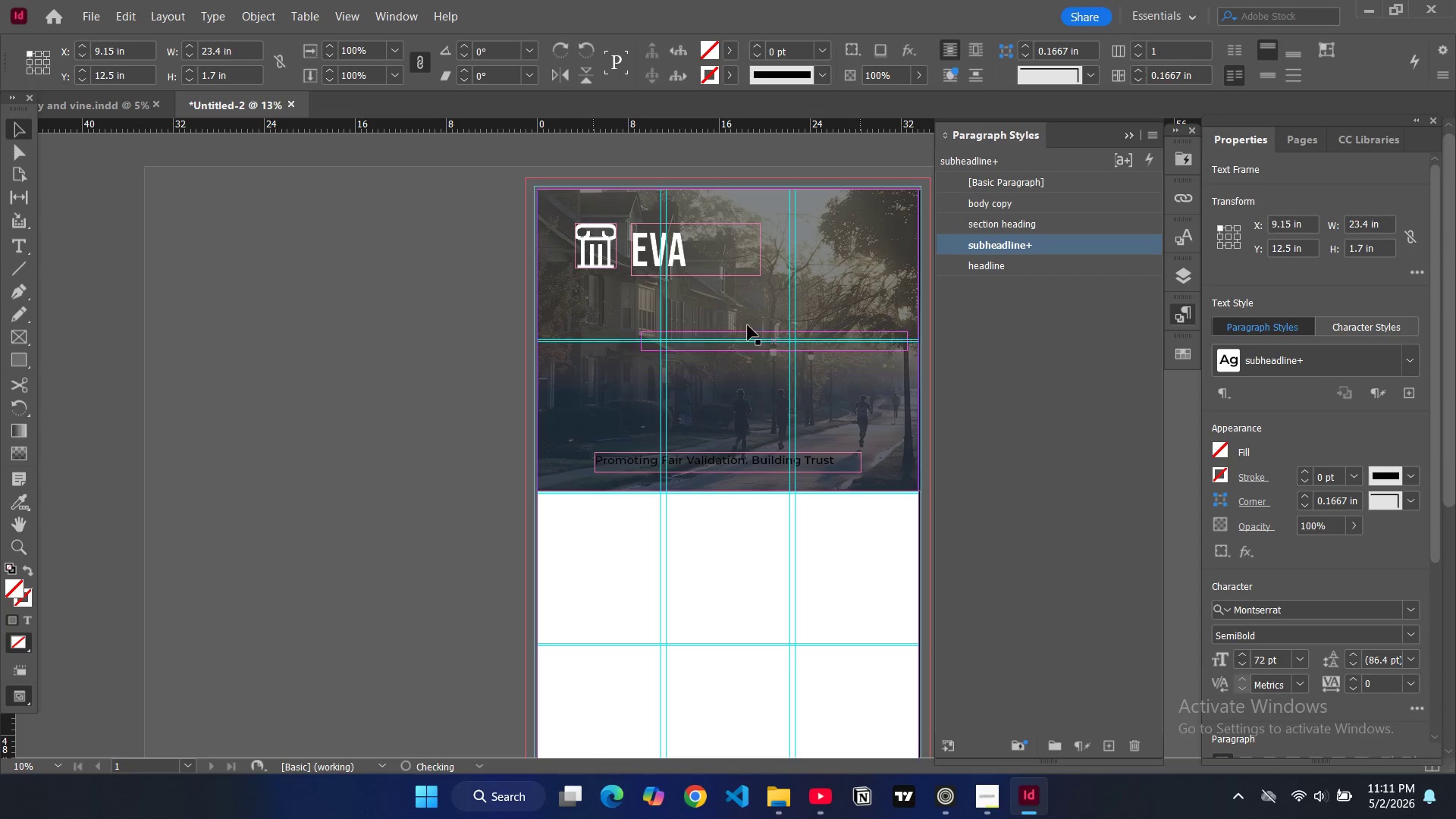 
left_click_drag(start_coordinate=[748, 331], to_coordinate=[739, 278])
 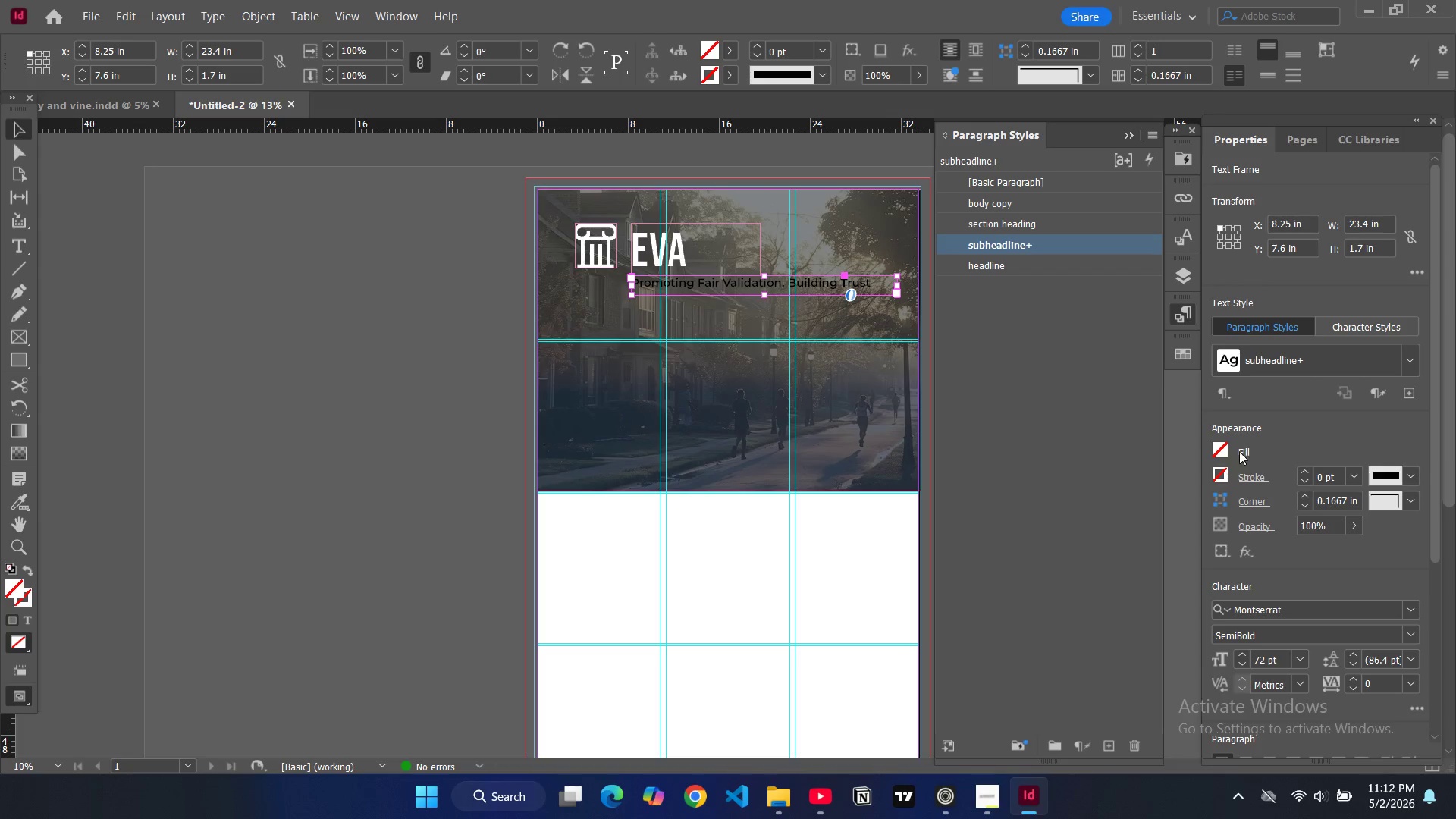 
wait(5.41)
 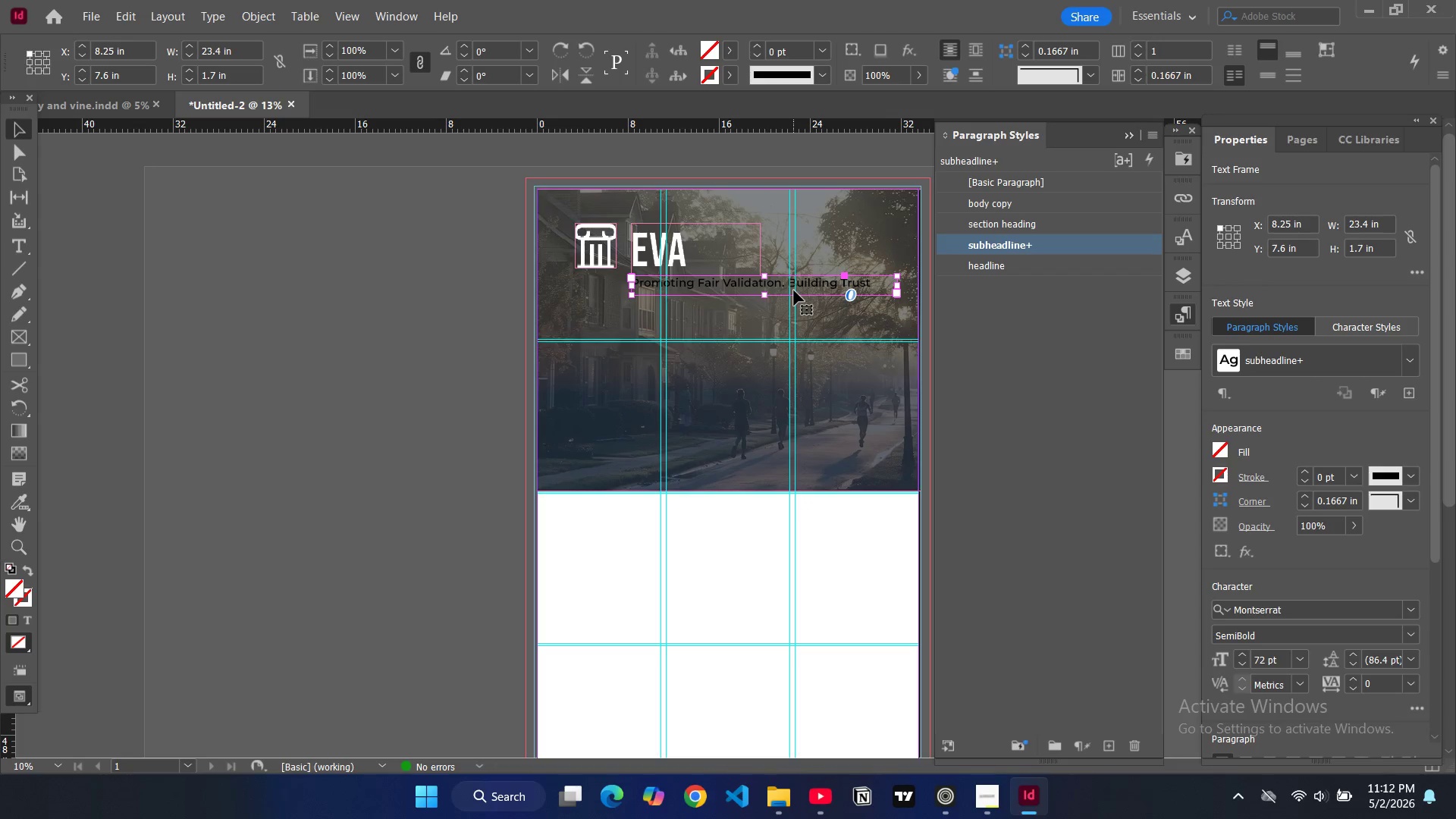 
double_click([692, 282])
 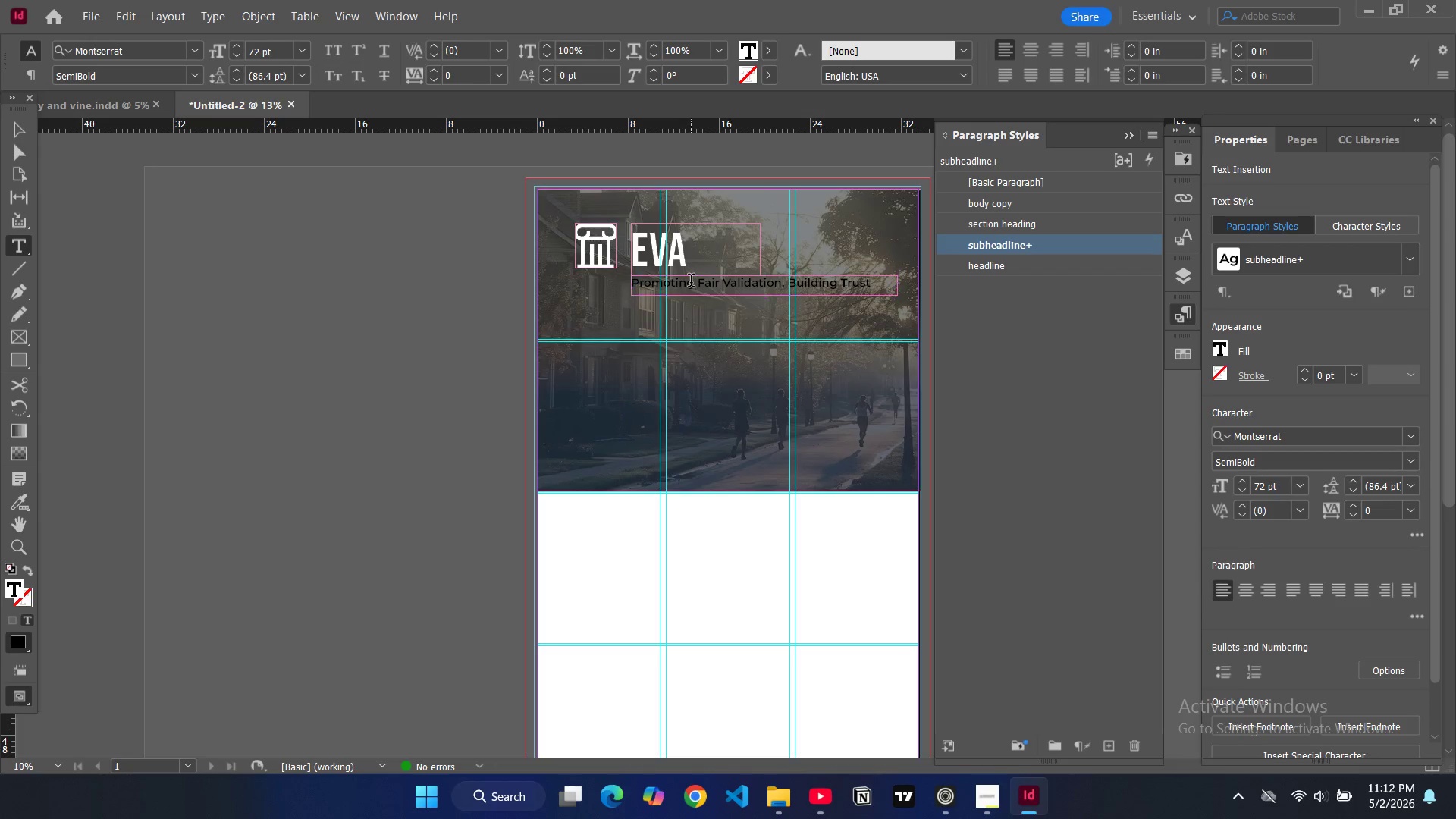 
key(Control+A)
 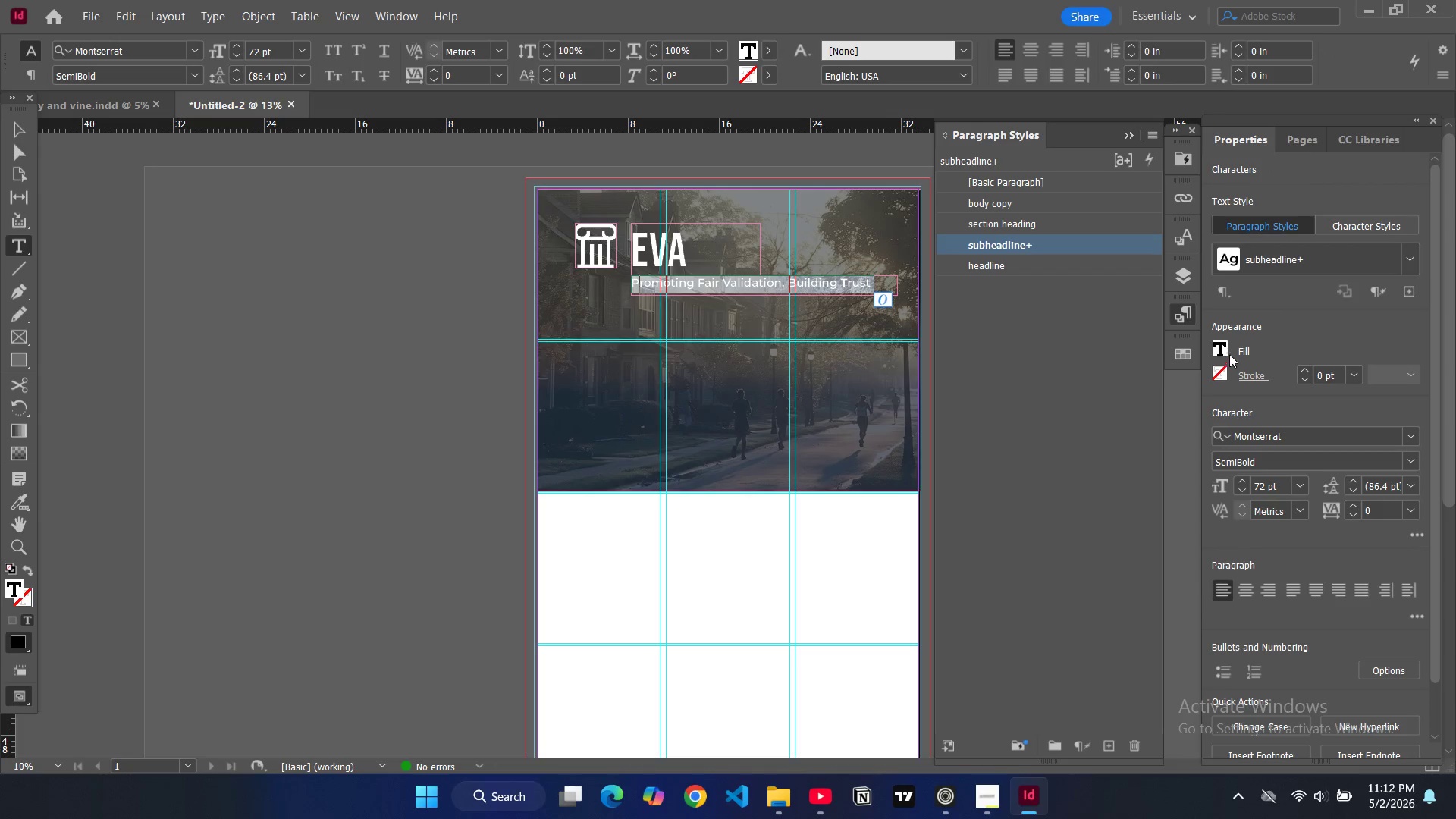 
left_click([1219, 347])
 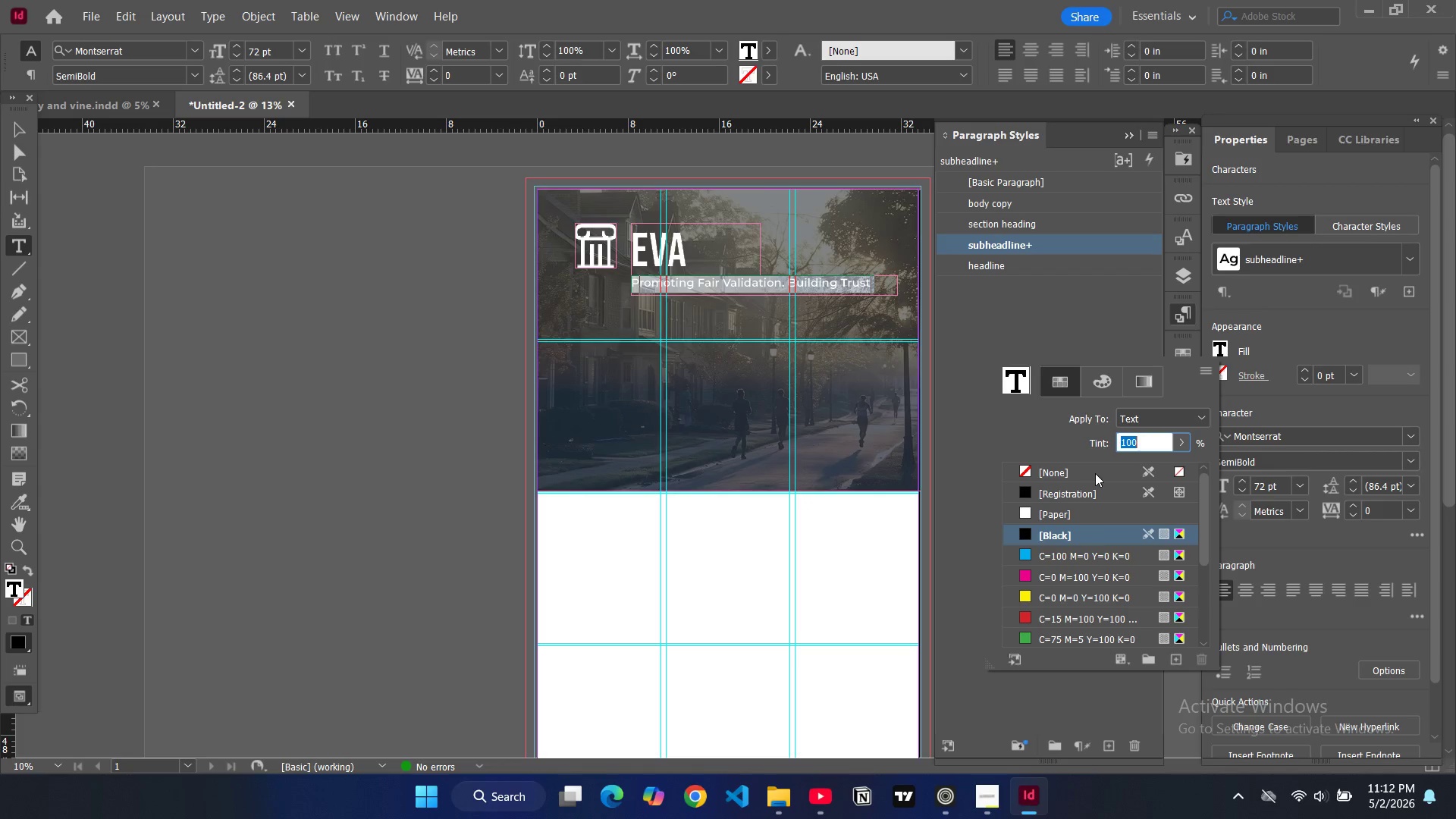 
scroll: coordinate [1050, 588], scroll_direction: down, amount: 7.0
 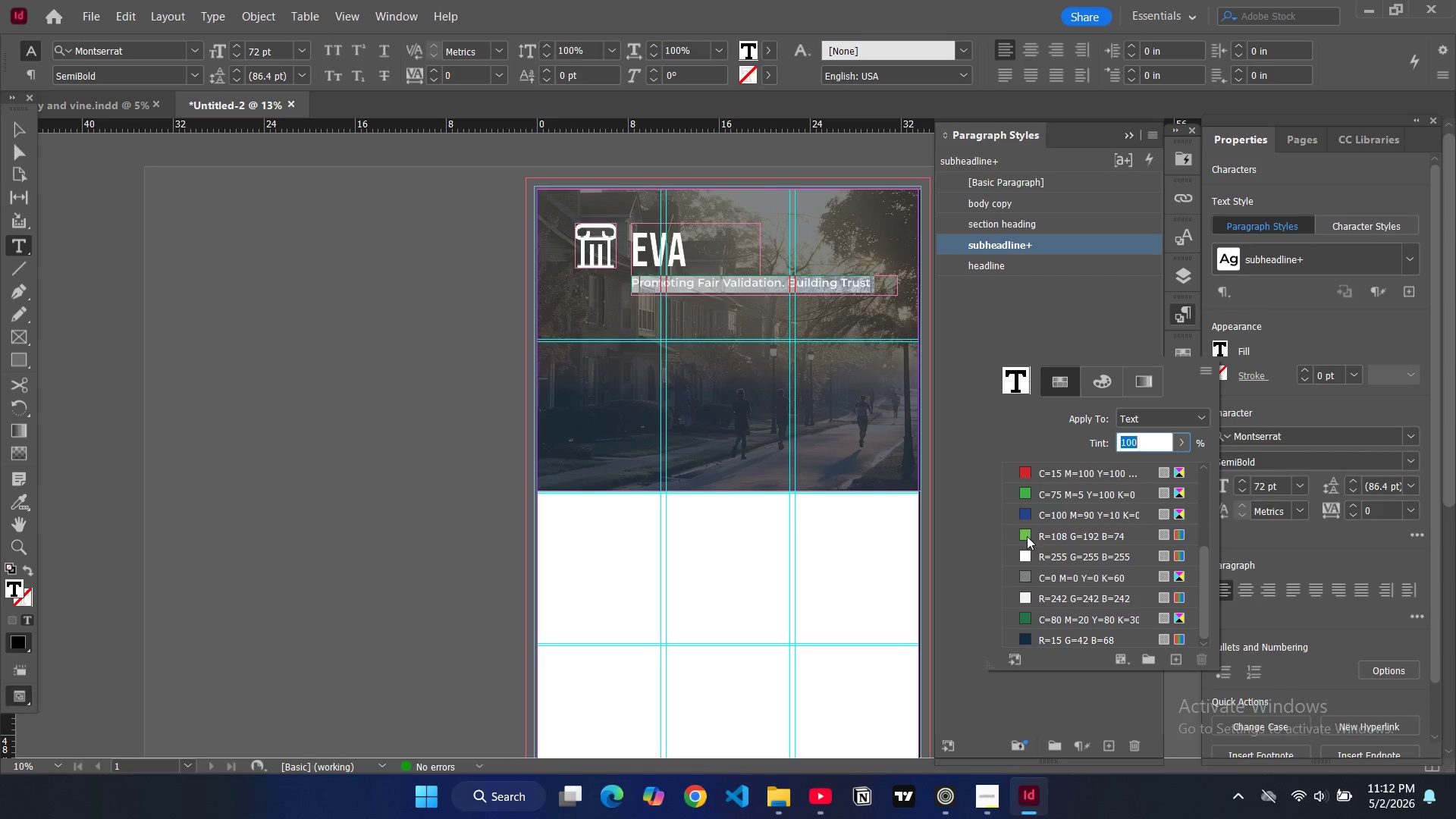 
left_click([1027, 536])
 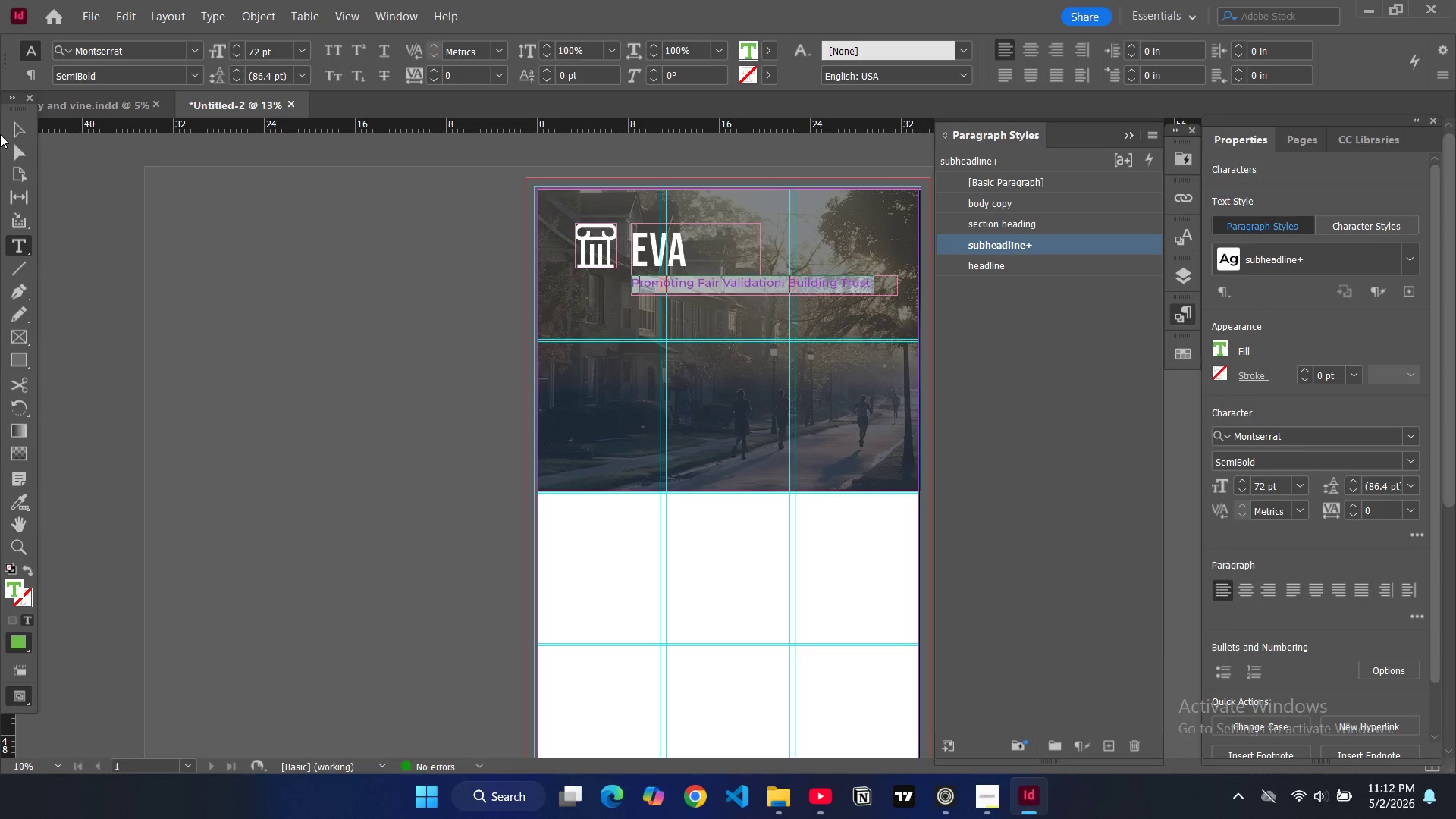 
double_click([13, 132])
 